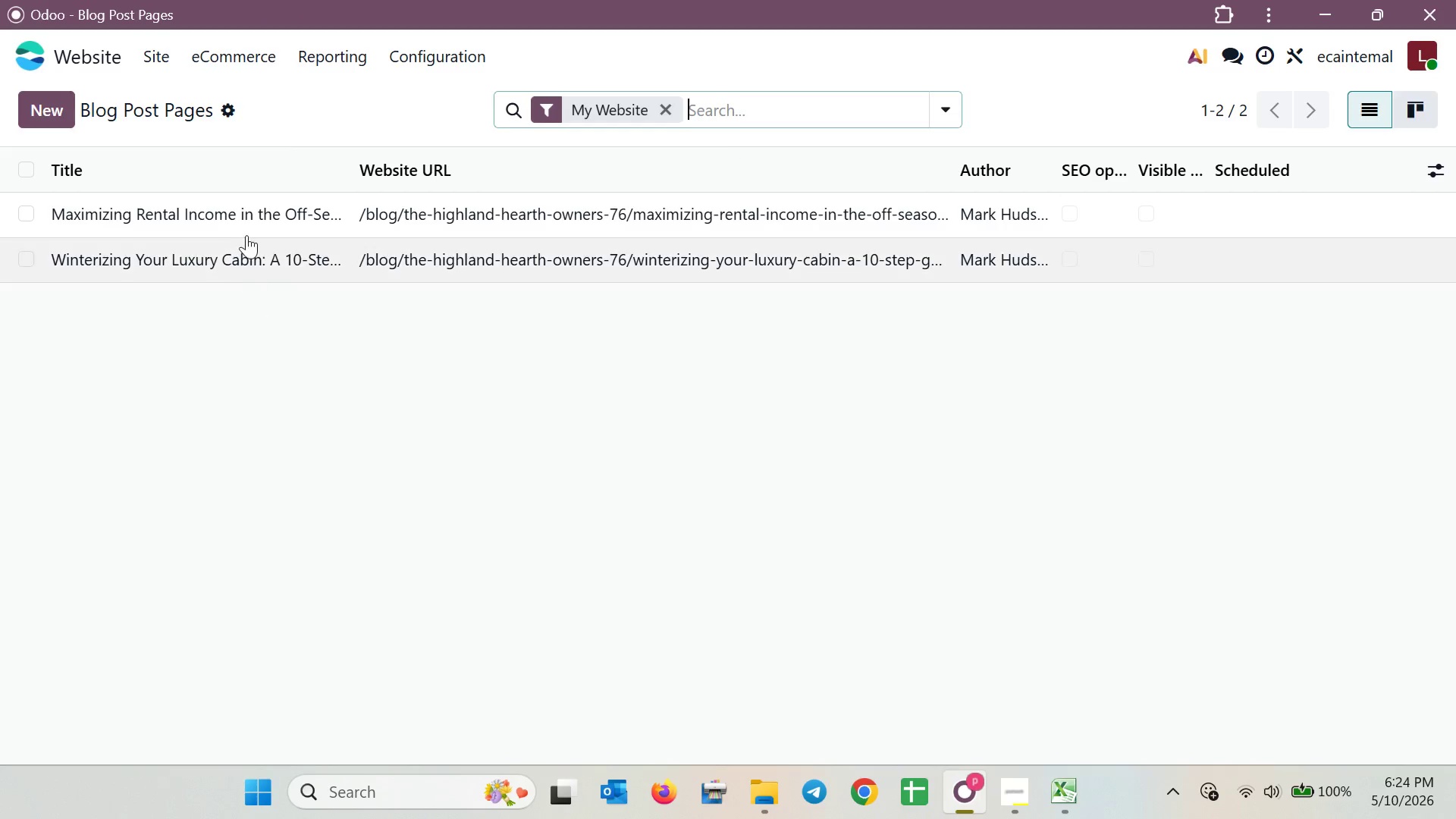 
left_click([246, 221])
 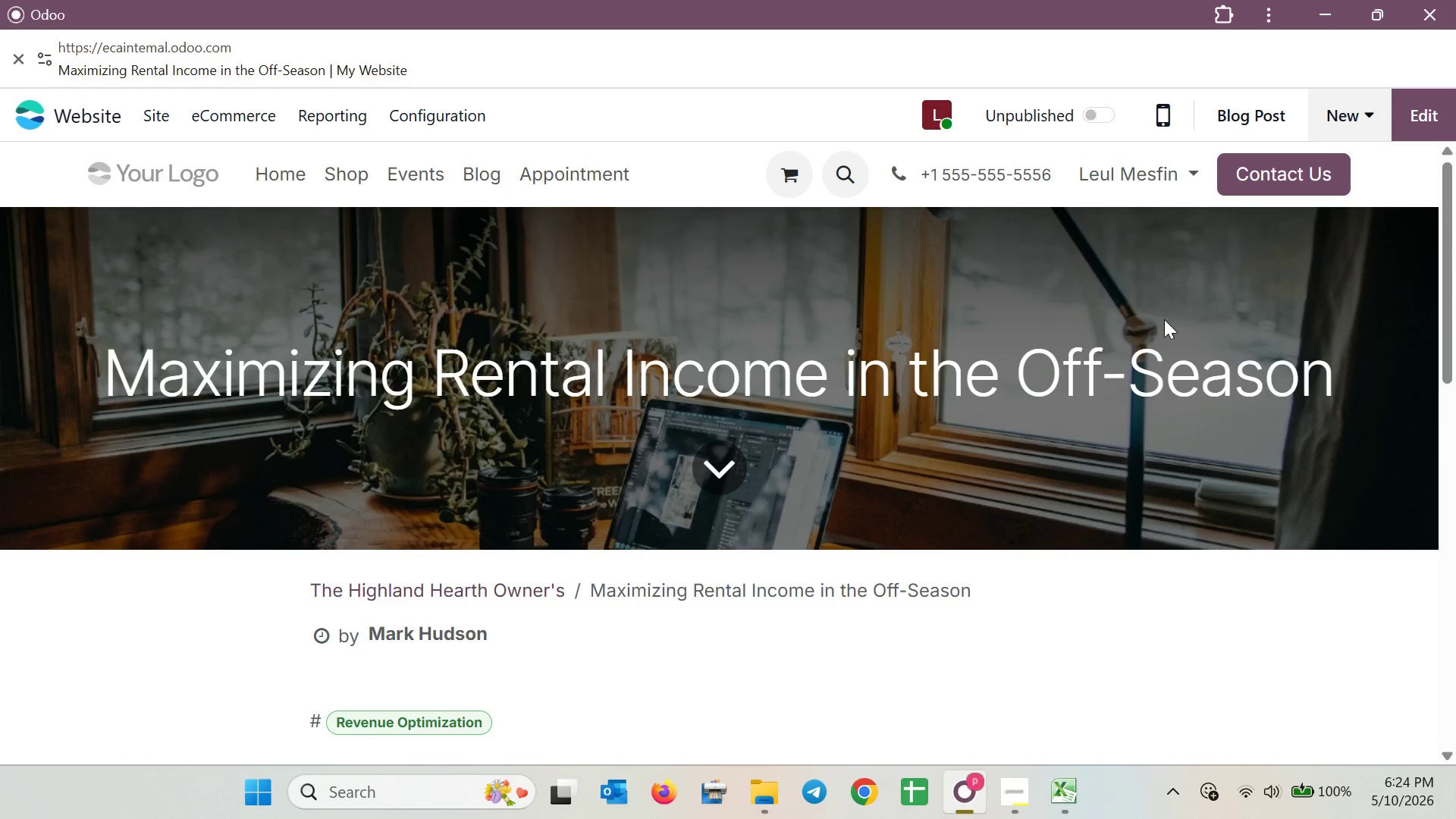 
left_click([1421, 134])
 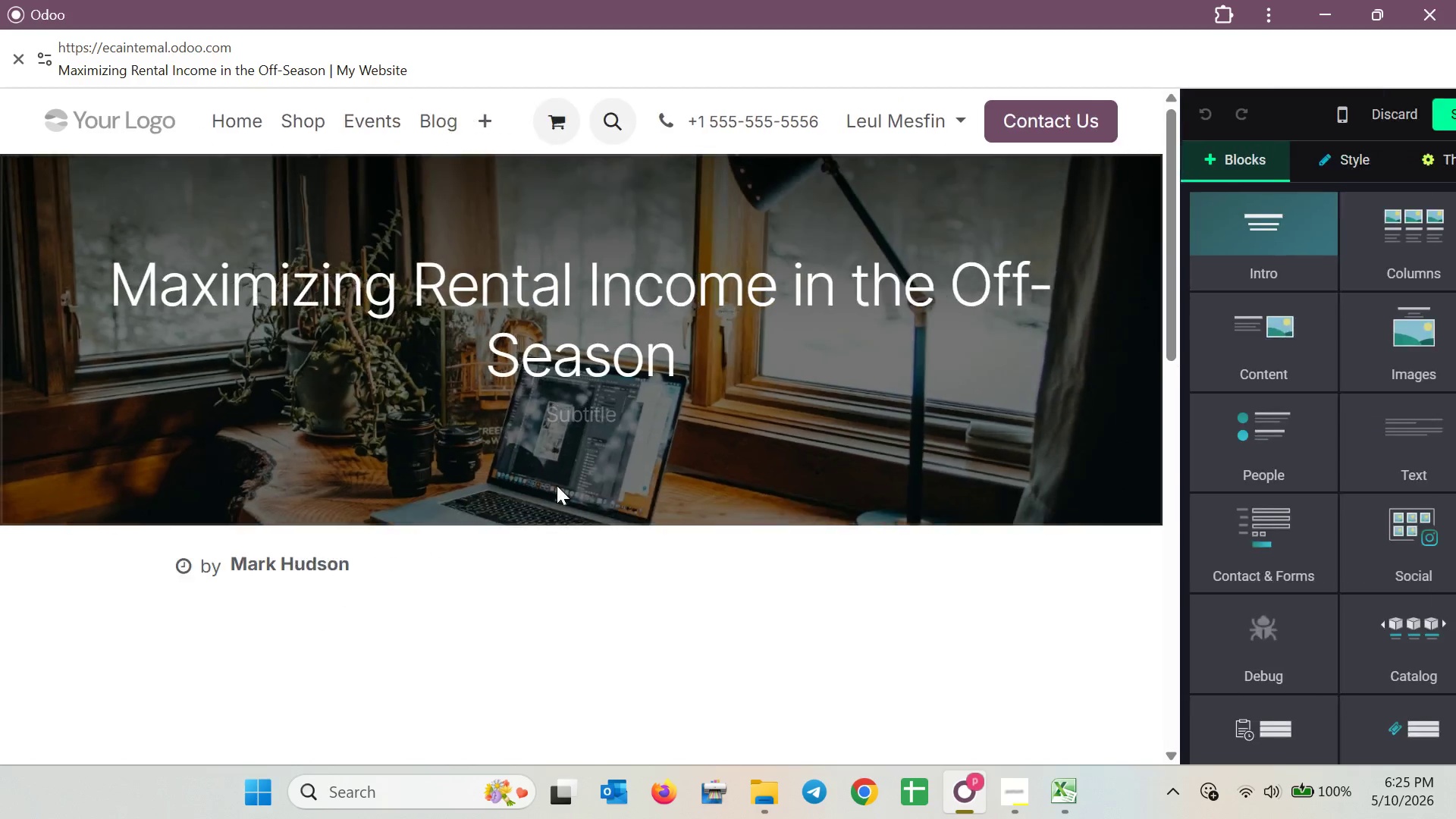 
scroll: coordinate [527, 500], scroll_direction: down, amount: 2.0
 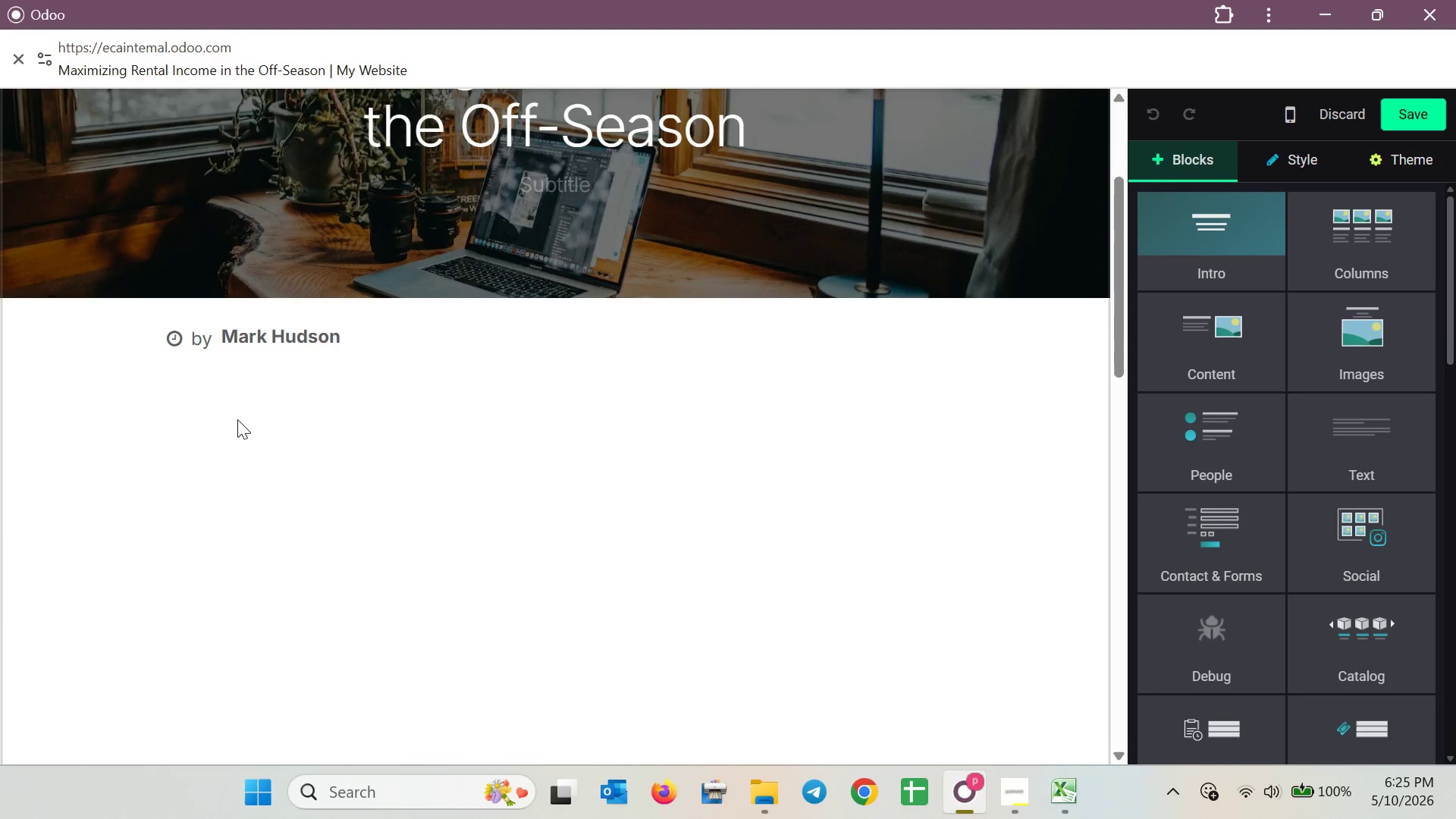 
left_click([195, 383])
 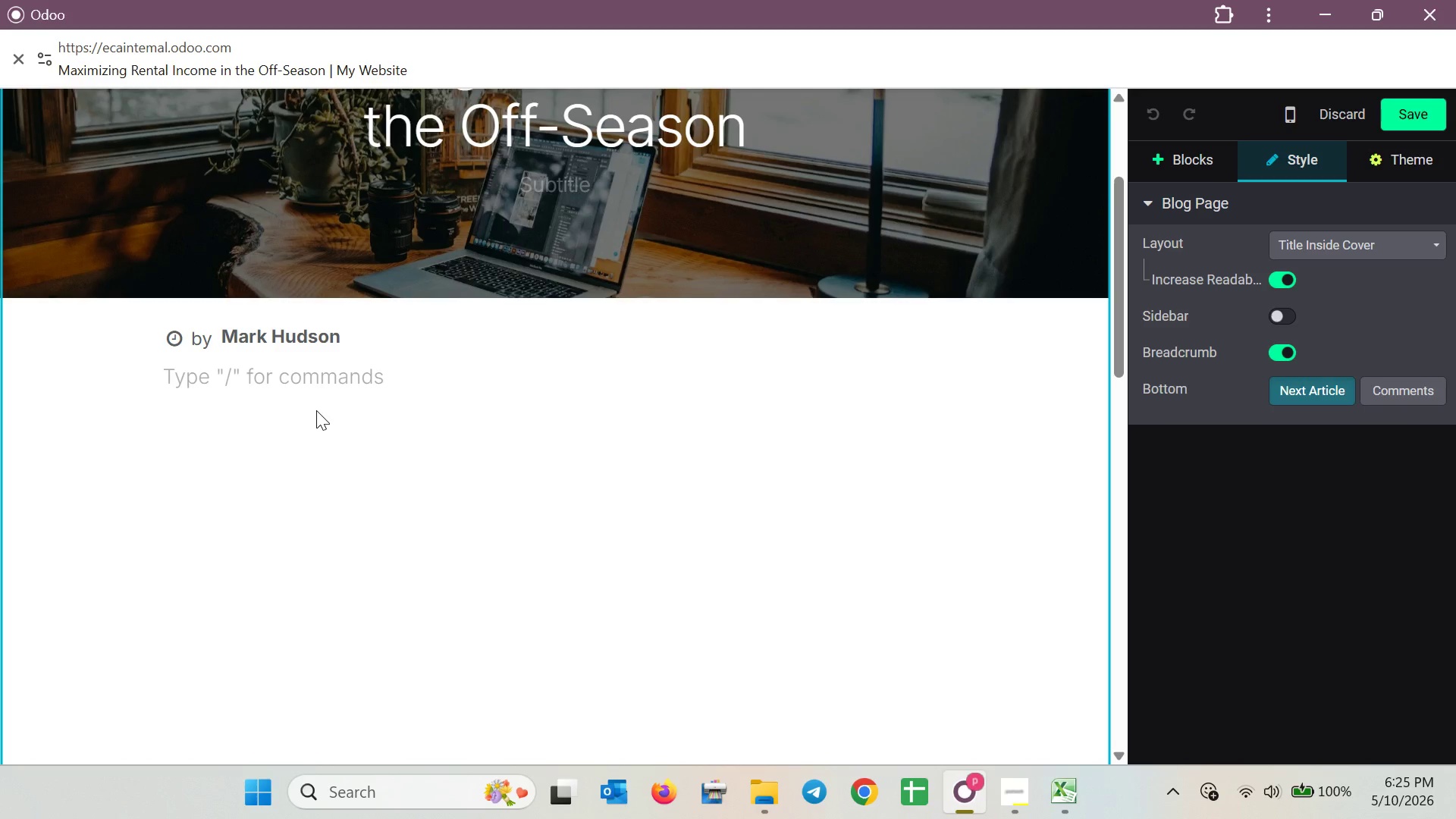 
wait(12.92)
 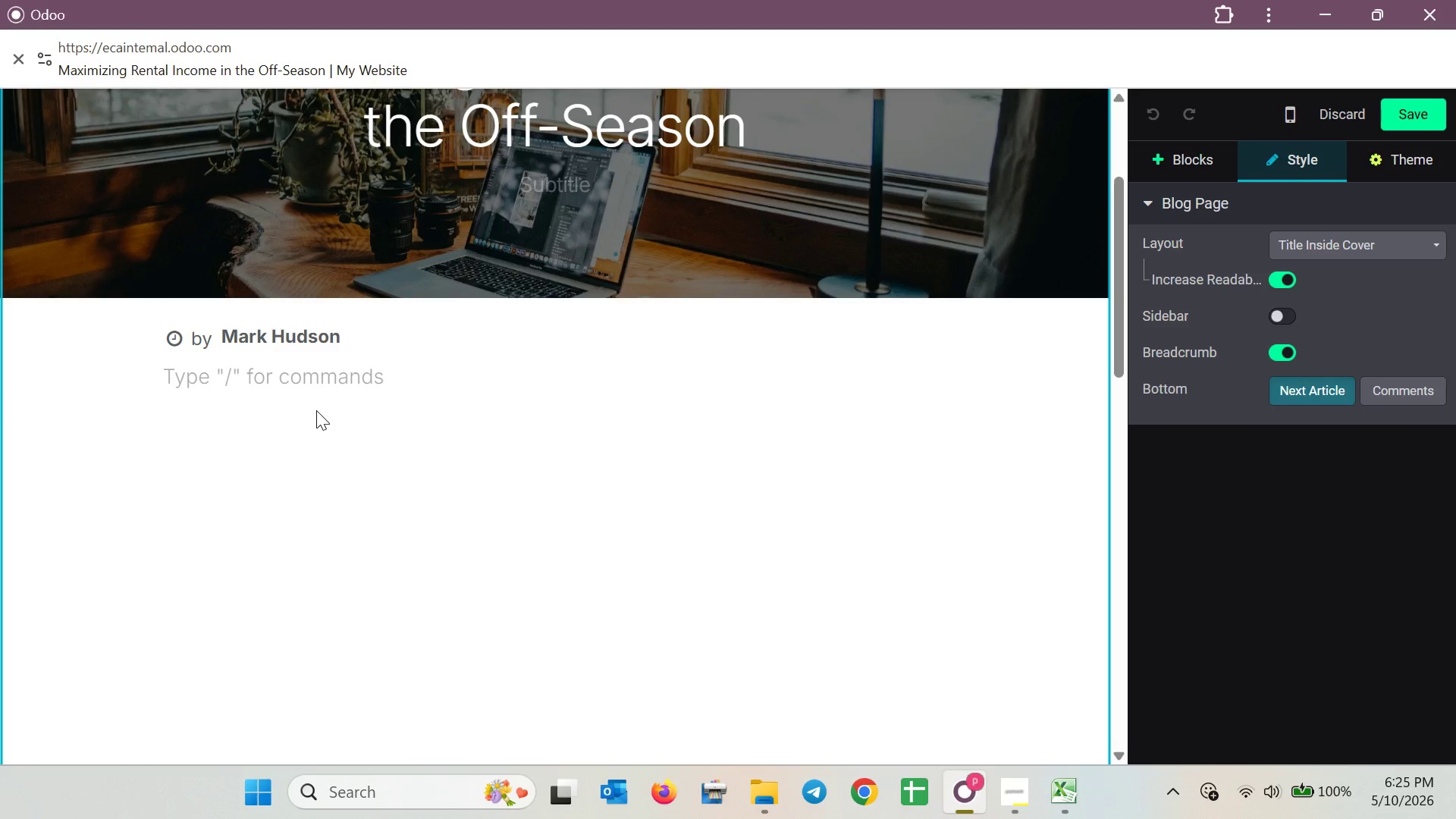 
left_click([551, 187])
 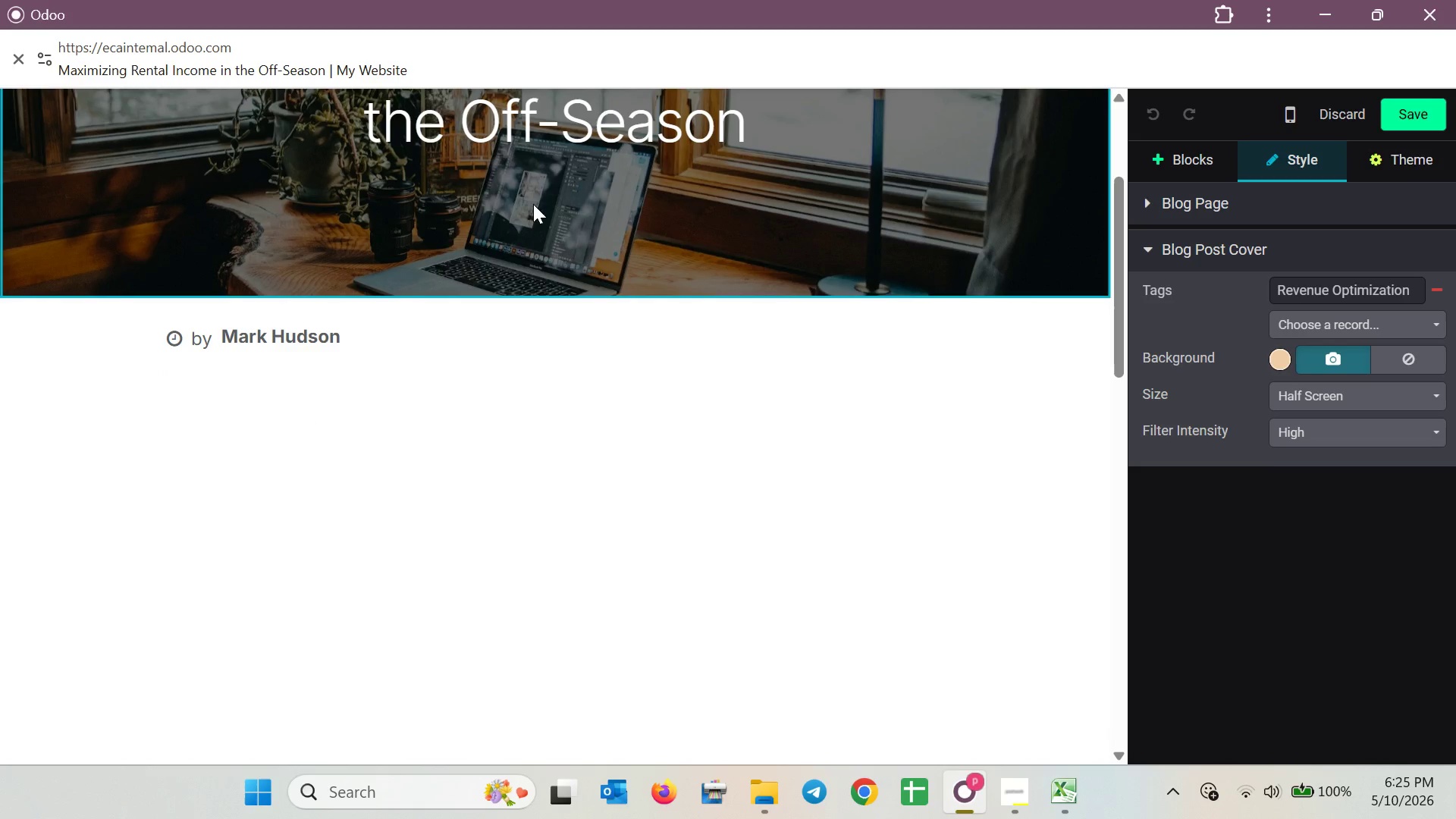 
scroll: coordinate [569, 228], scroll_direction: up, amount: 2.0
 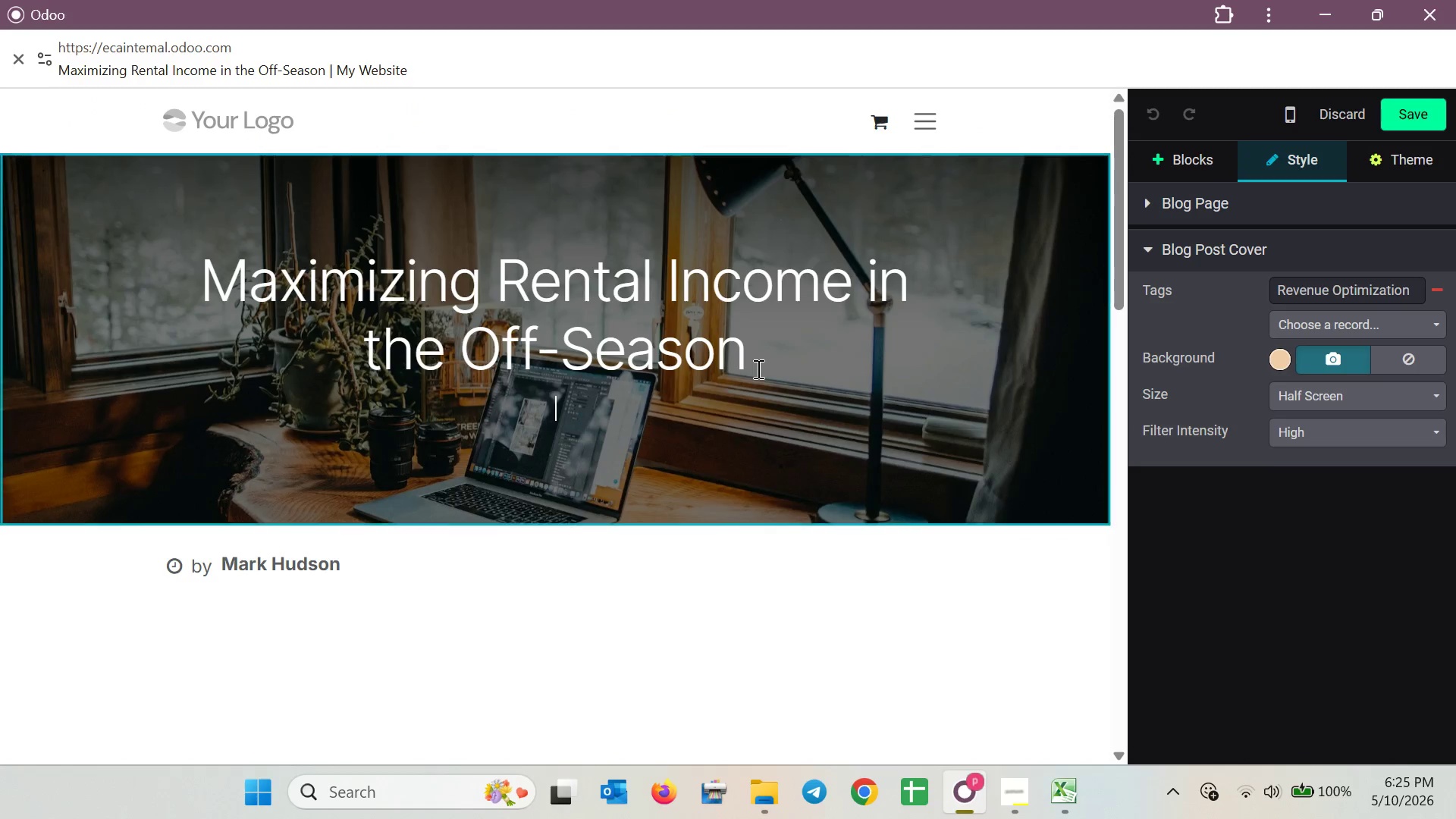 
type(St)
 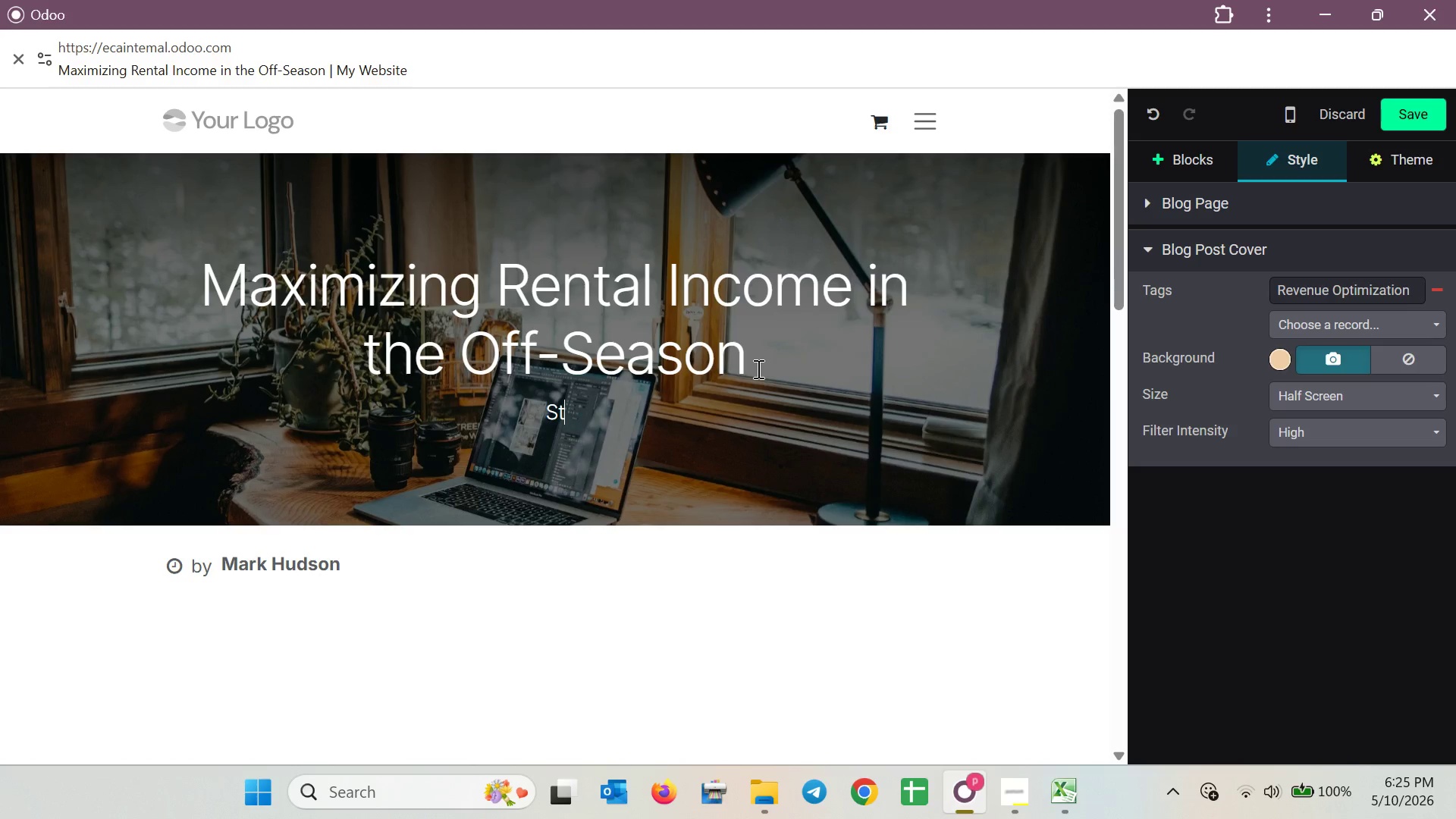 
type(rategic )
 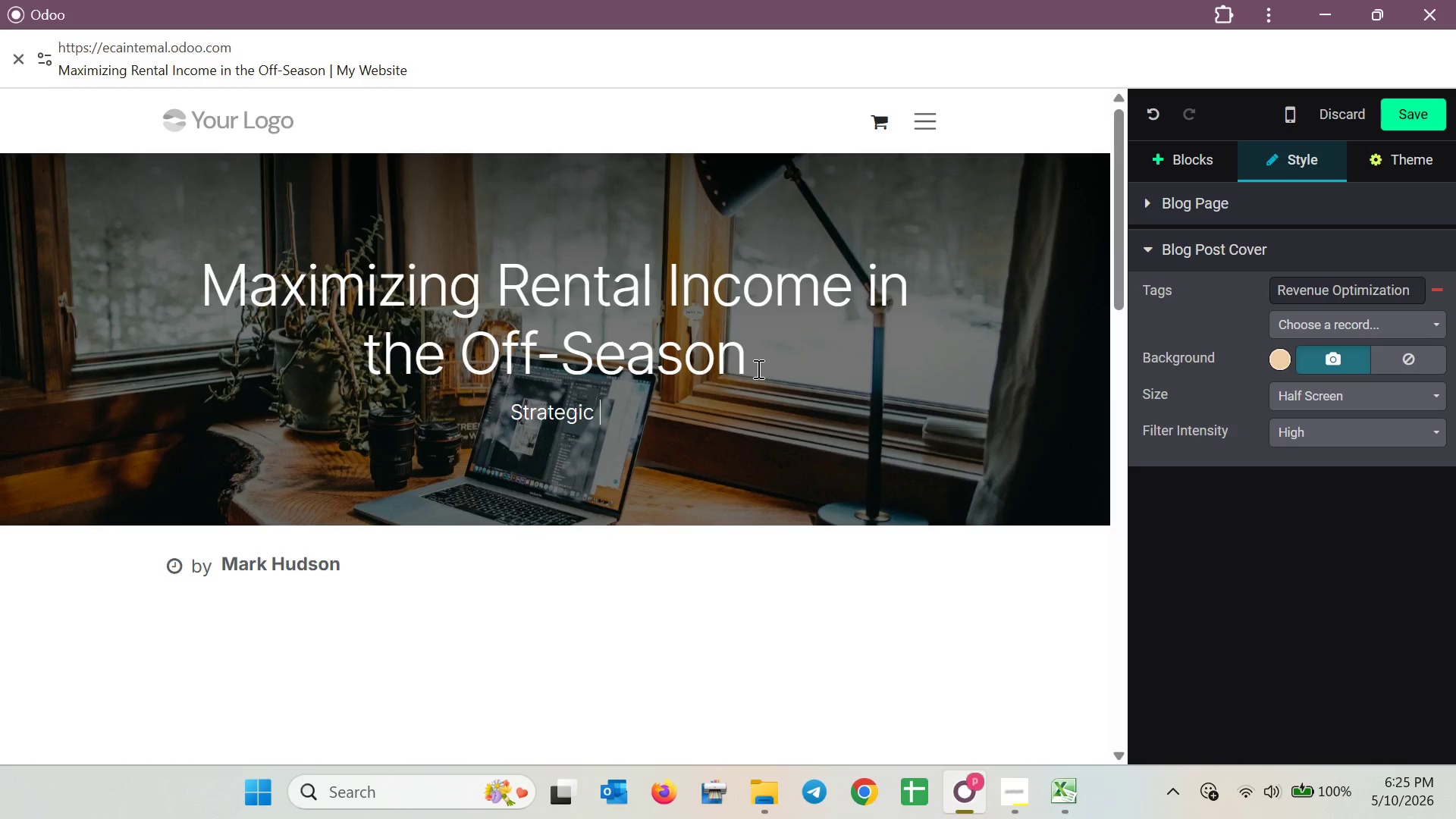 
wait(19.69)
 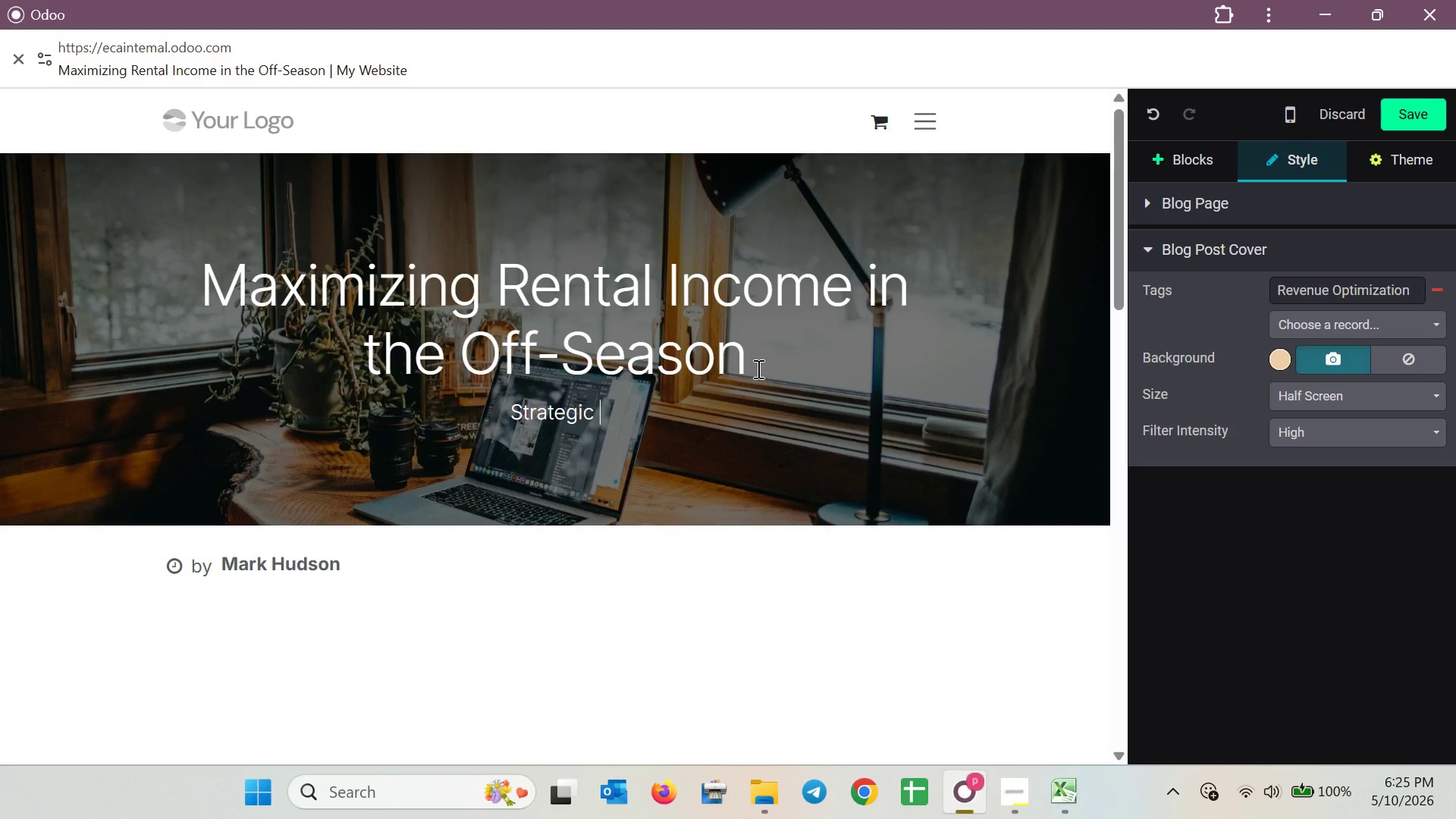 
type(Pr)
 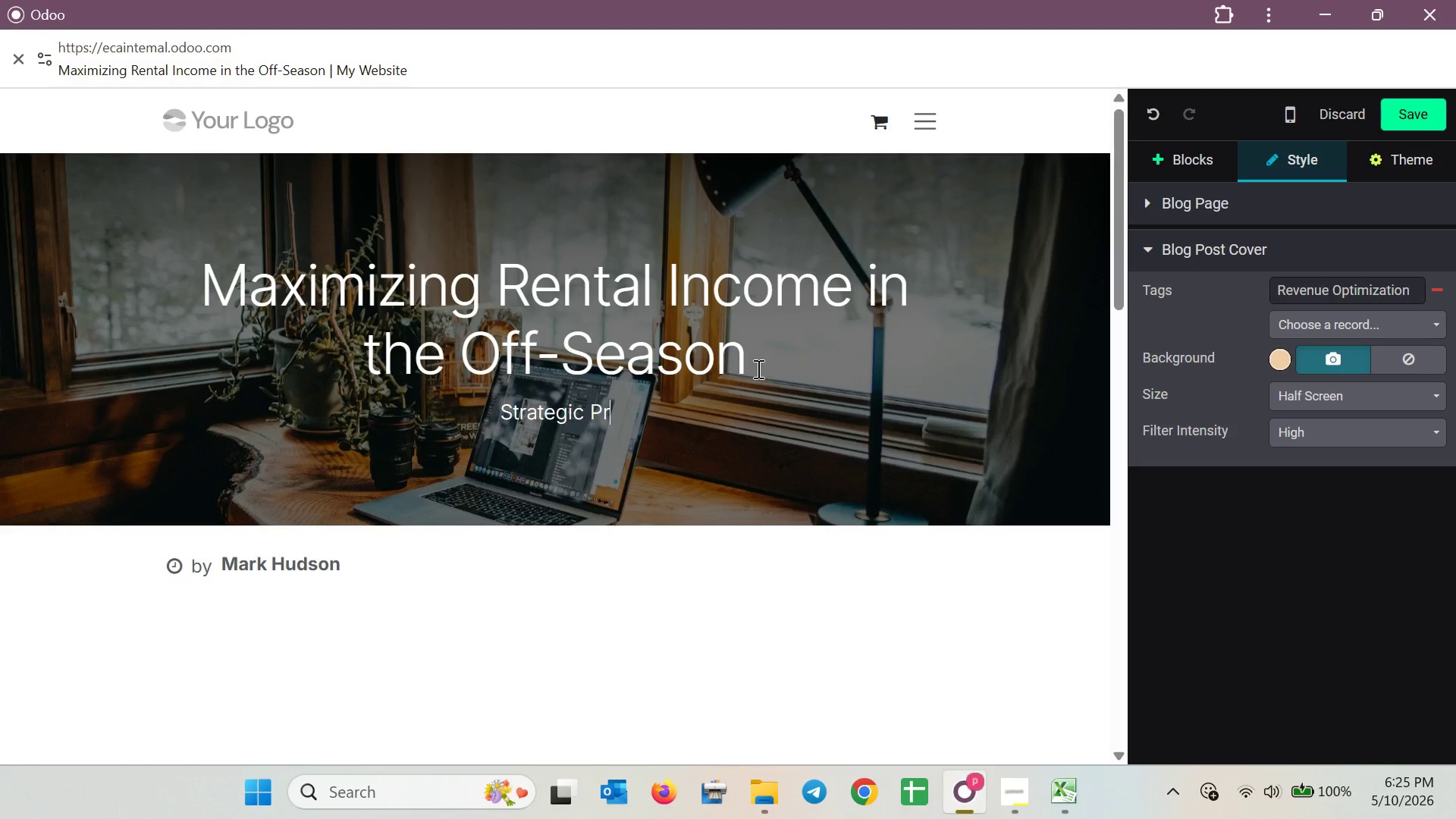 
wait(12.78)
 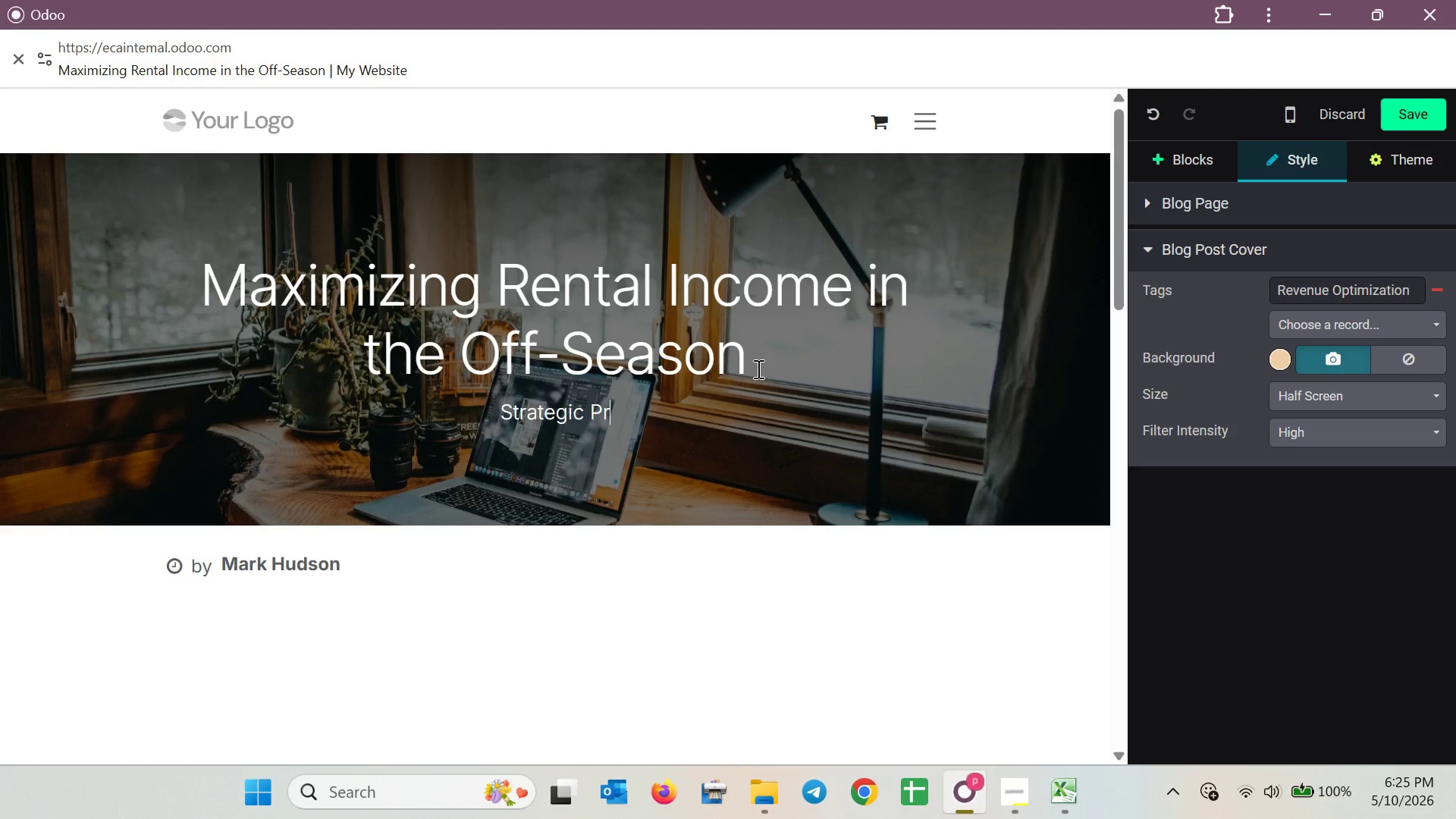 
type(ic)
 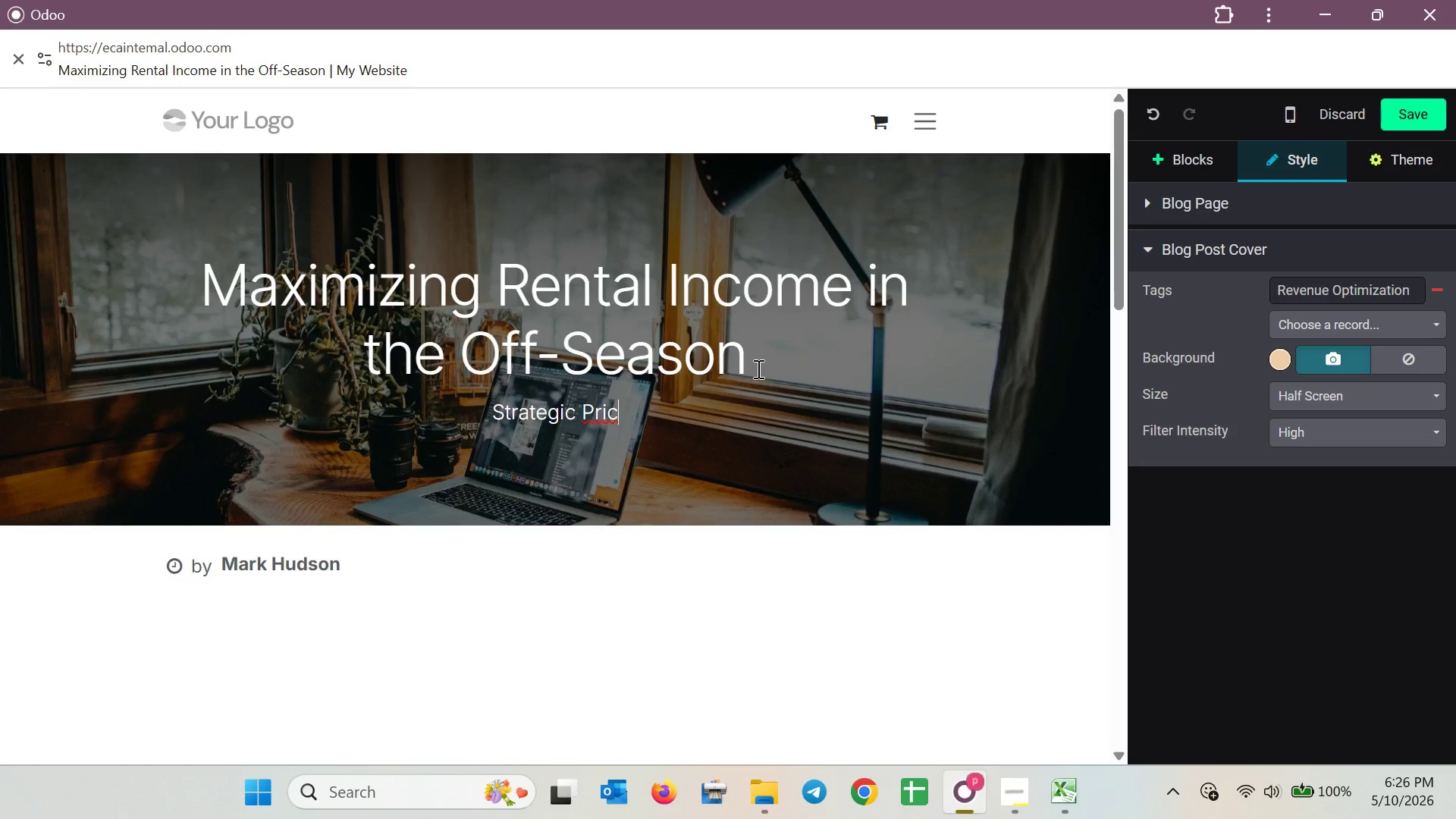 
wait(6.0)
 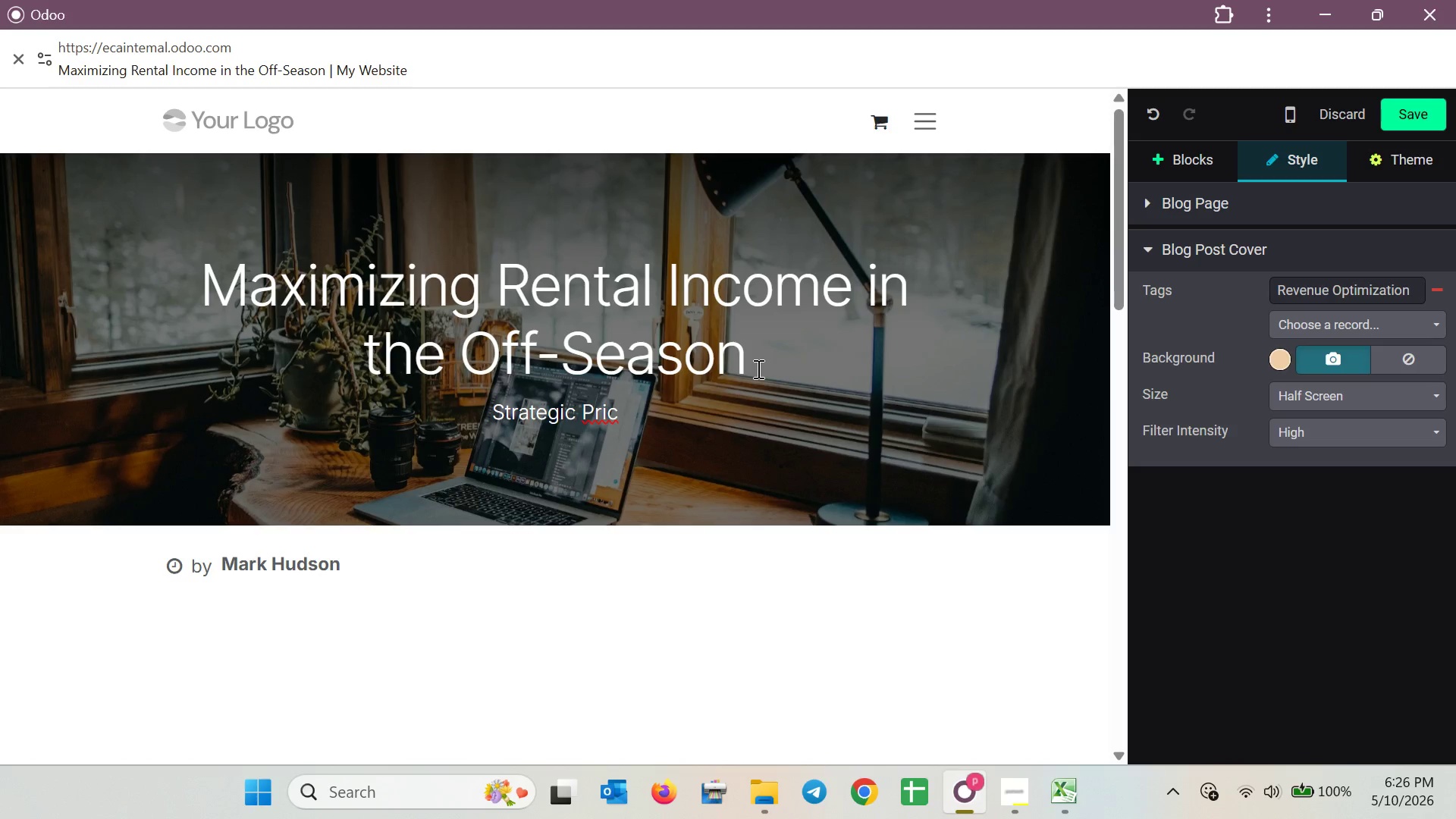 
type(ing for )
 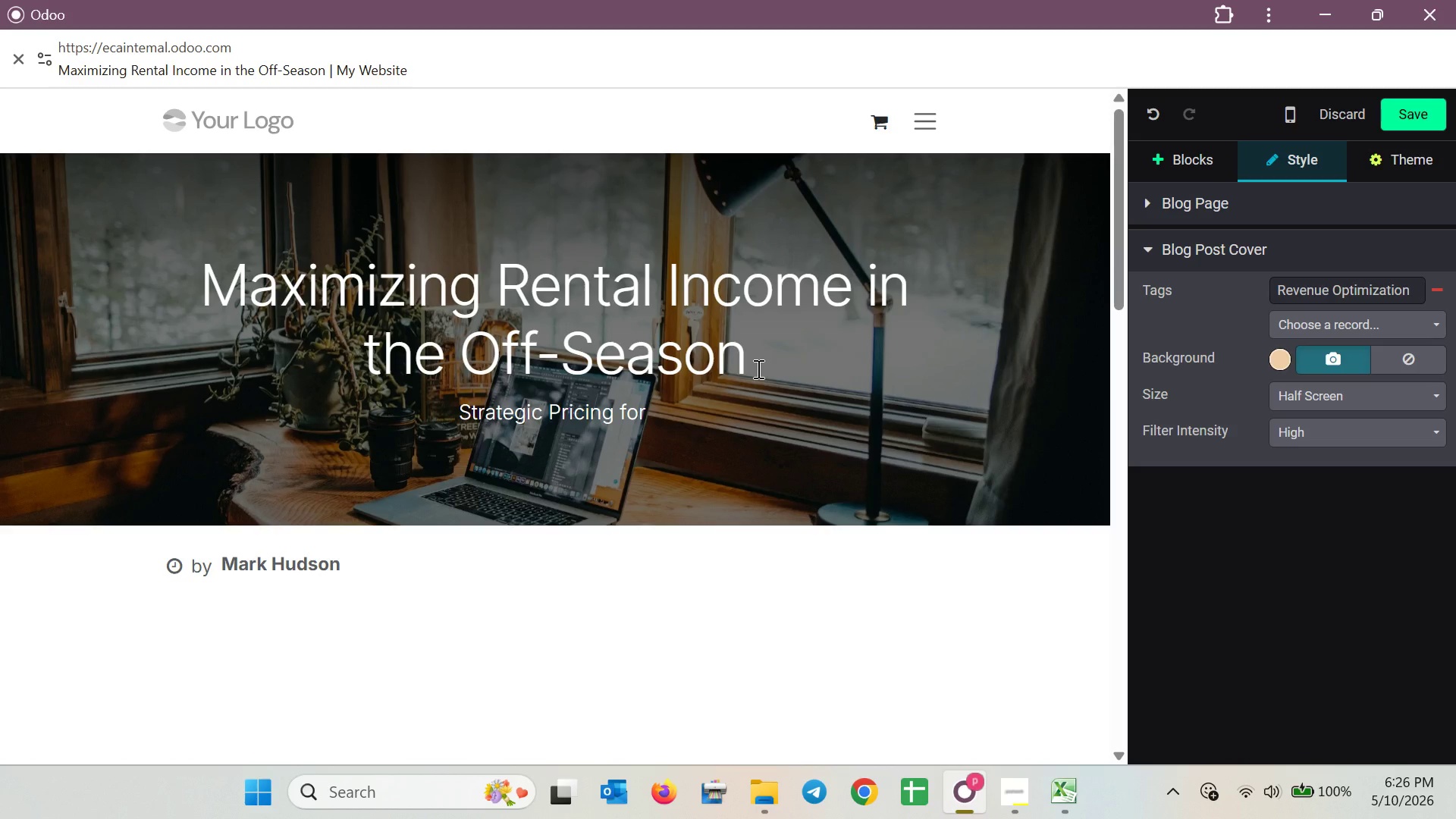 
type(Hi)
 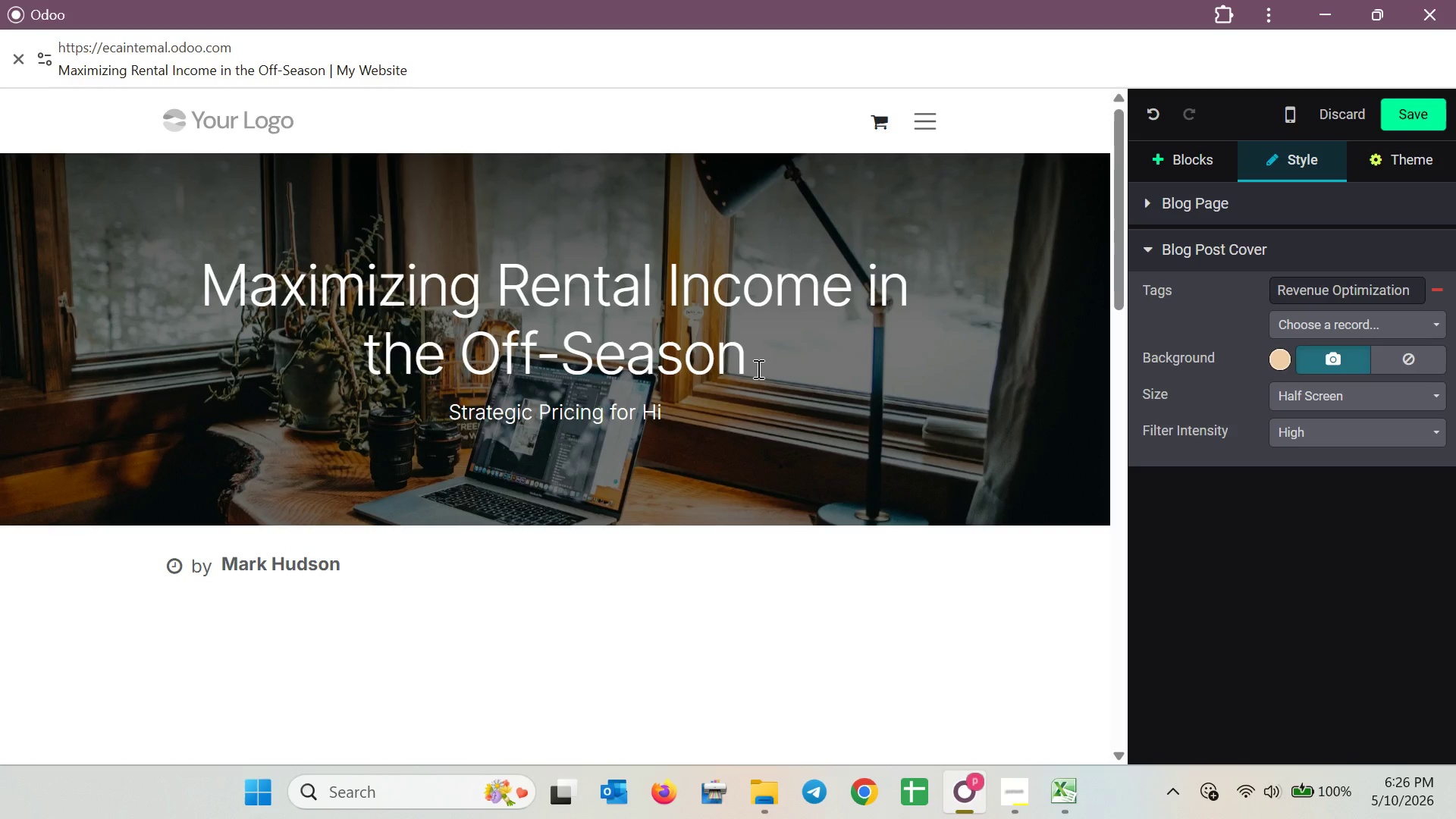 
type(gher C)
 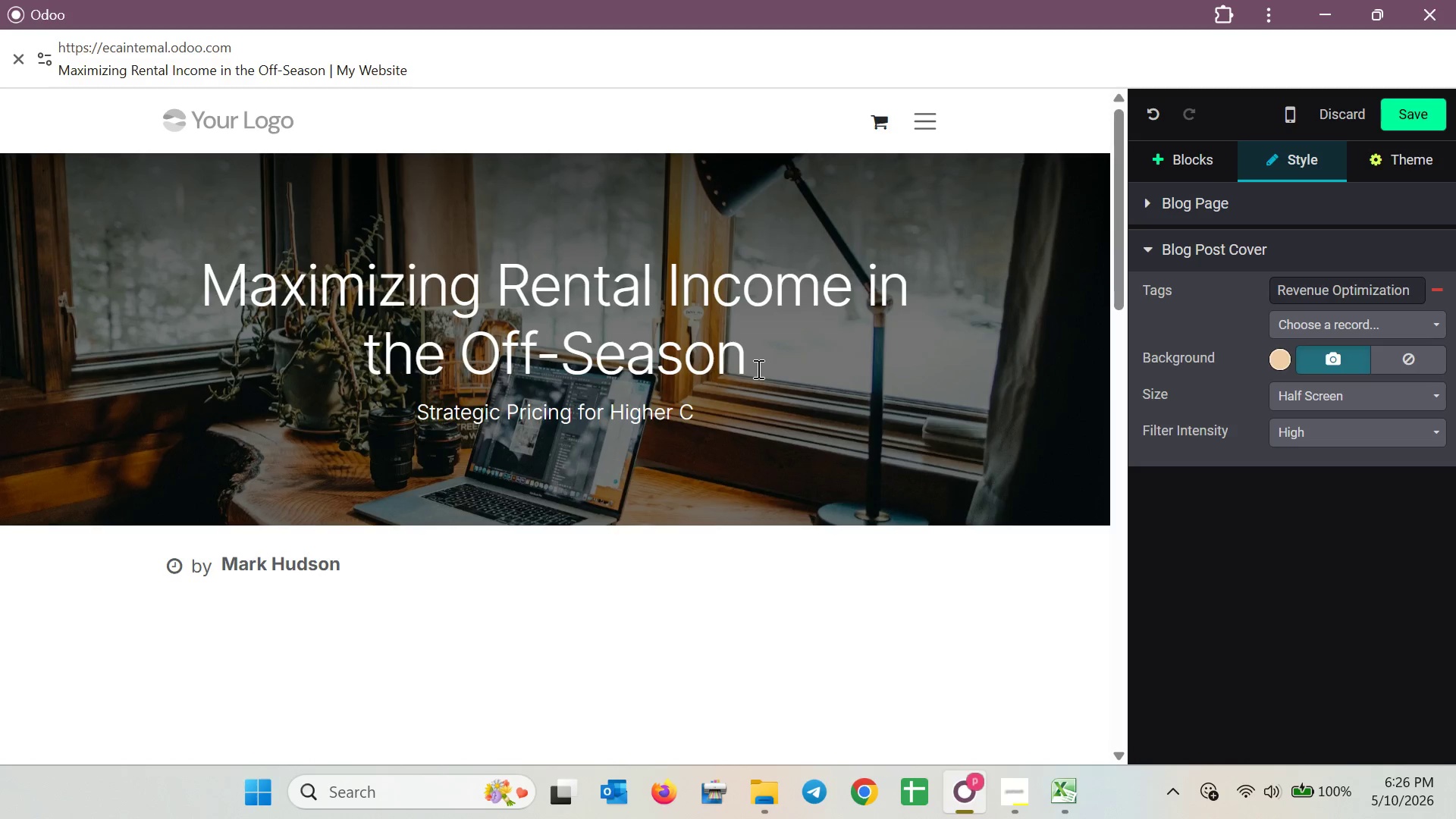 
type(ccupancy )
 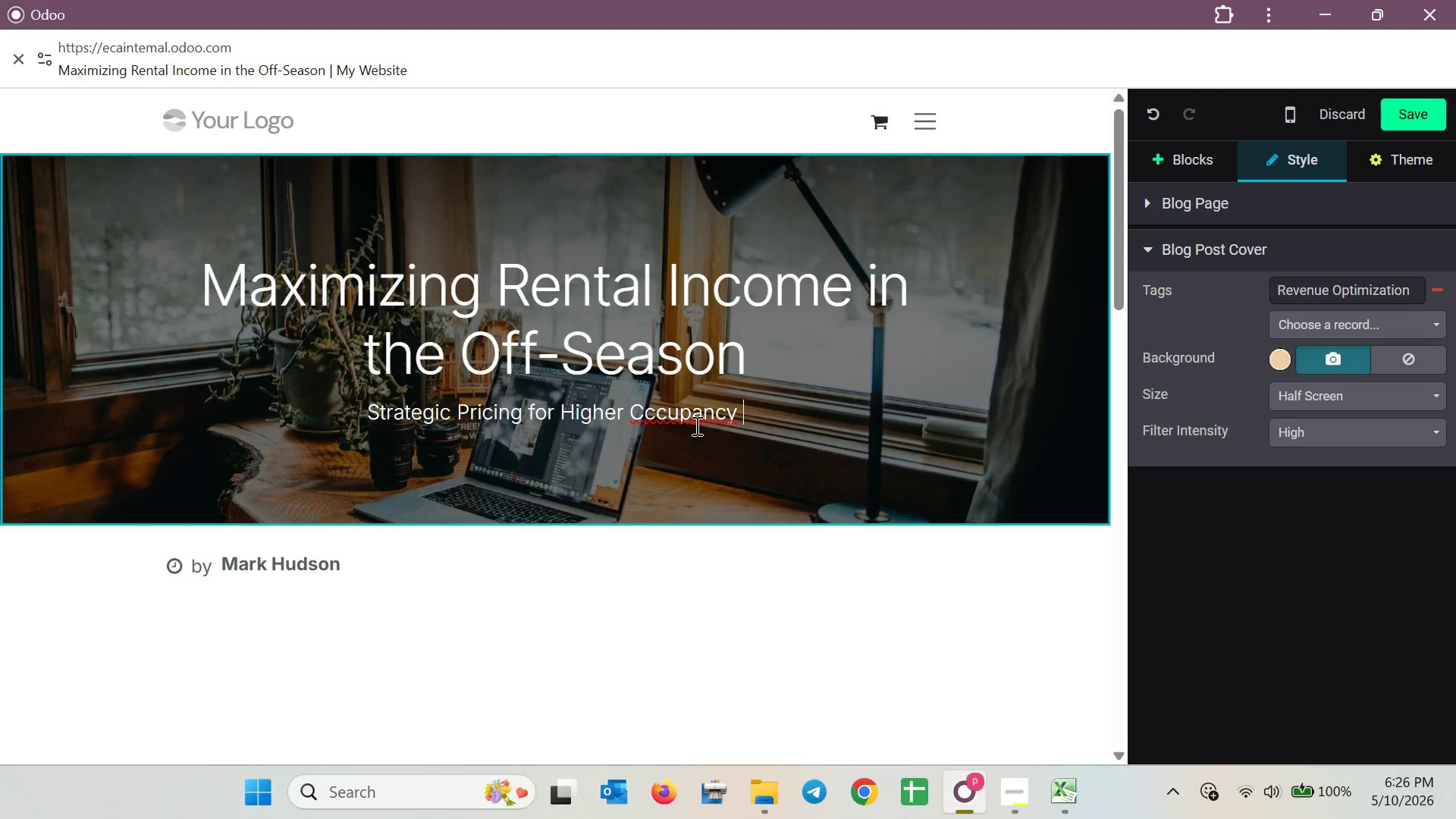 
left_click([647, 416])
 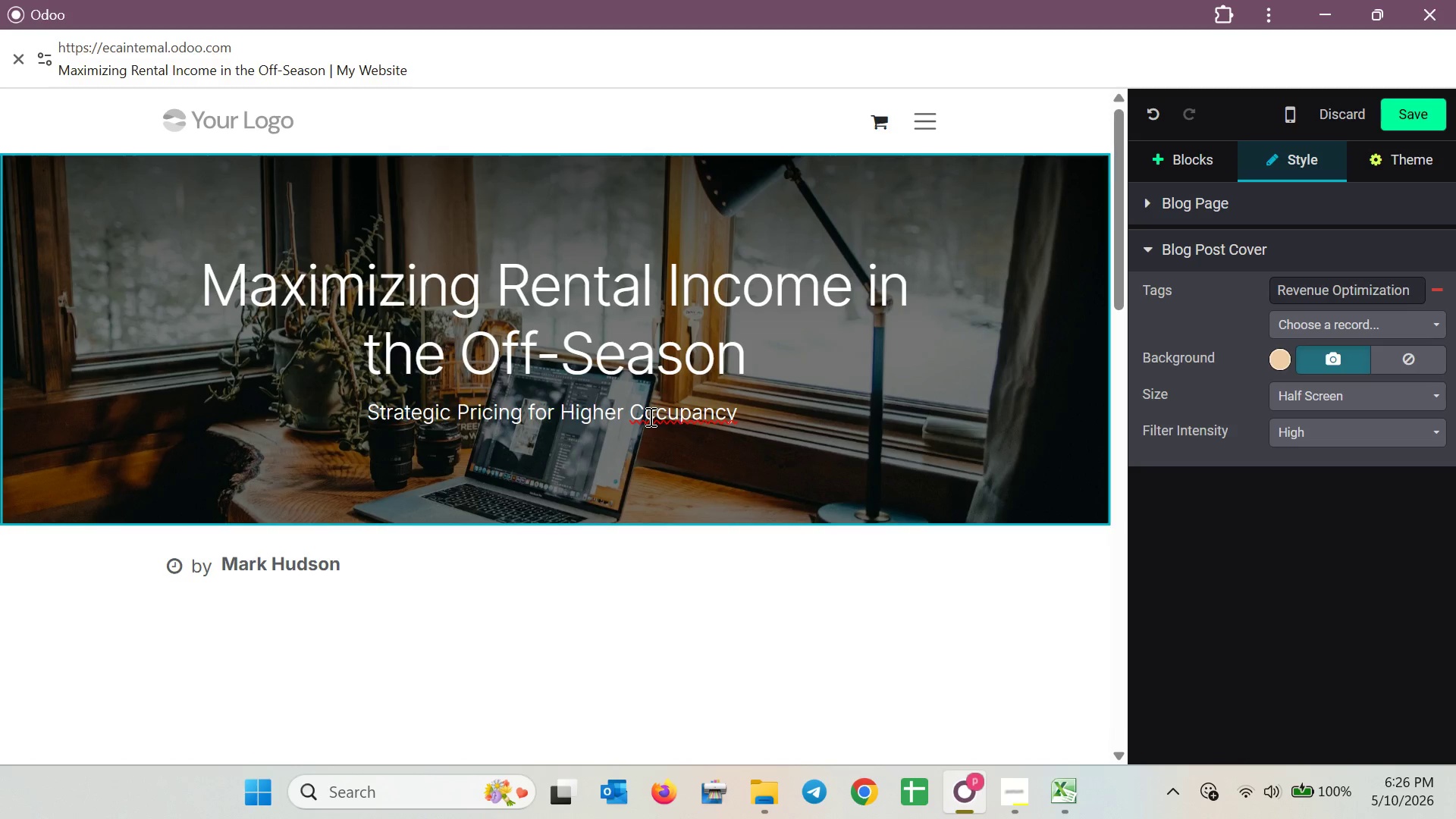 
key(Backspace)
 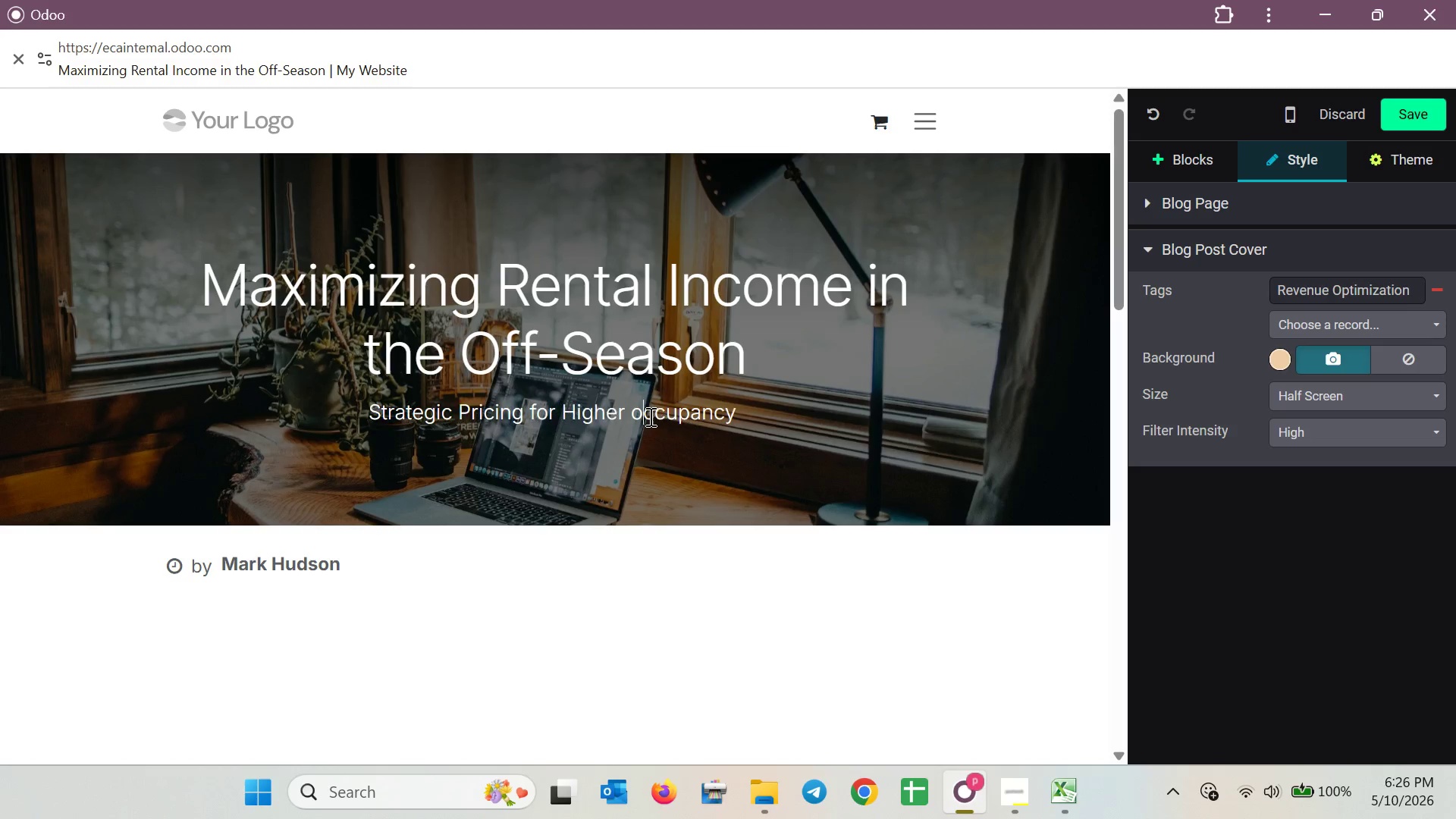 
key(O)
 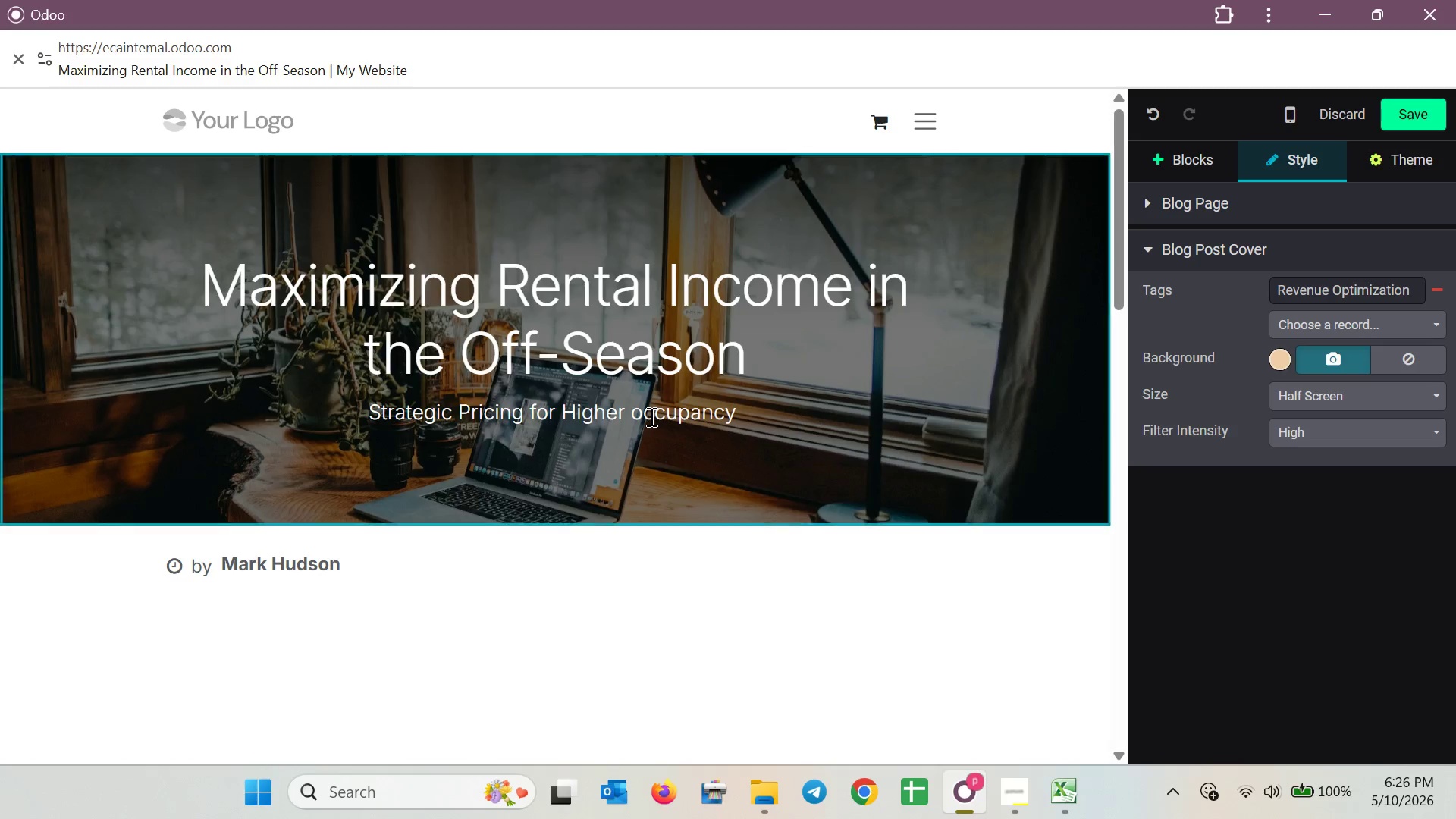 
key(Backspace)
 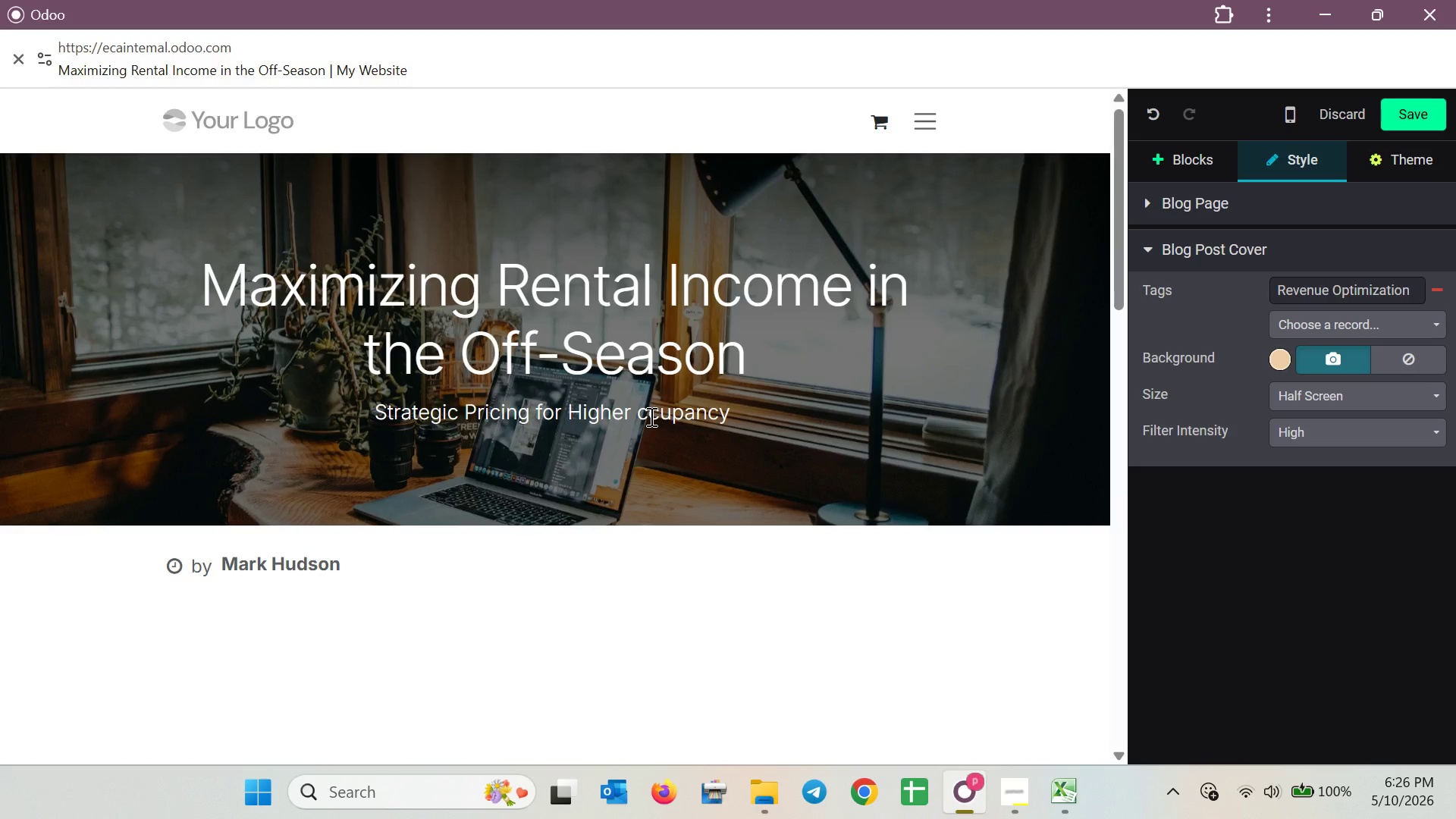 
key(Shift+O)
 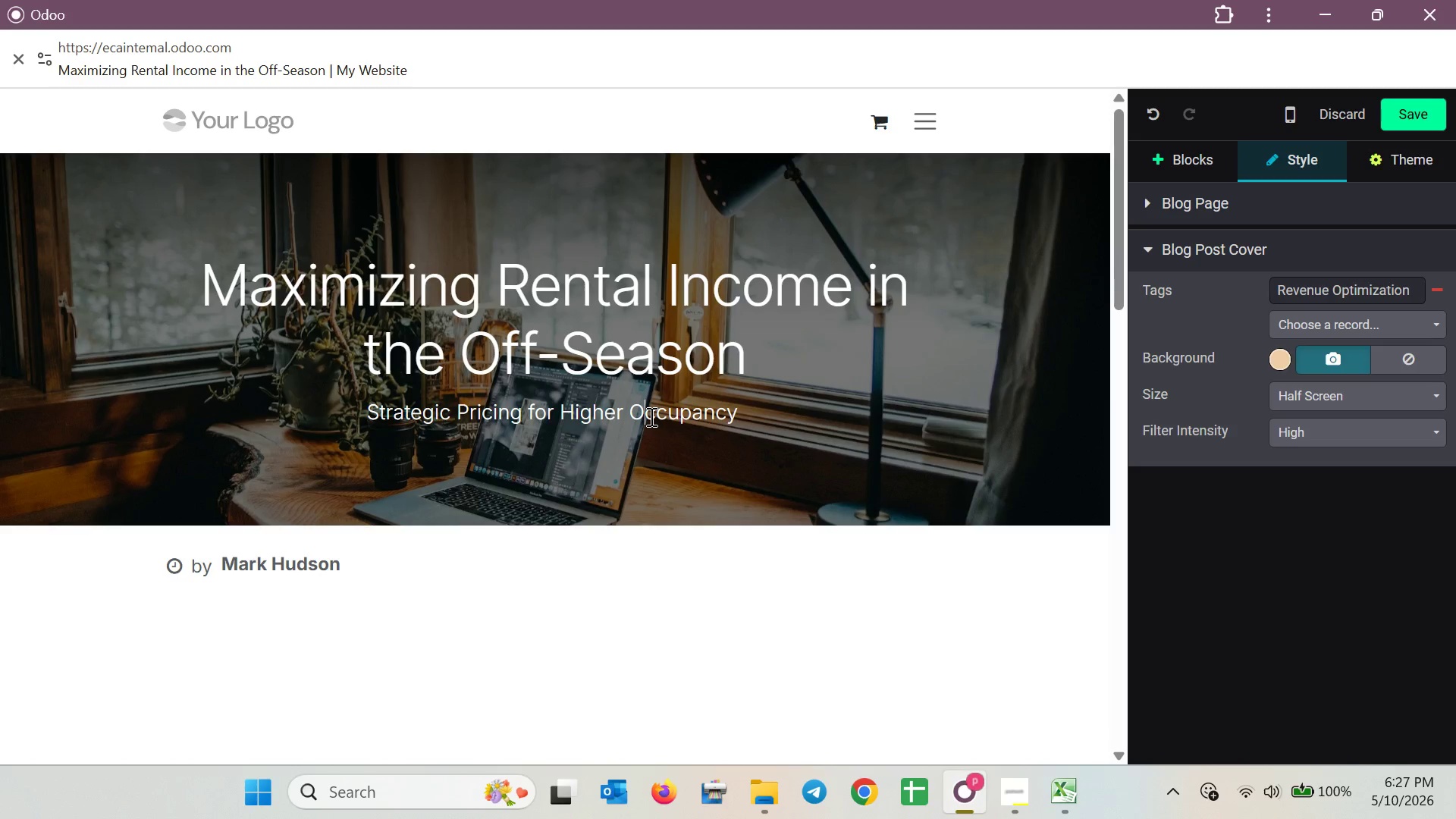 
wait(21.91)
 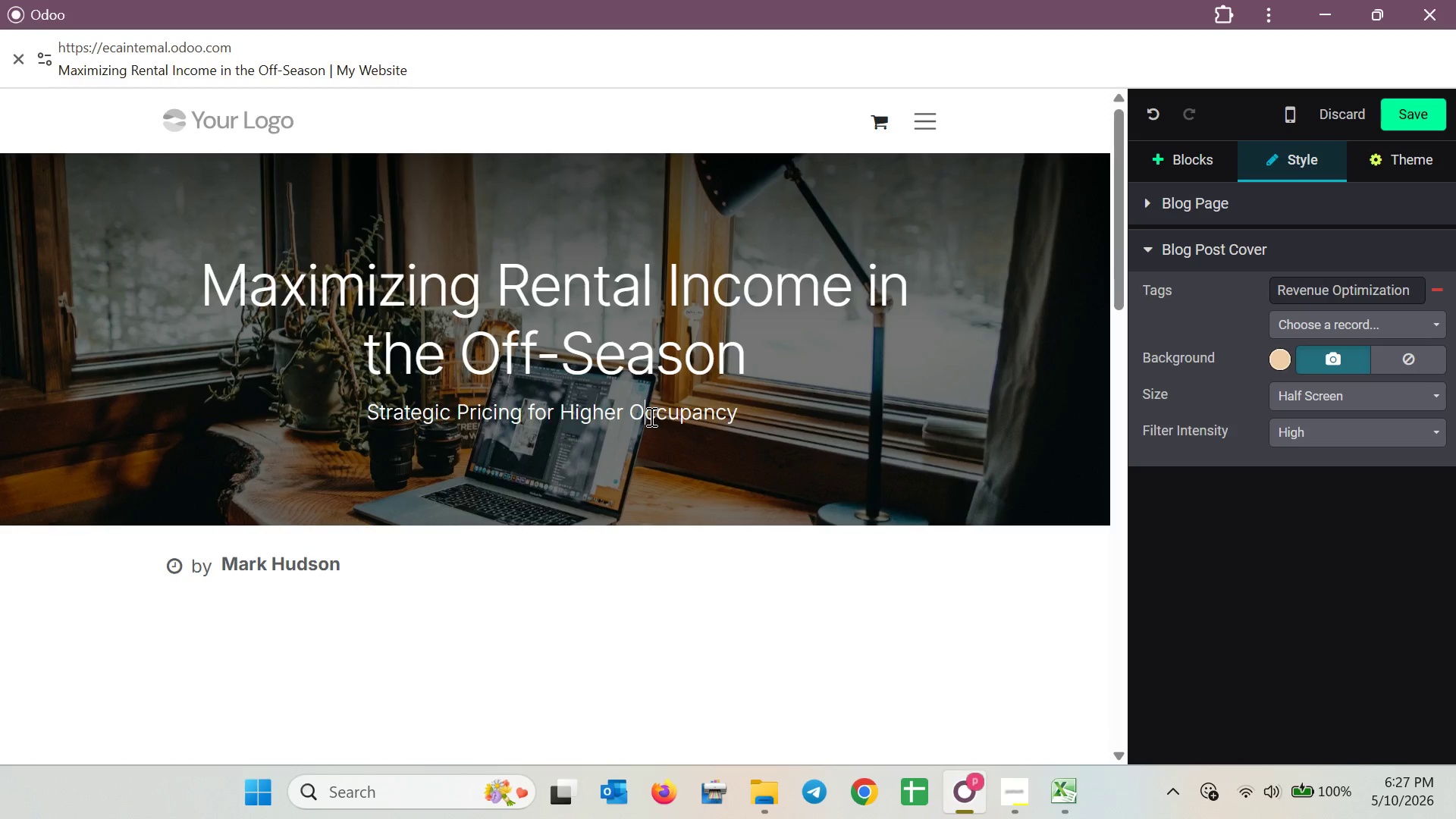 
left_click([269, 608])
 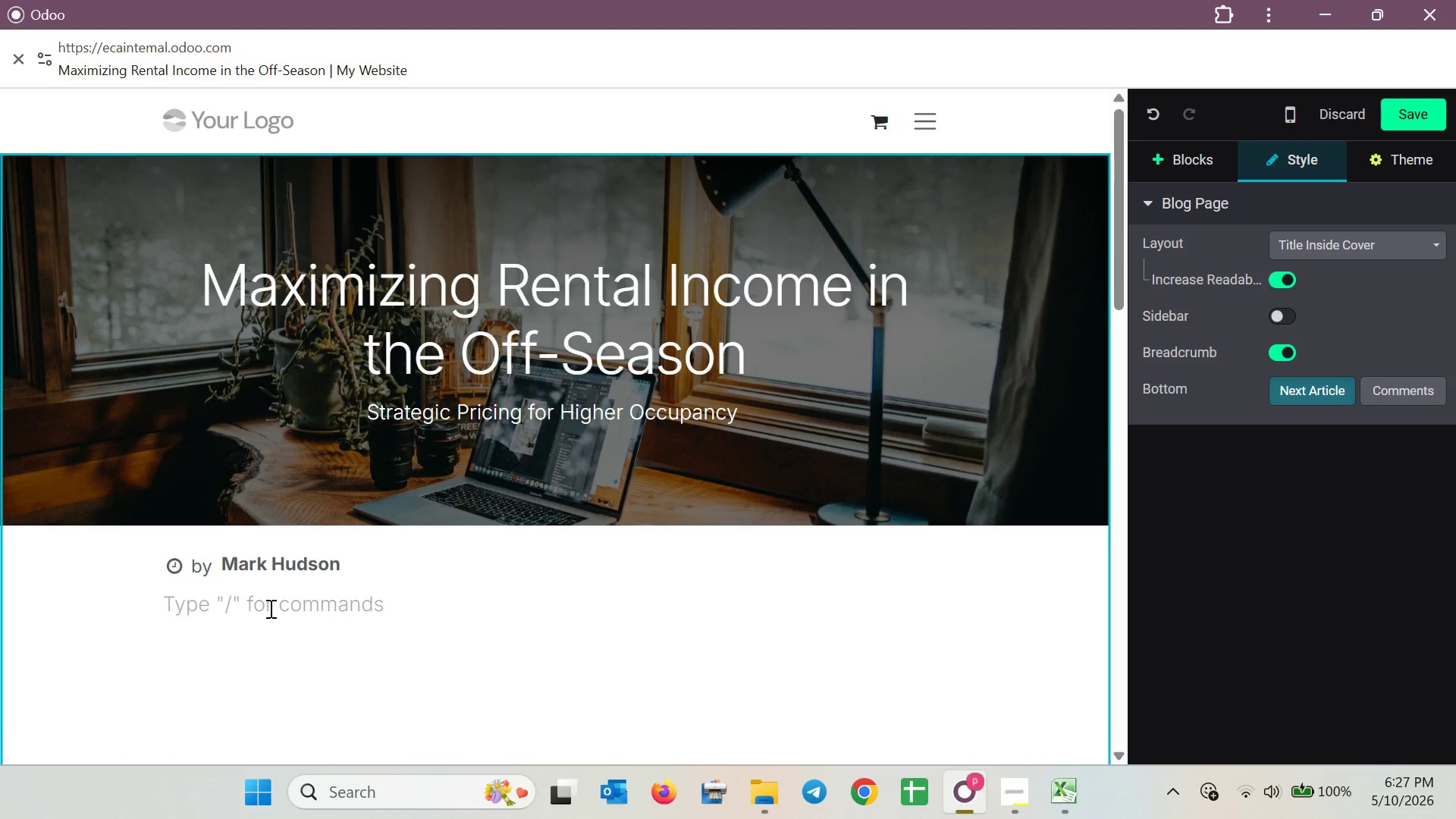 
wait(8.86)
 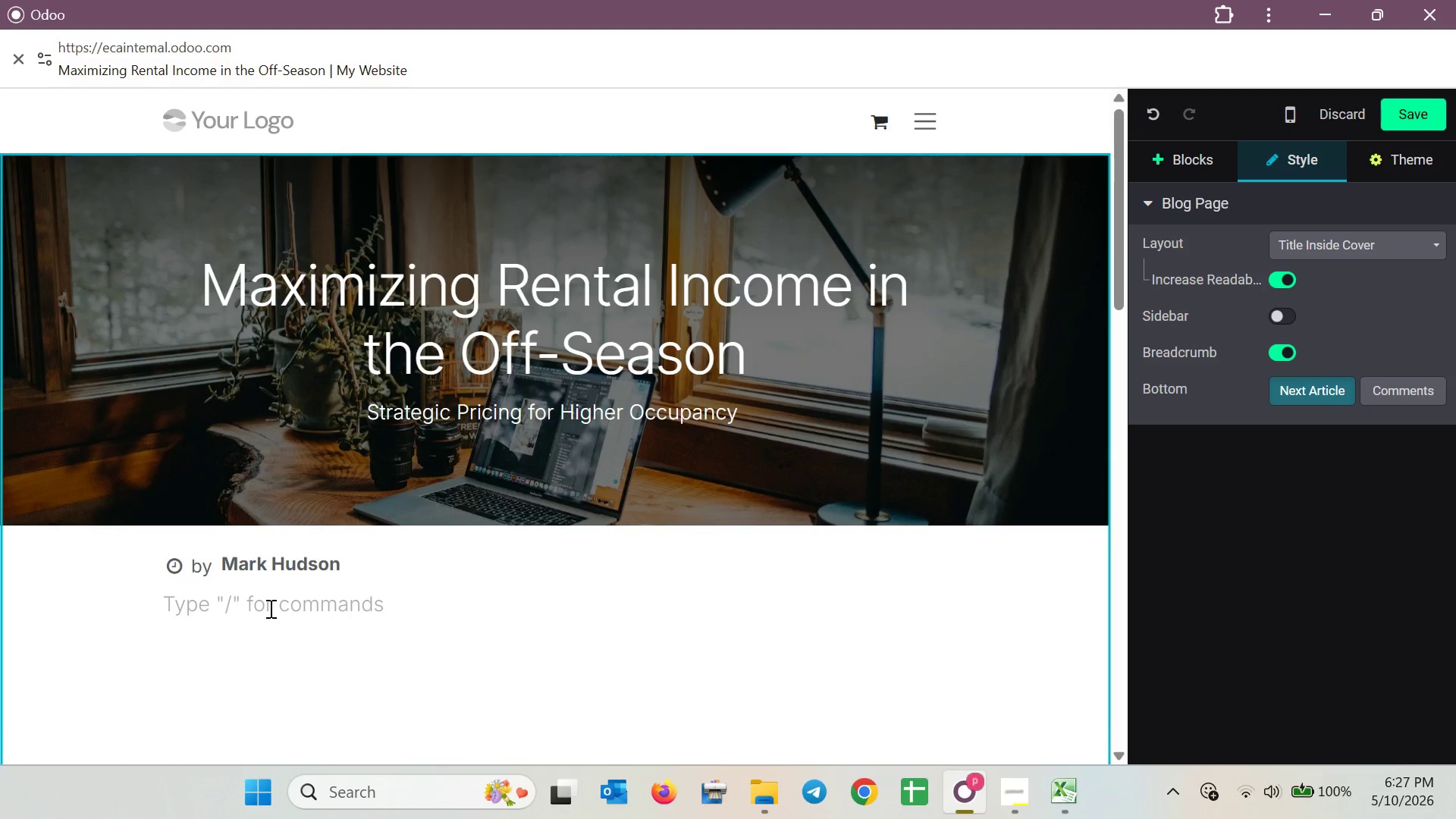 
left_click([1021, 788])
 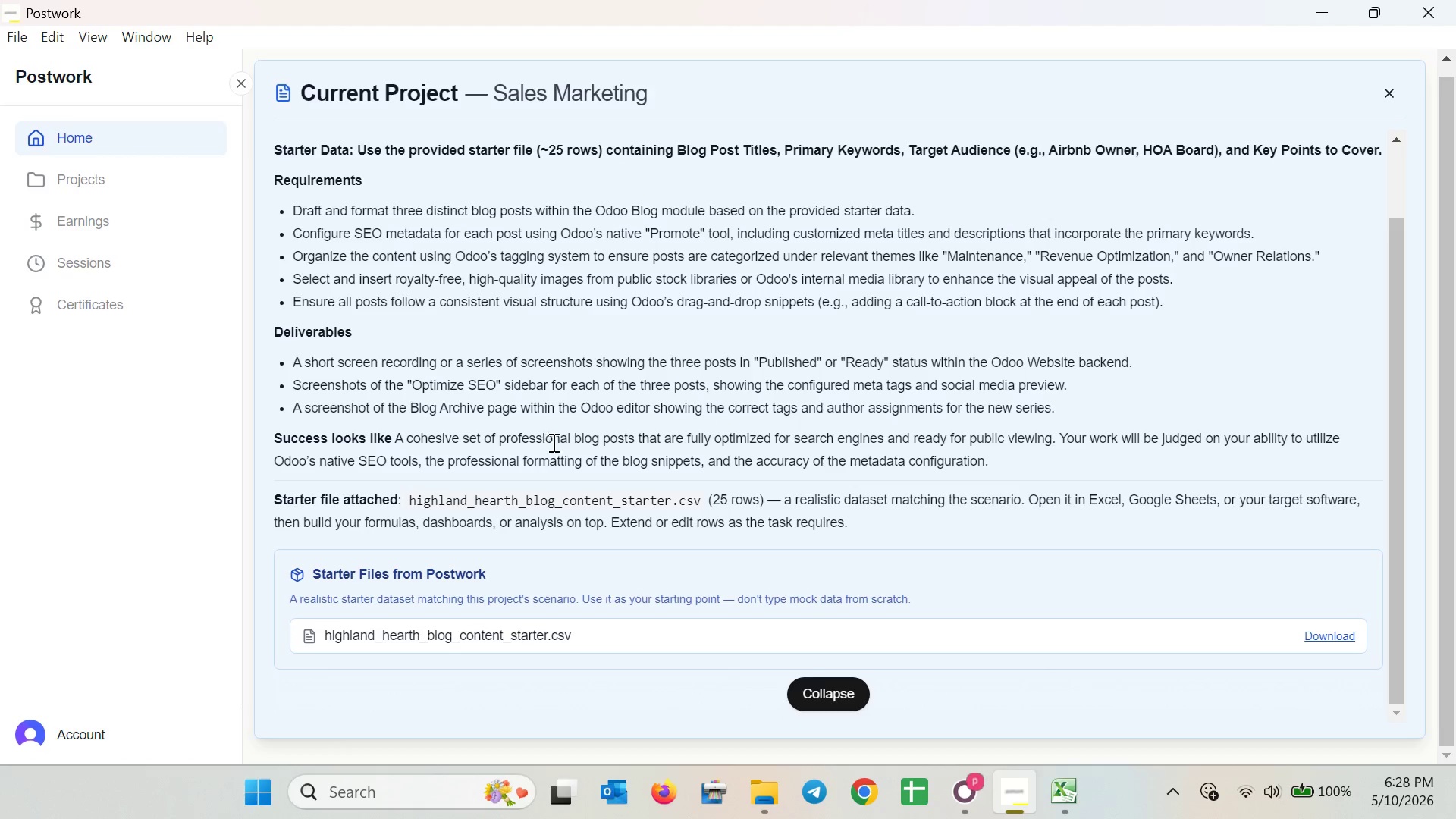 
wait(87.41)
 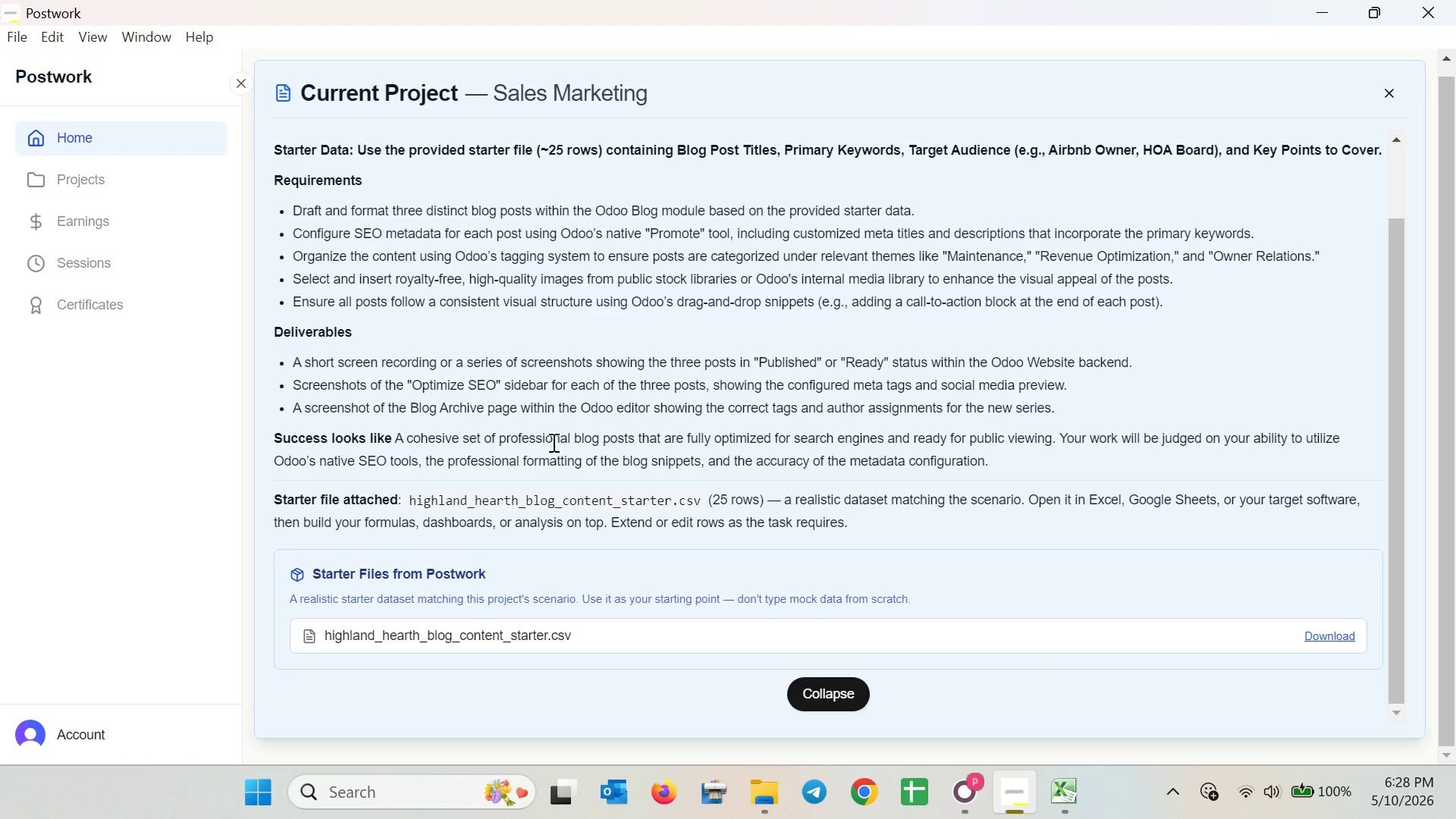 
left_click([976, 785])
 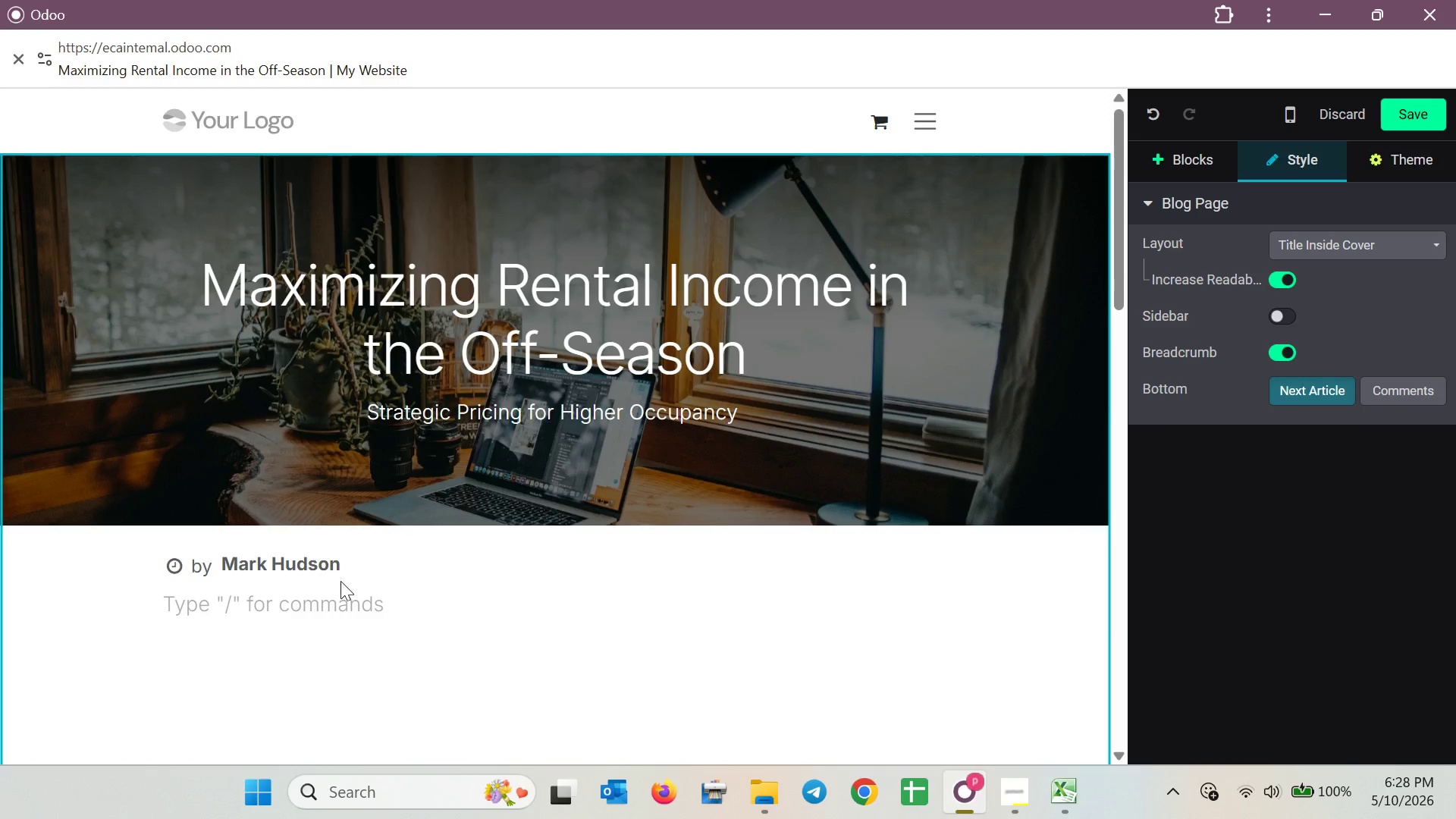 
left_click([334, 601])
 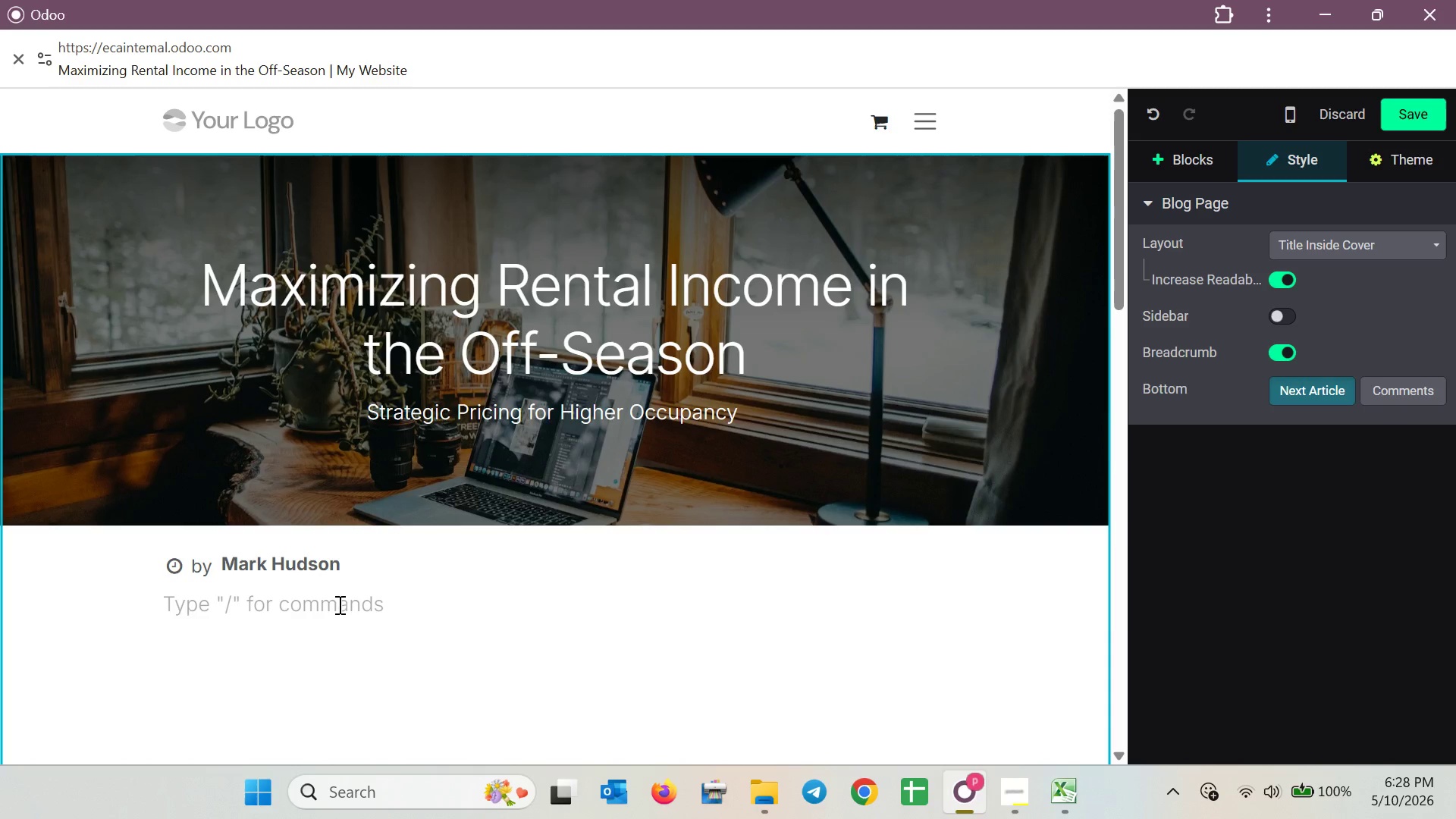 
type(Strategic Adjustments allow luxury )
 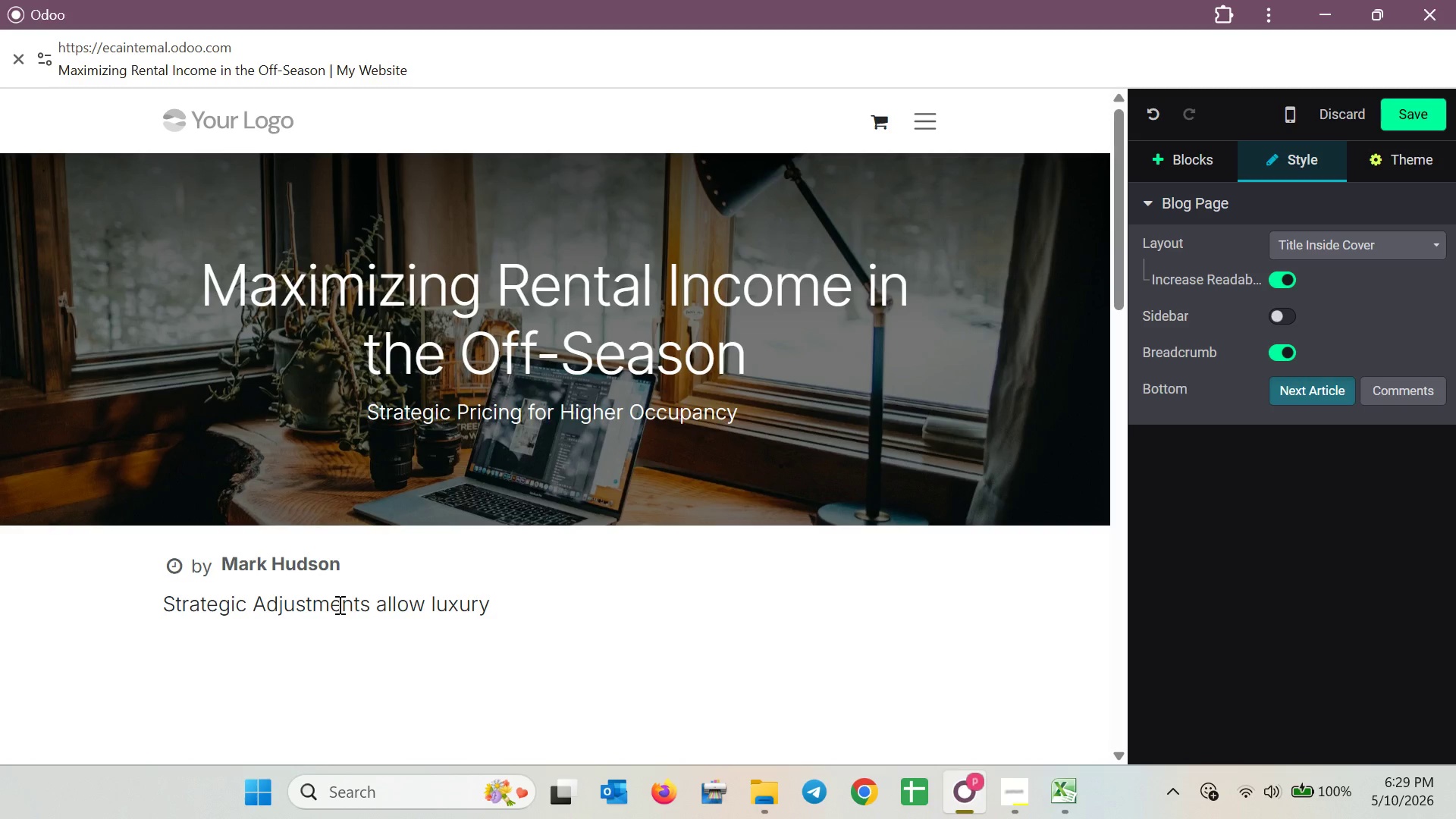 
wait(15.88)
 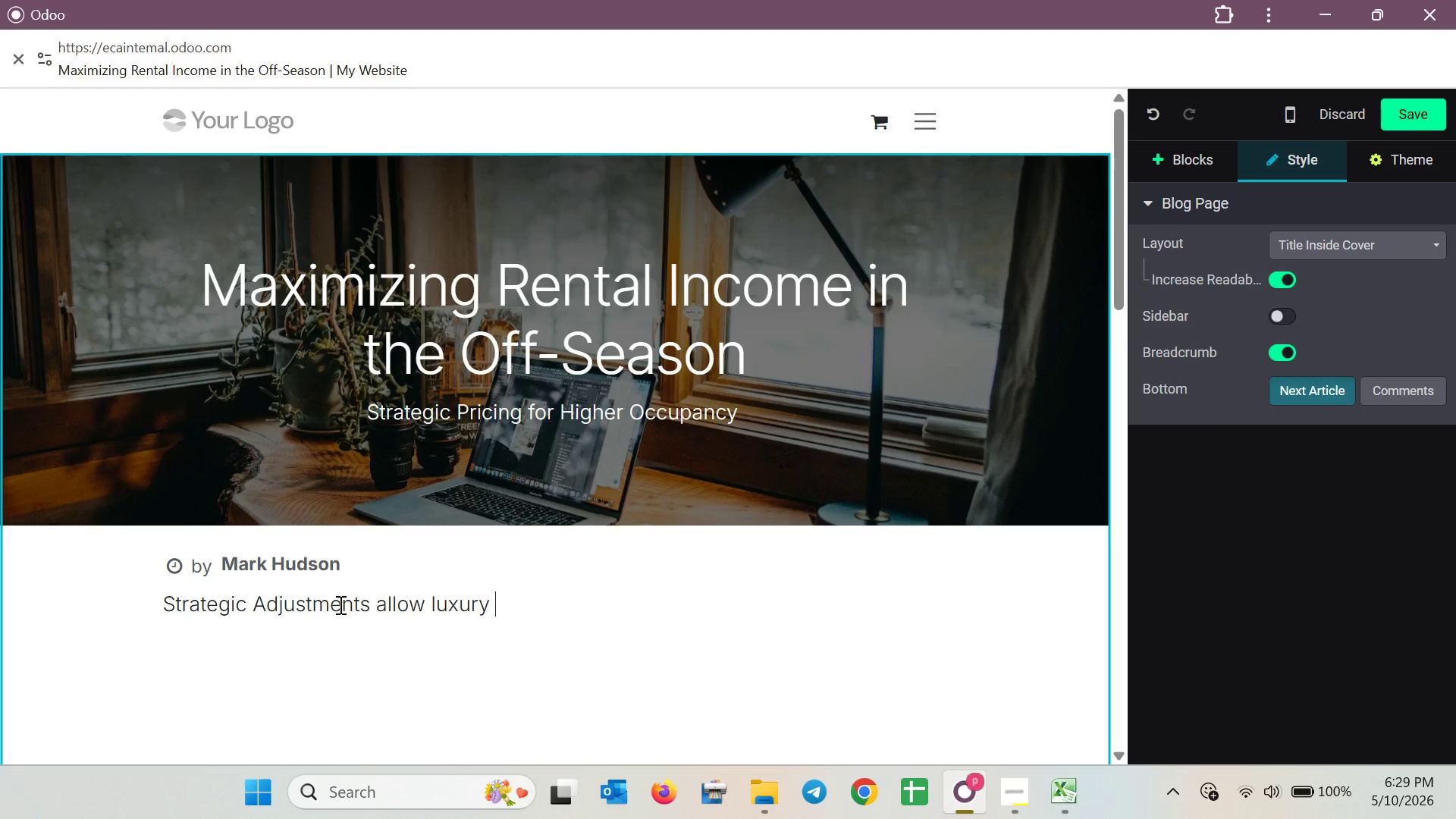 
type(cabin owners to maintain profitabil)
 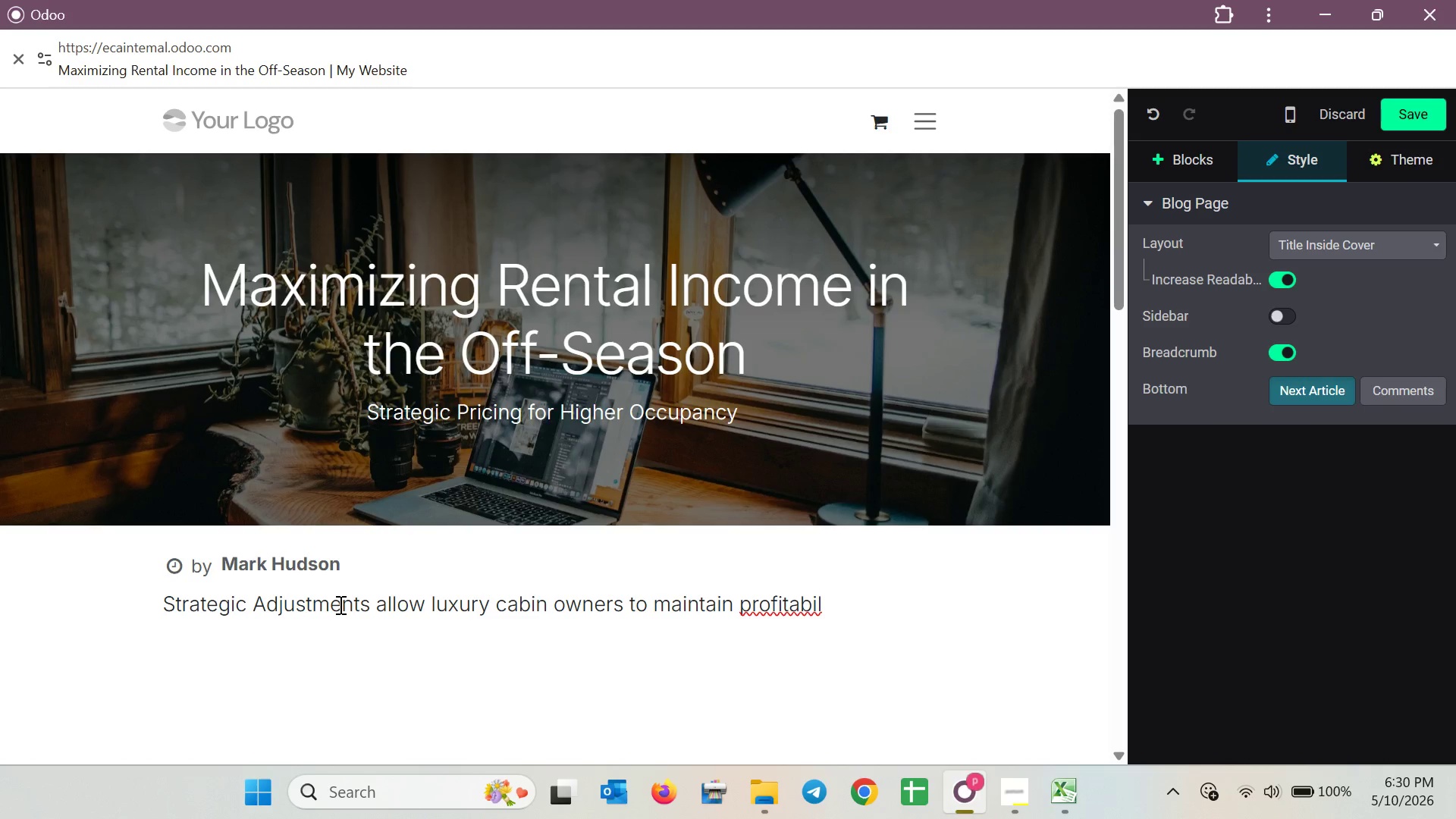 
type(ityy)
key(Backspace)
type( )
 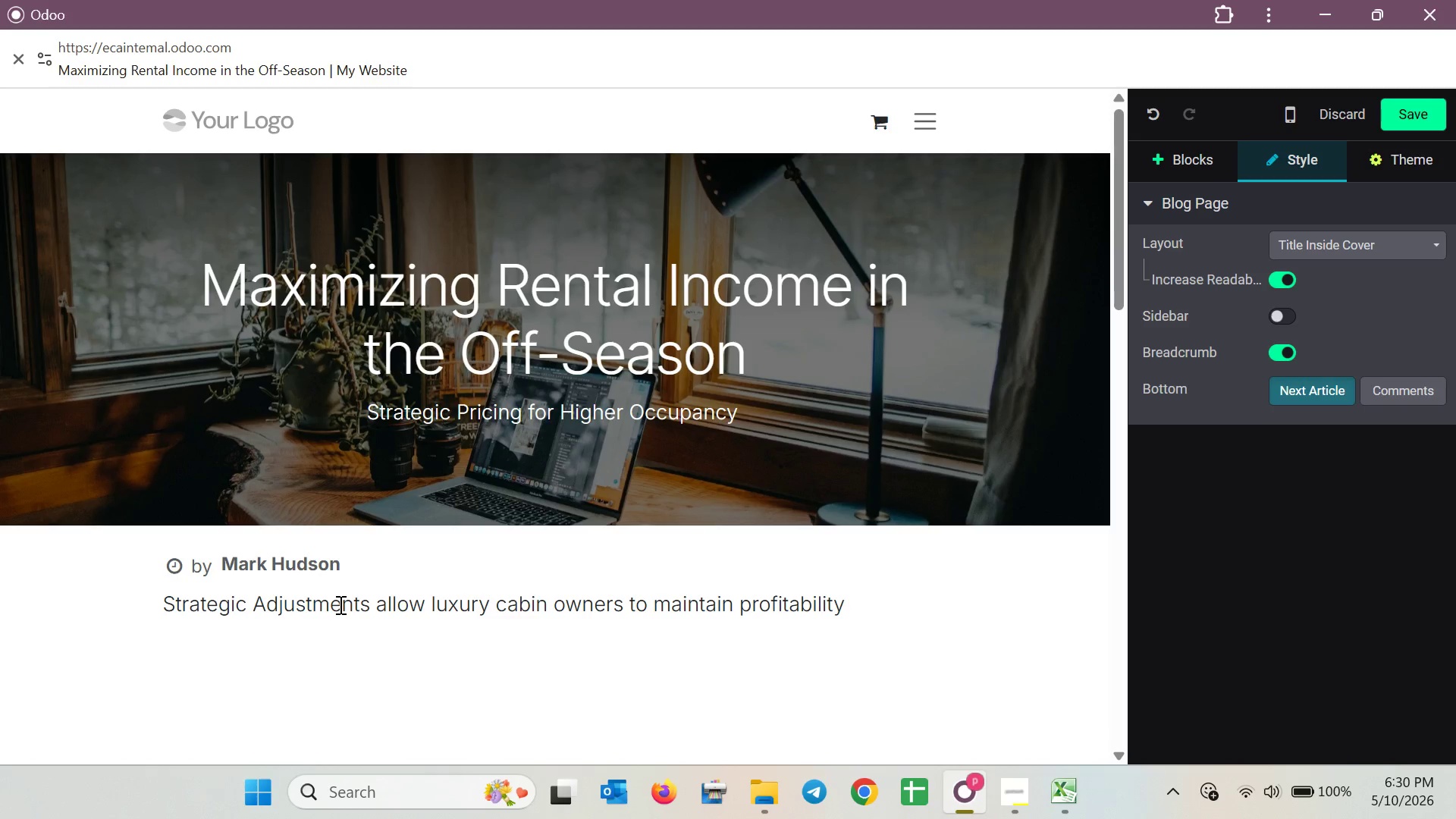 
type(during )
 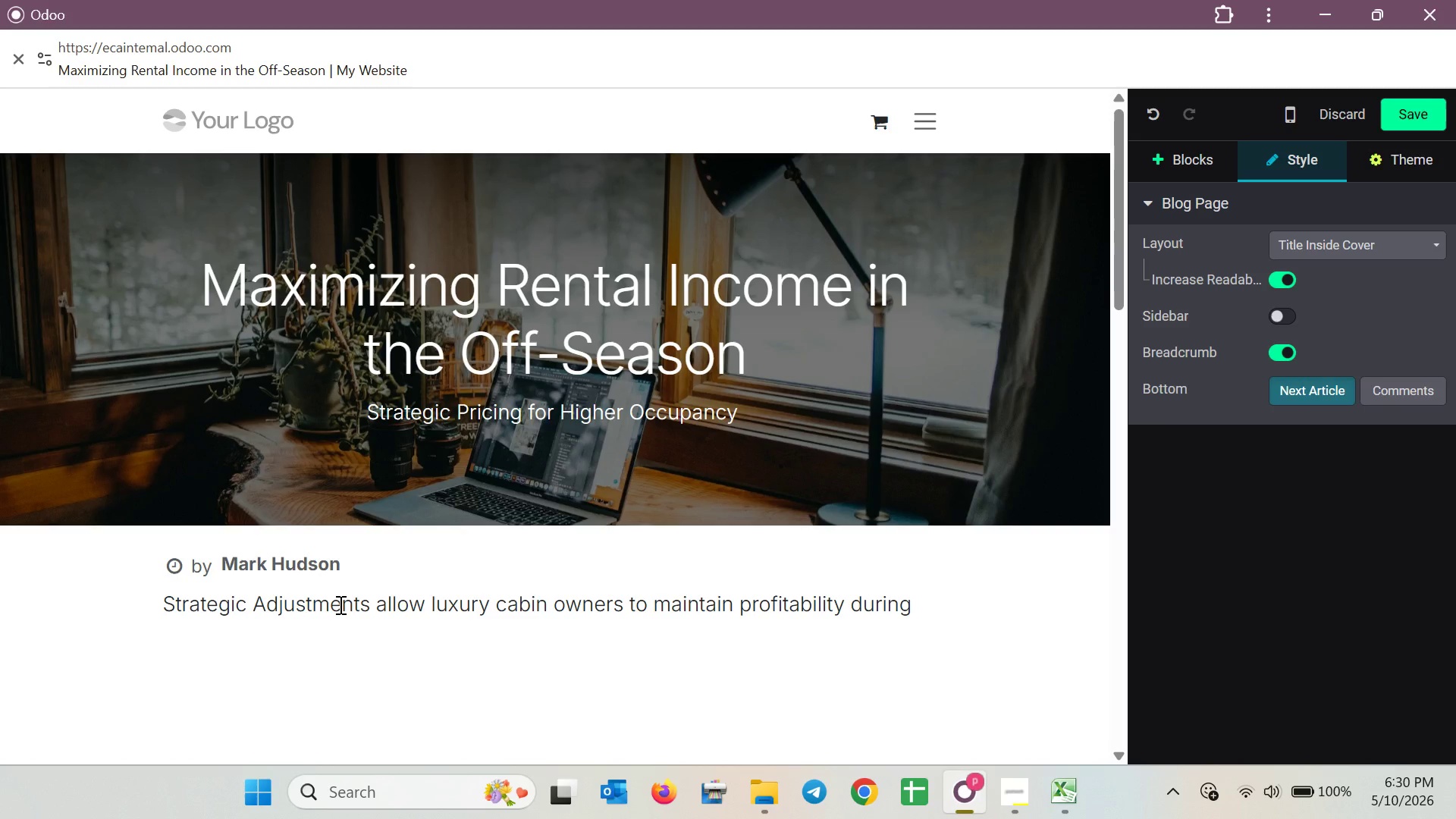 
wait(21.28)
 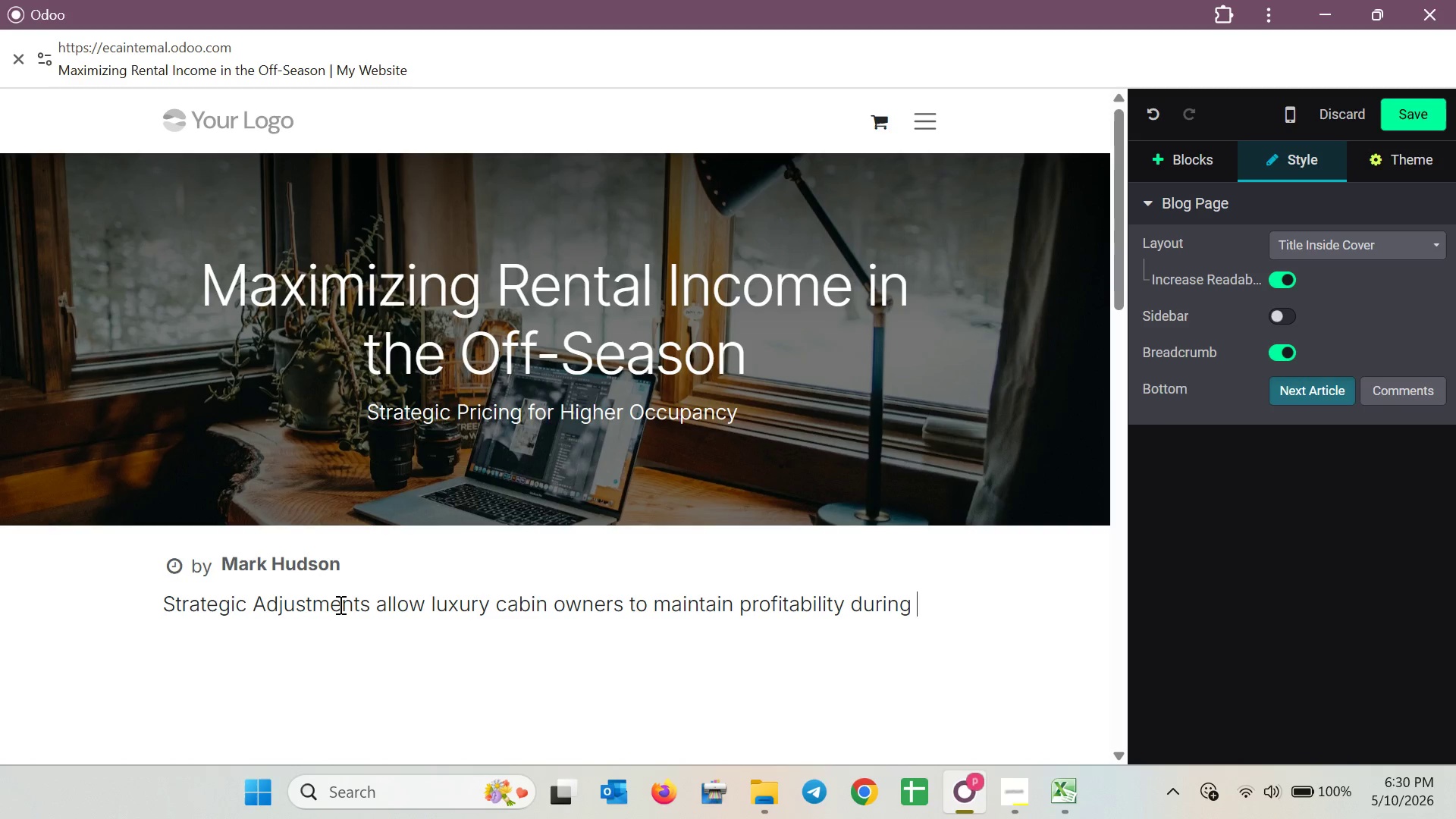 
type(T)
key(Backspace)
type(traditionally )
 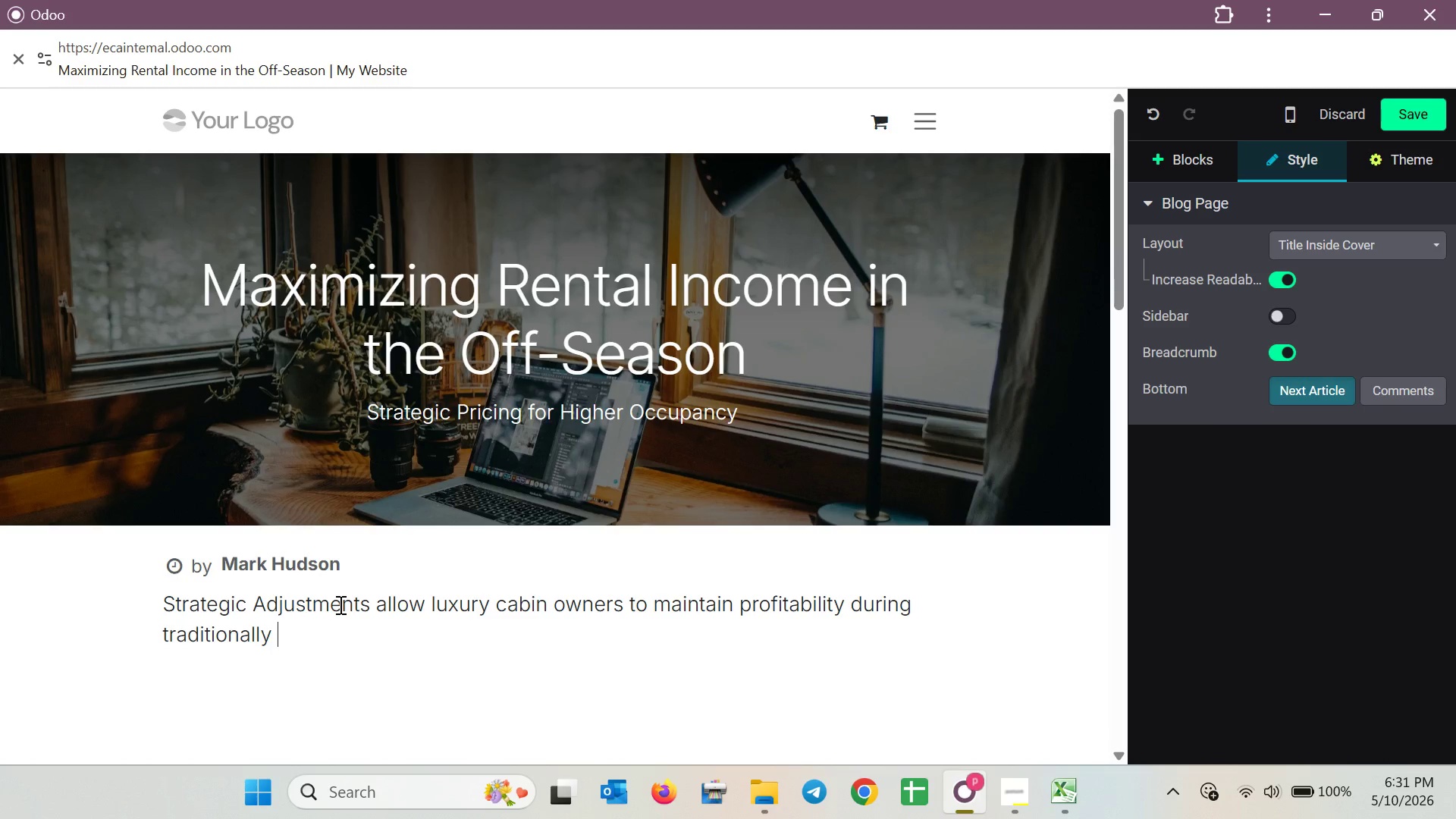 
type(slower travel months.)
 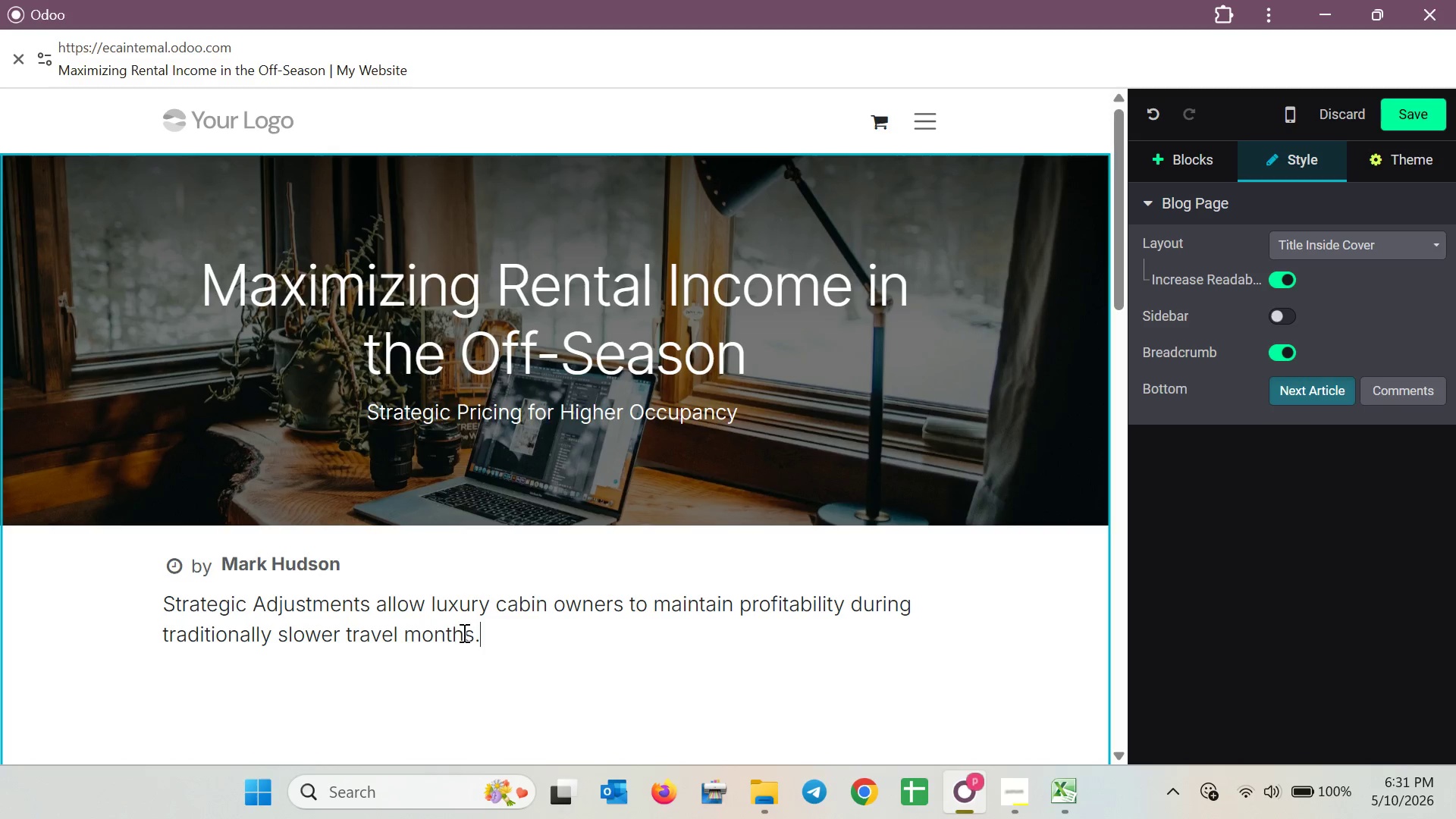 
left_click_drag(start_coordinate=[483, 635], to_coordinate=[121, 567])
 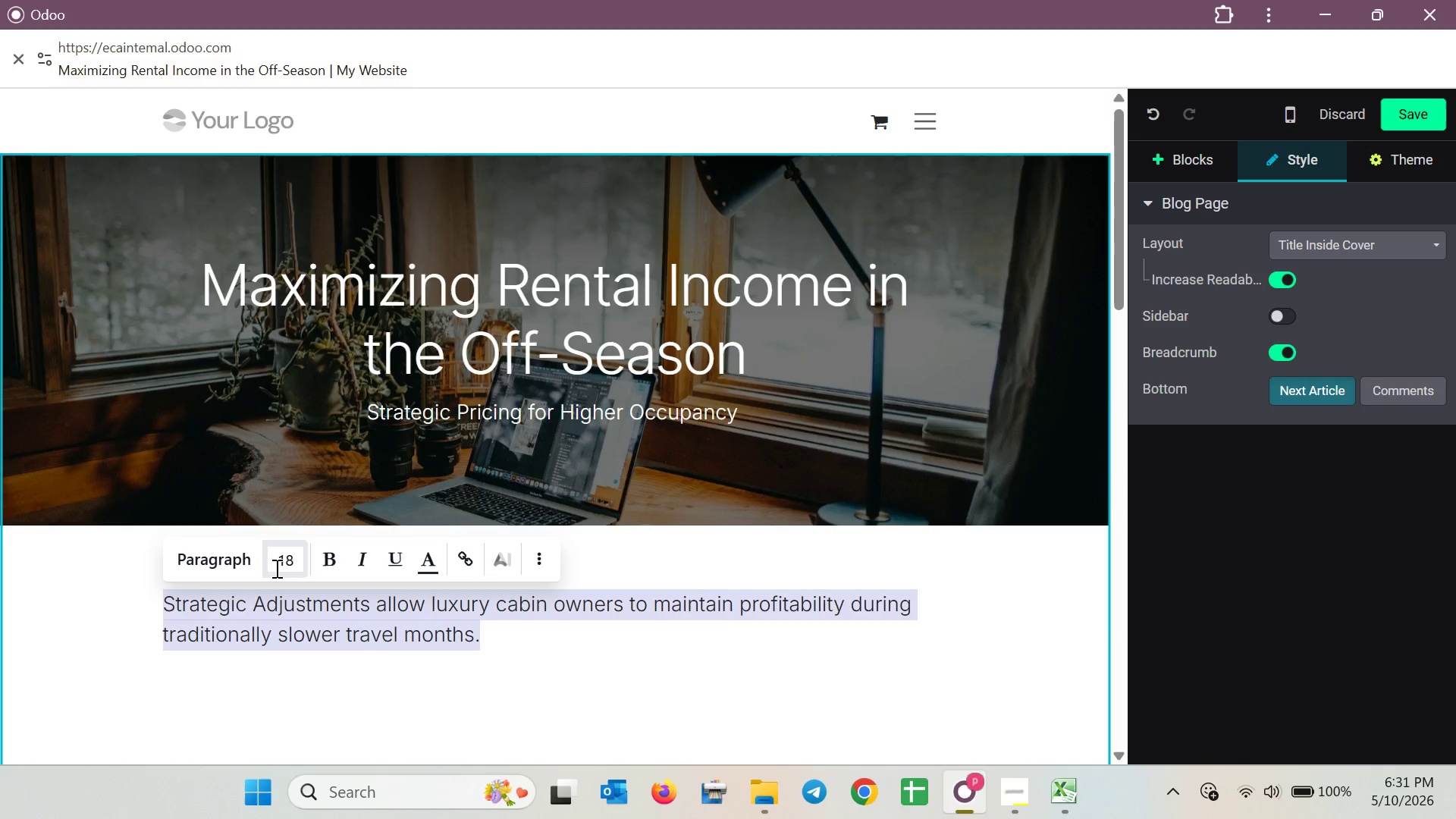 
left_click([275, 568])
 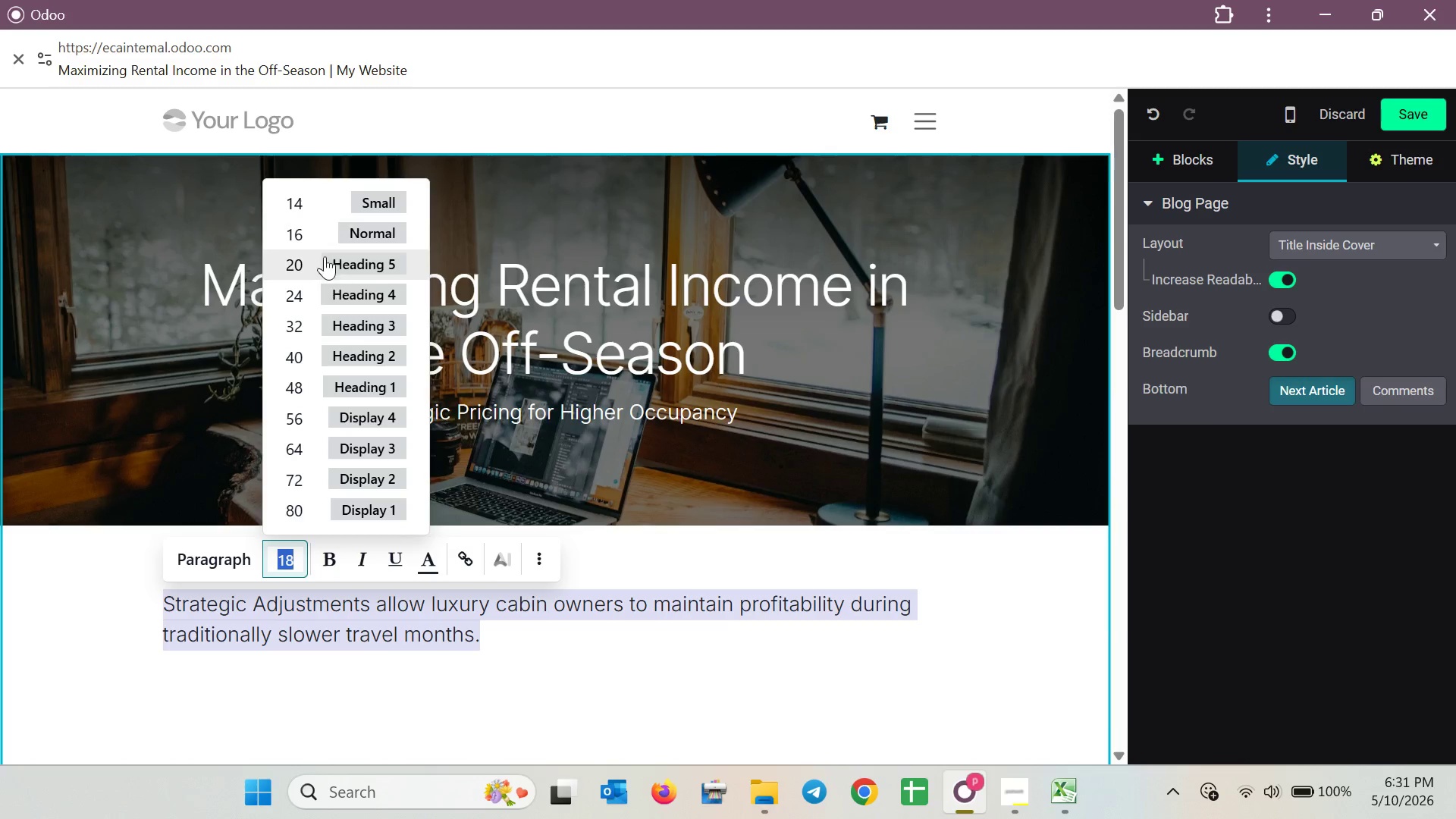 
left_click([322, 238])
 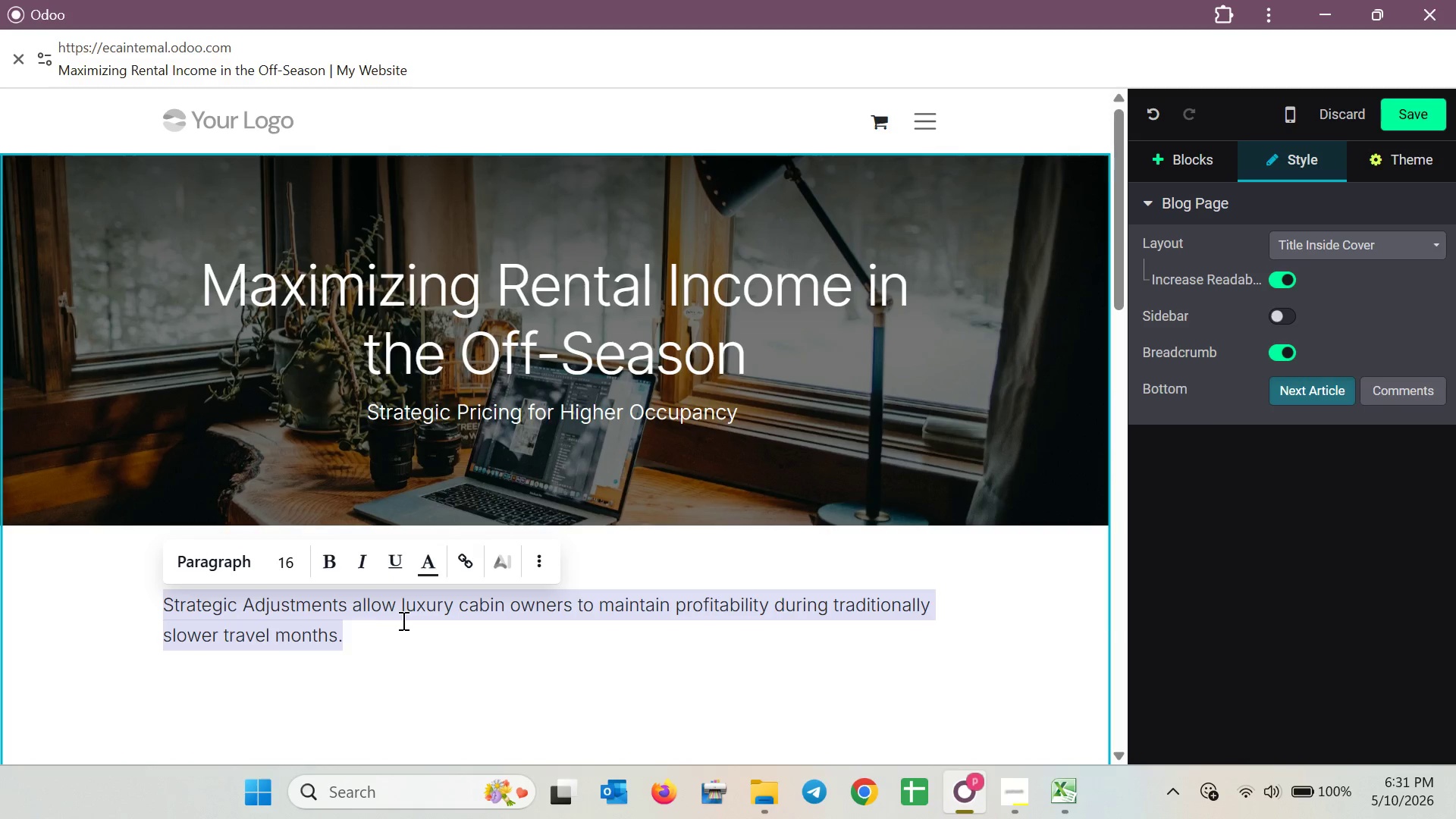 
left_click([405, 638])
 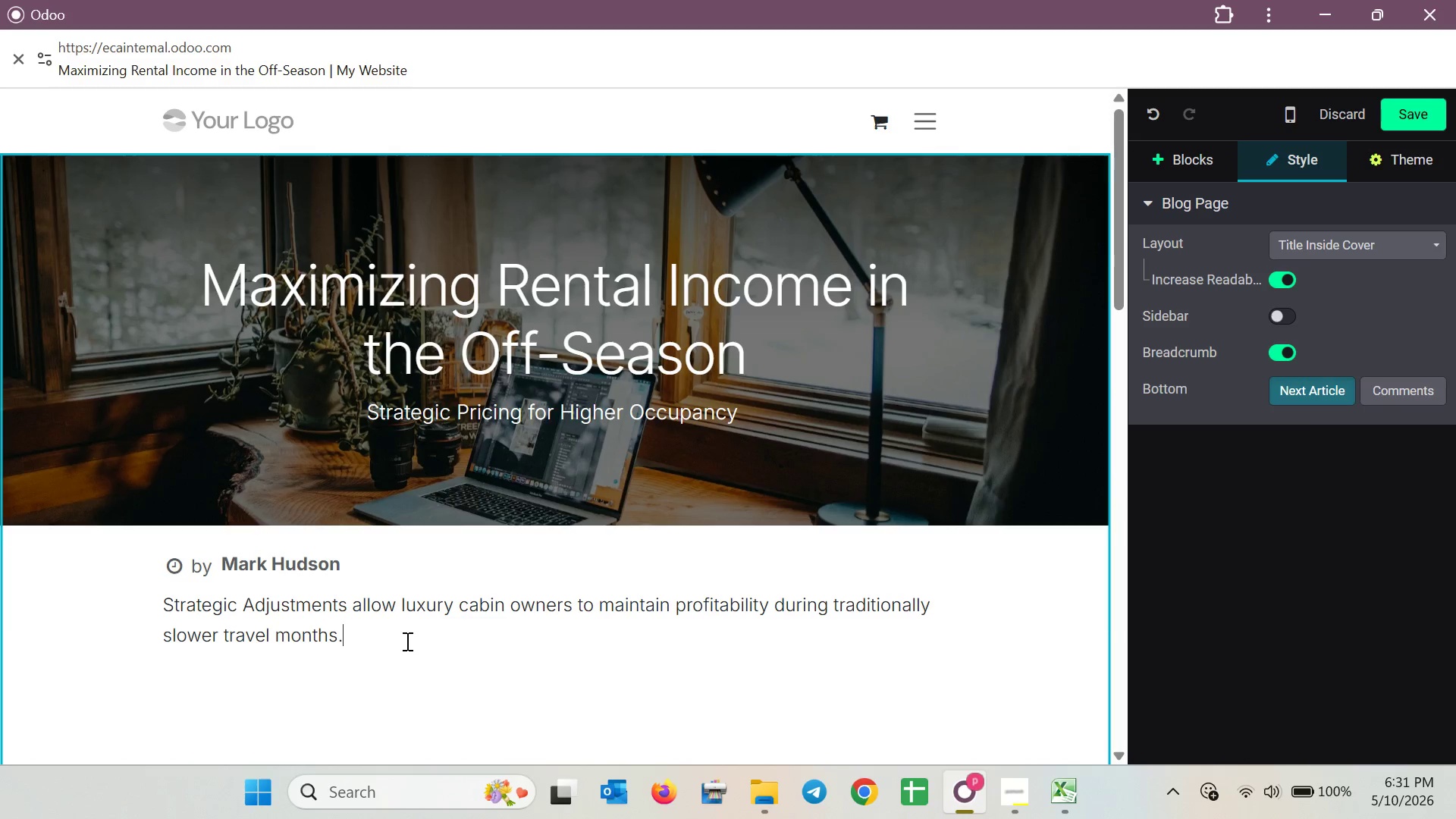 
key(Enter)
 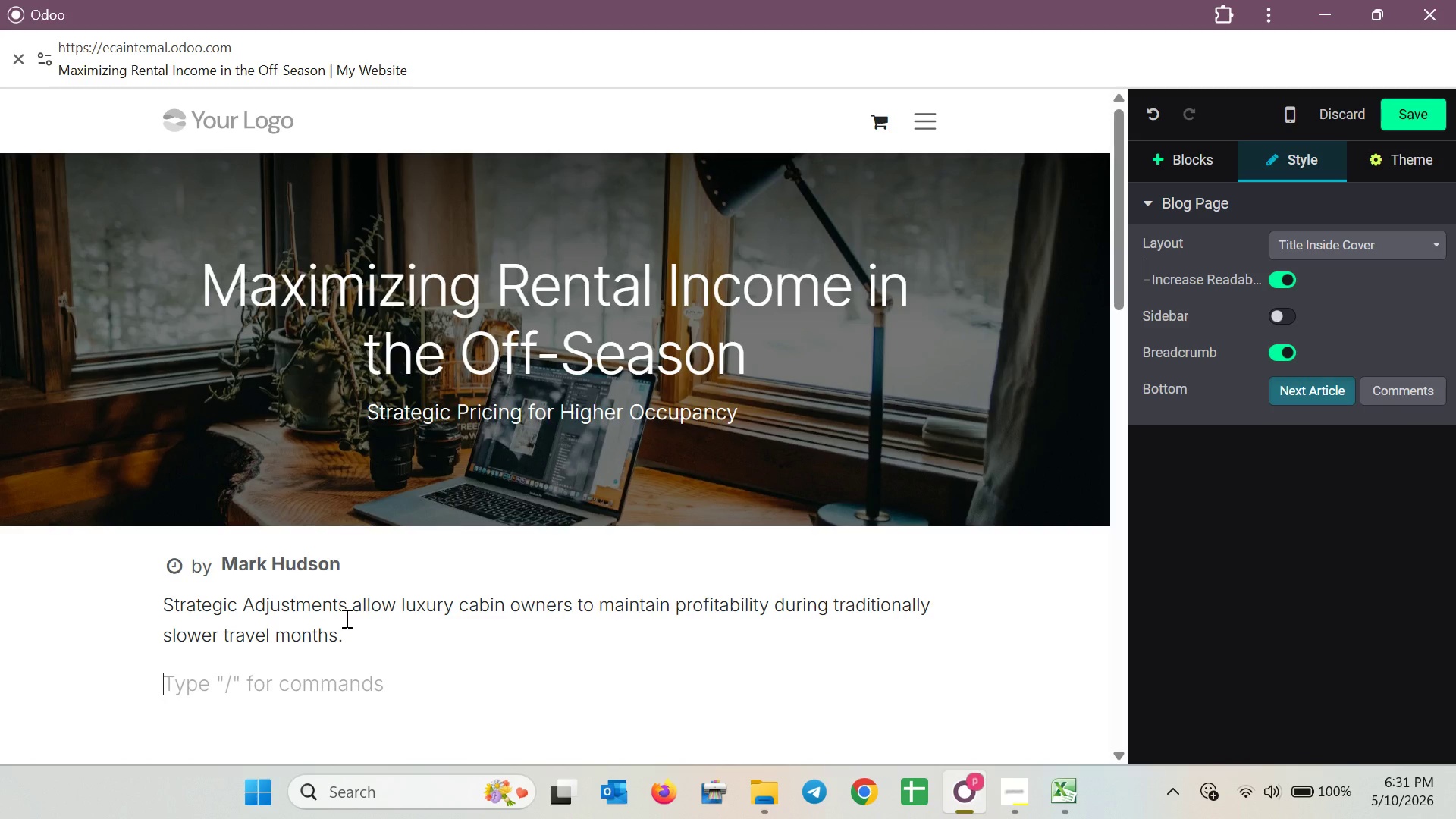 
wait(6.42)
 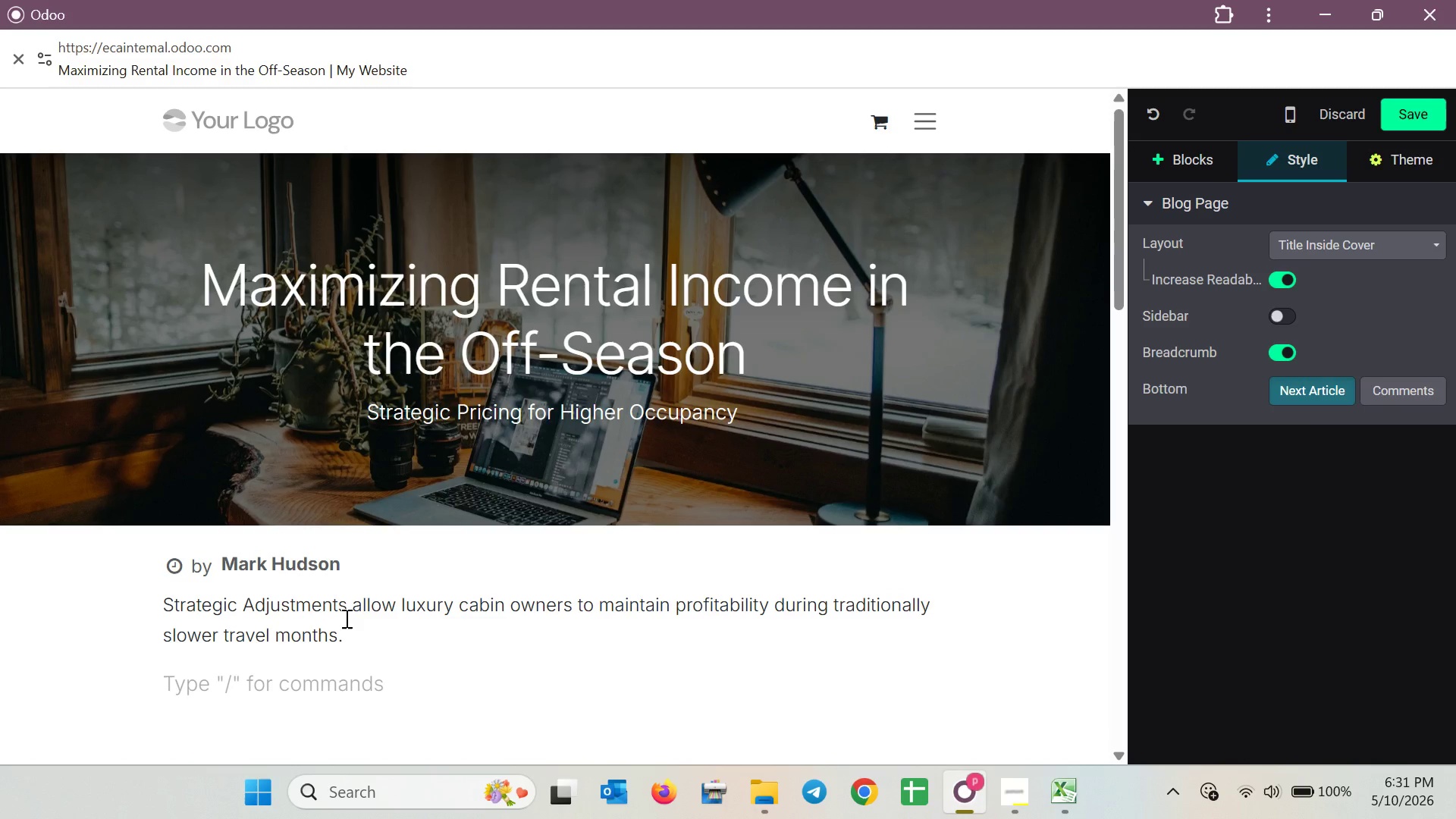 
type(During)
 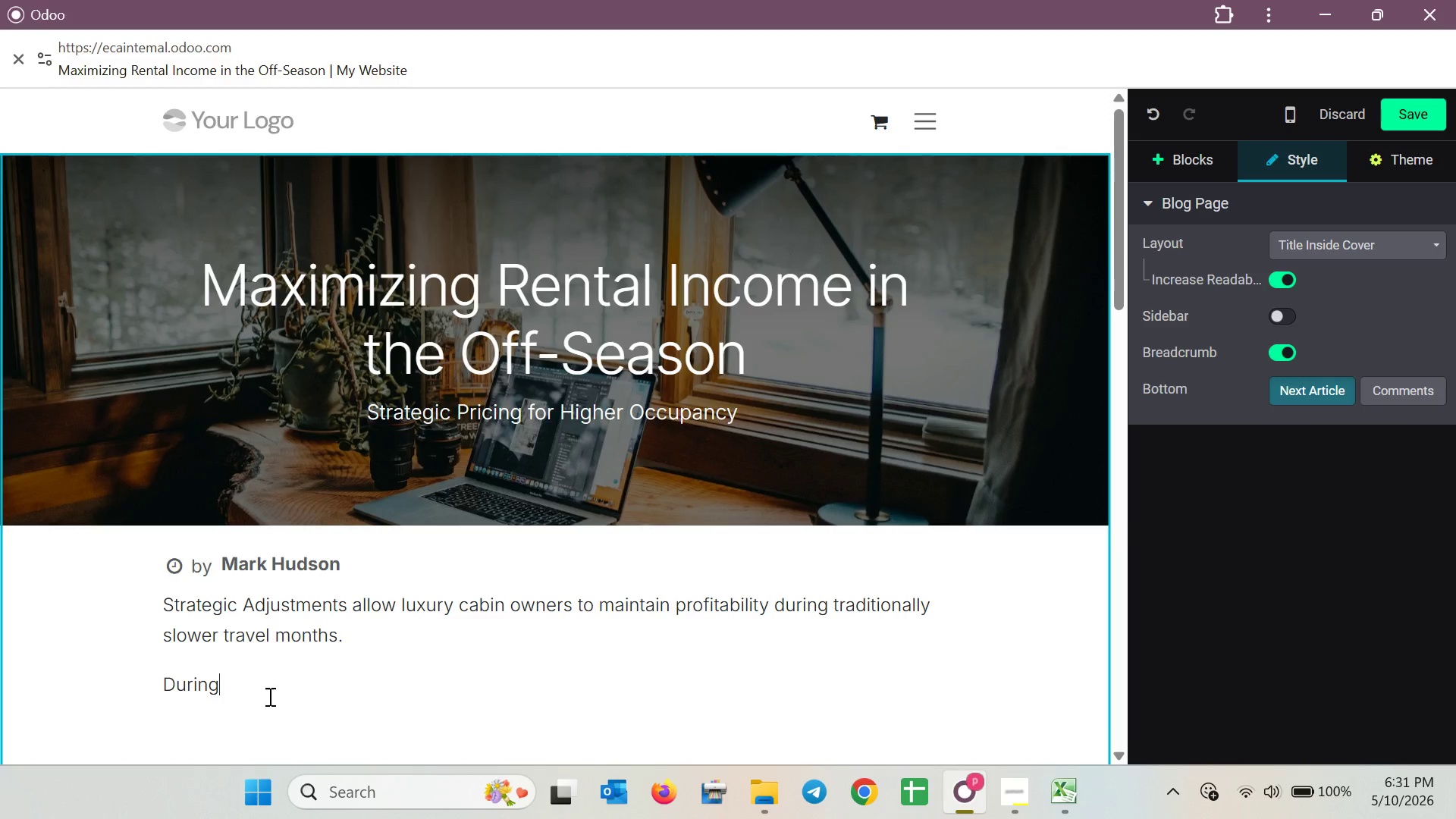 
left_click_drag(start_coordinate=[232, 693], to_coordinate=[155, 686])
 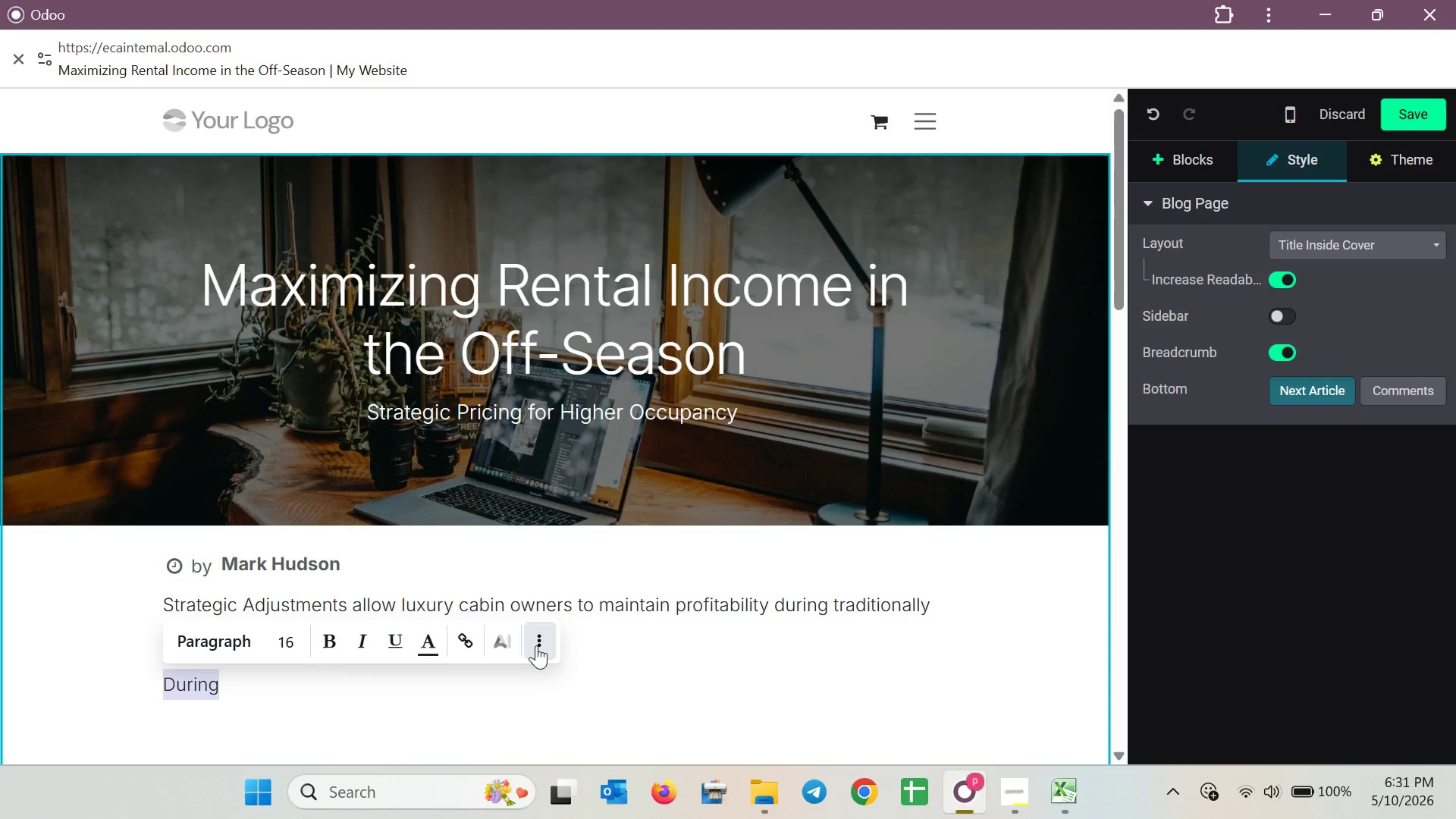 
left_click([536, 645])
 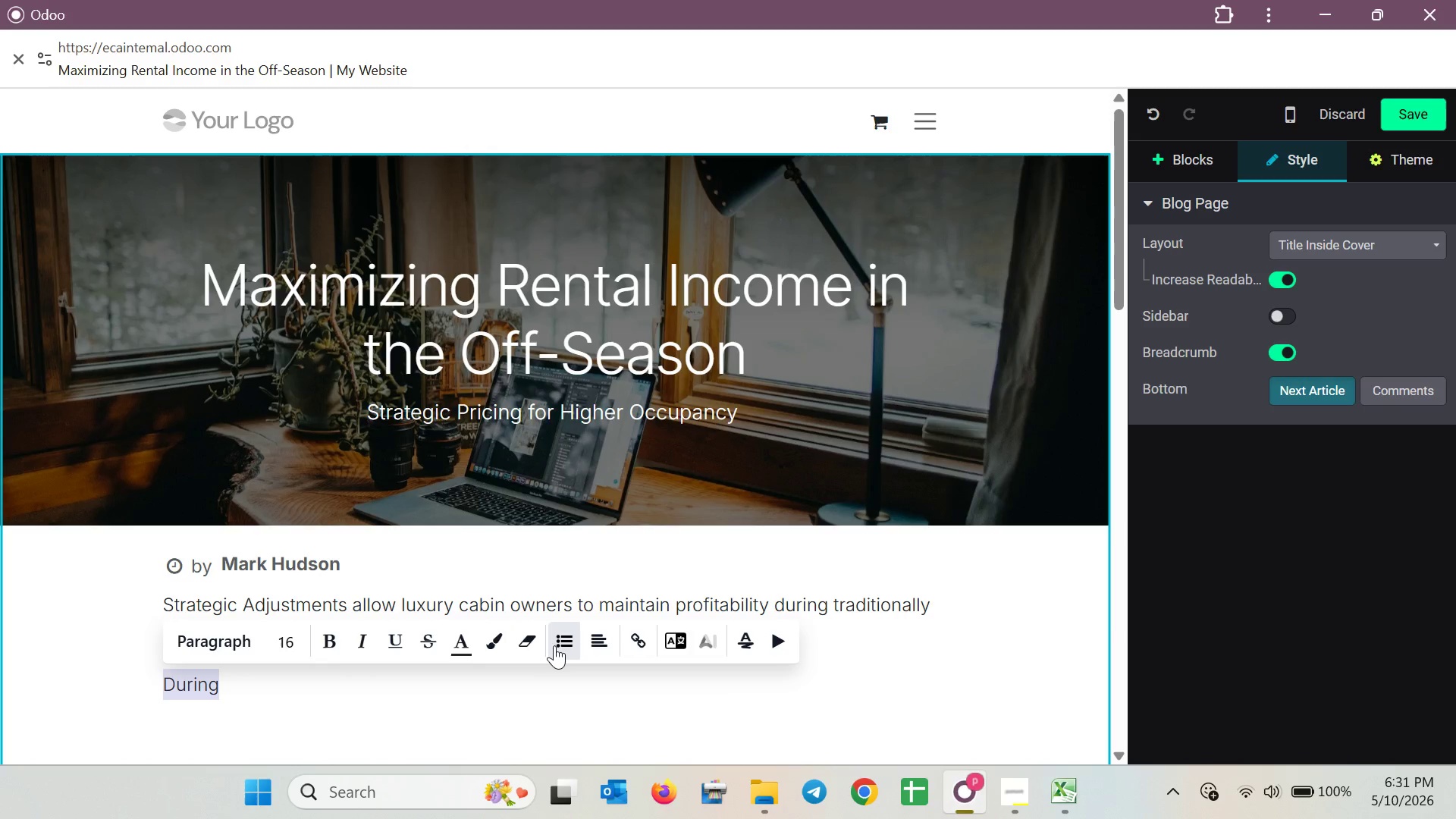 
mouse_move([551, 645])
 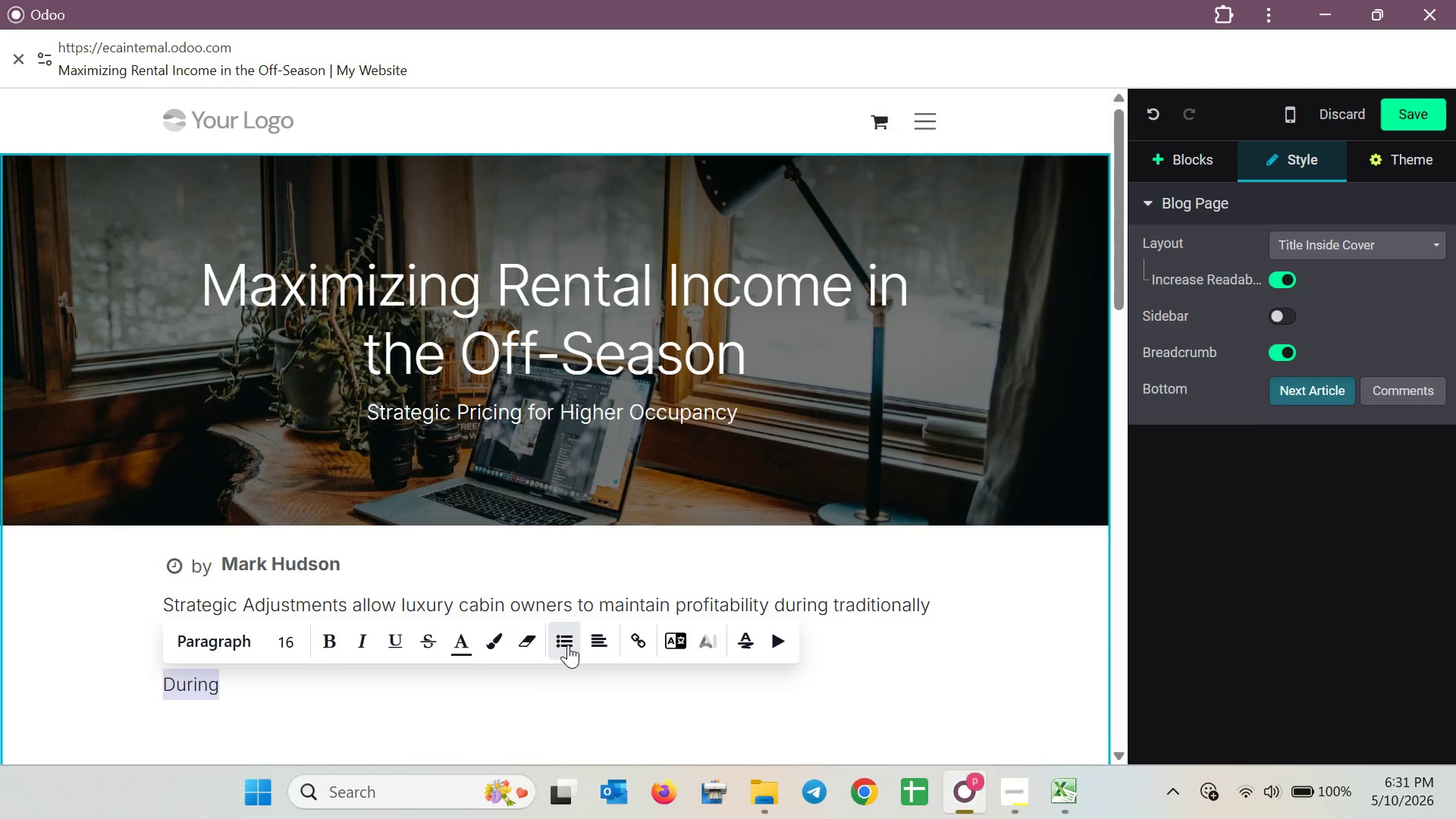 
mouse_move([573, 661])
 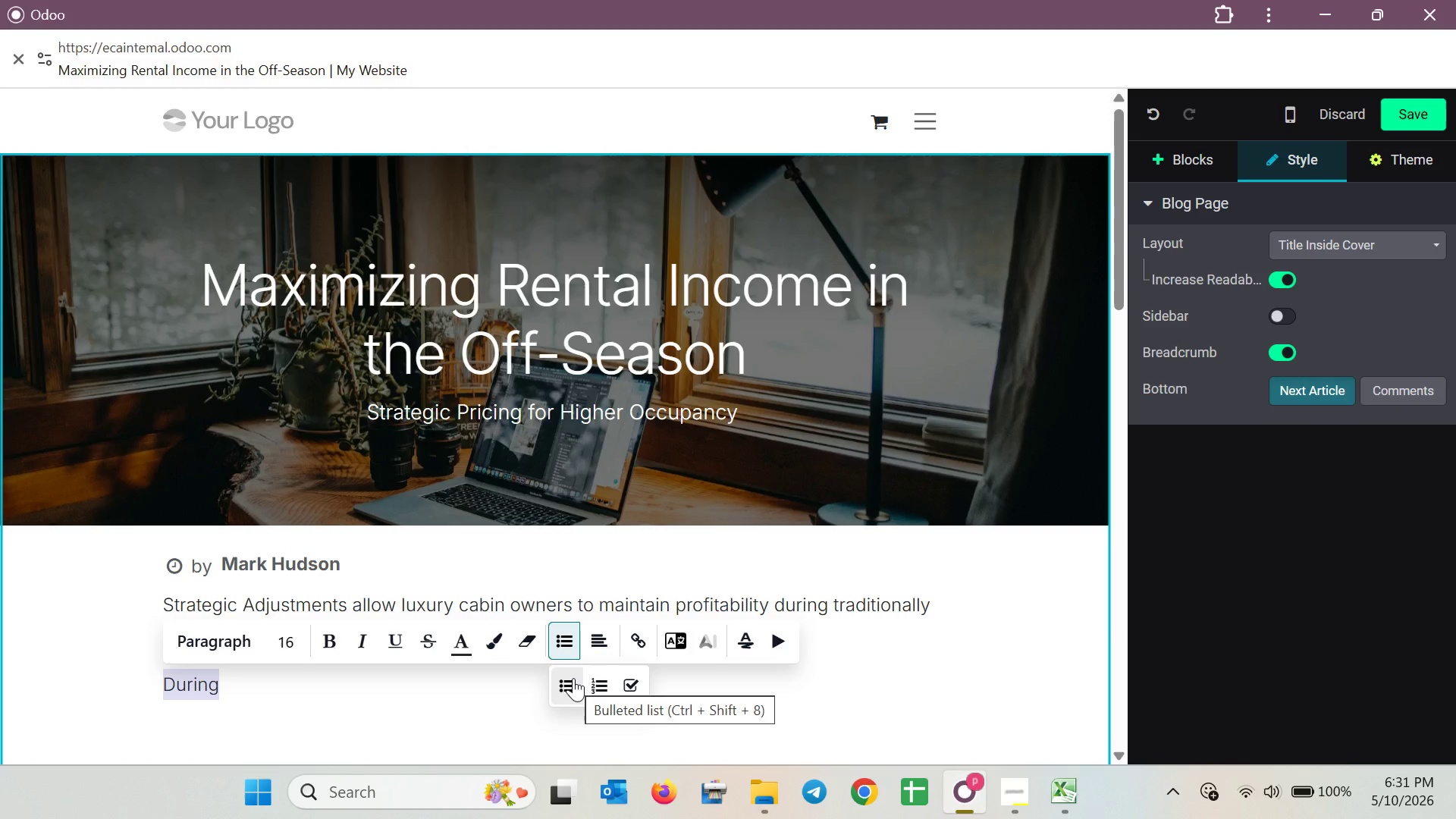 
left_click([363, 696])
 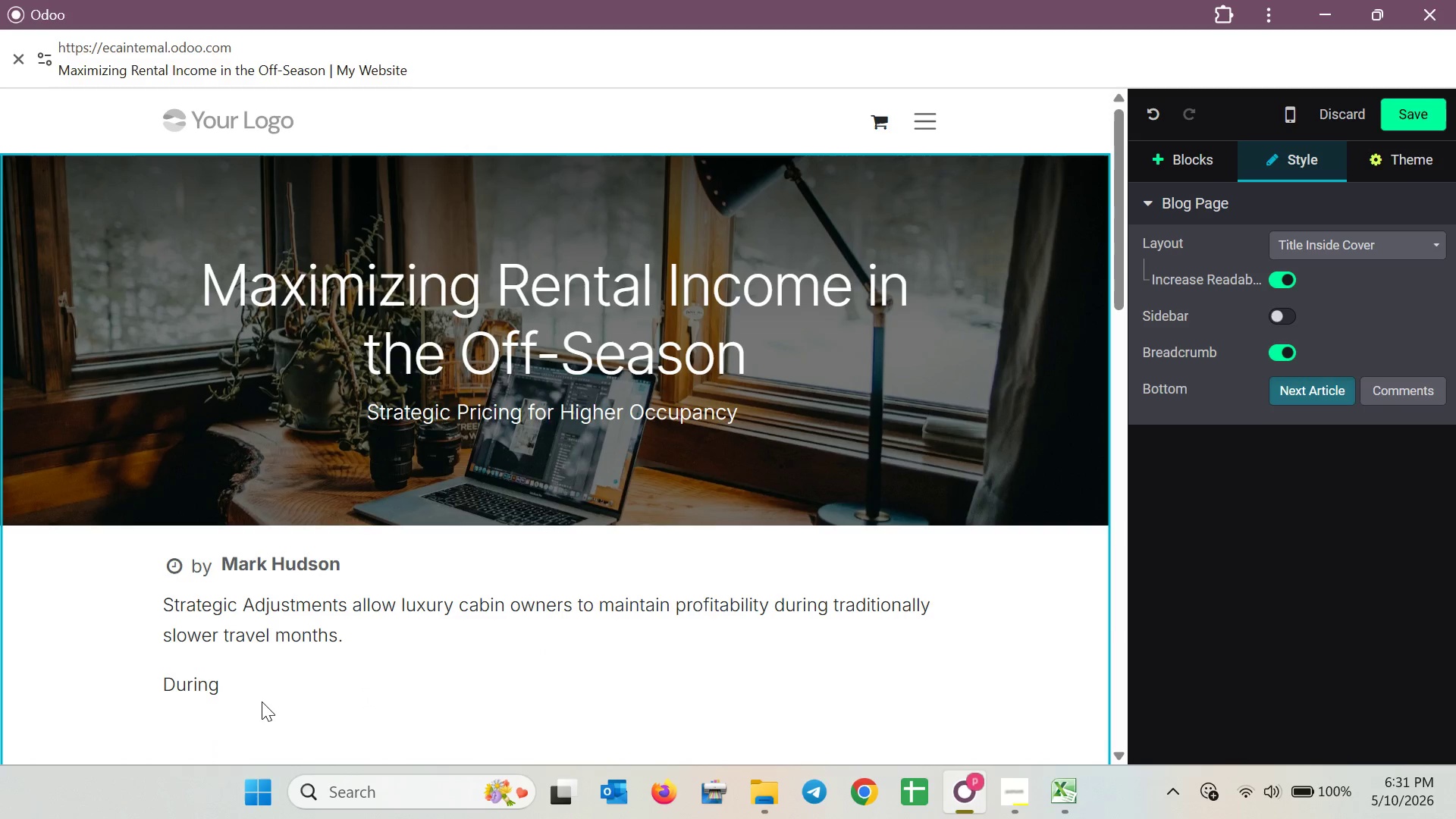 
left_click_drag(start_coordinate=[261, 701], to_coordinate=[76, 723])
 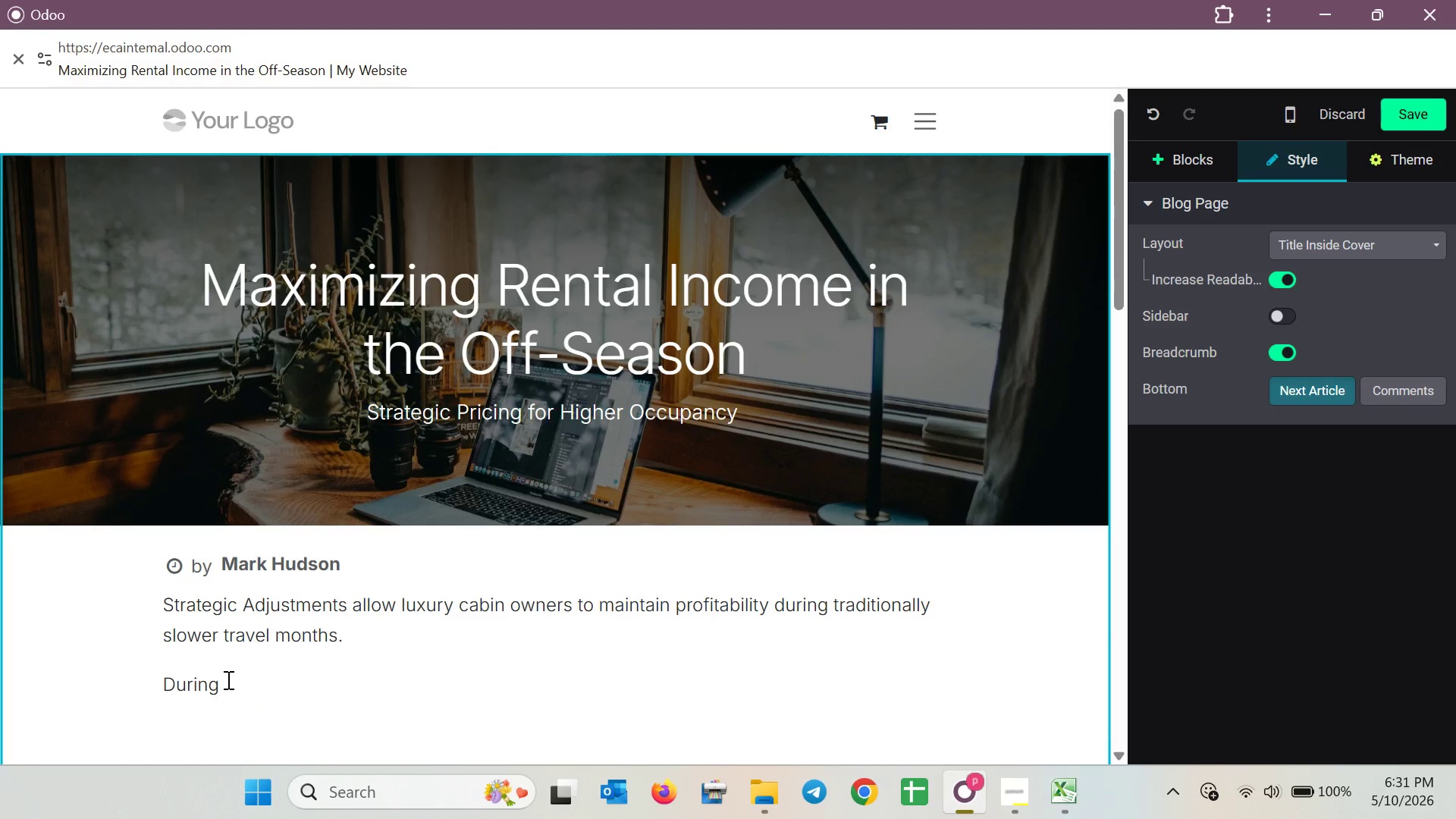 
left_click_drag(start_coordinate=[227, 679], to_coordinate=[80, 691])
 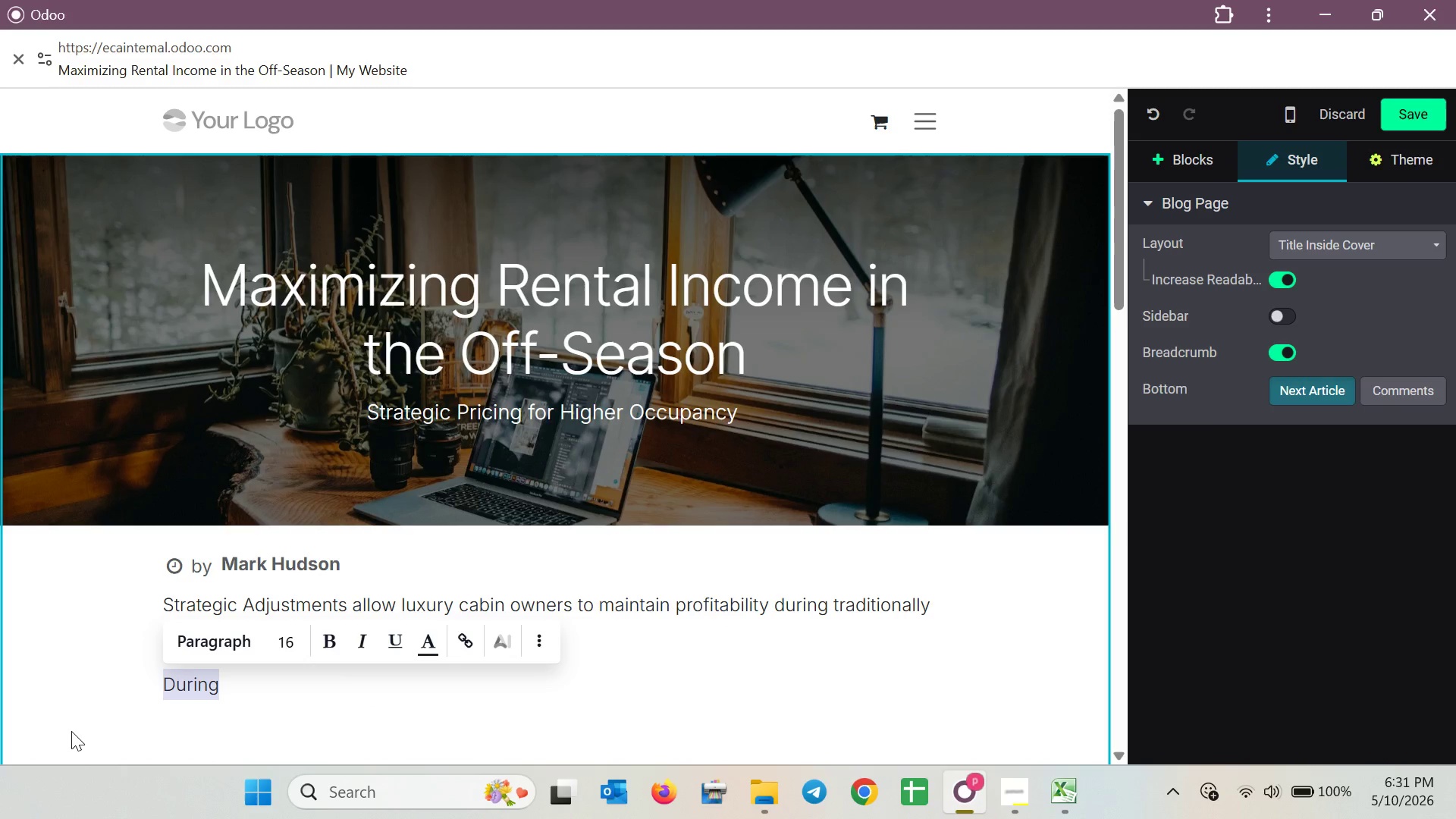 
key(Control+Shift+8)
 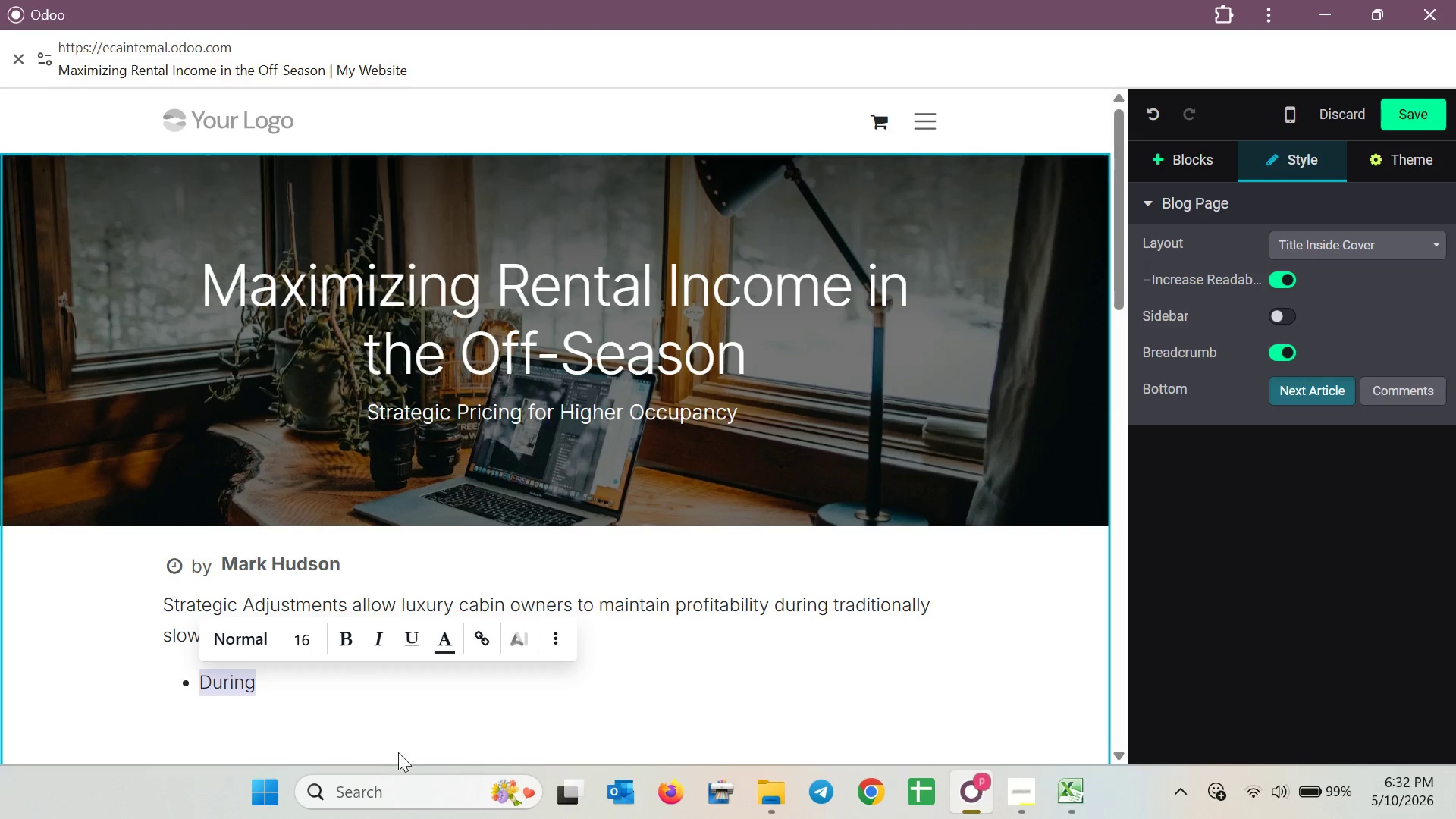 
left_click([388, 703])
 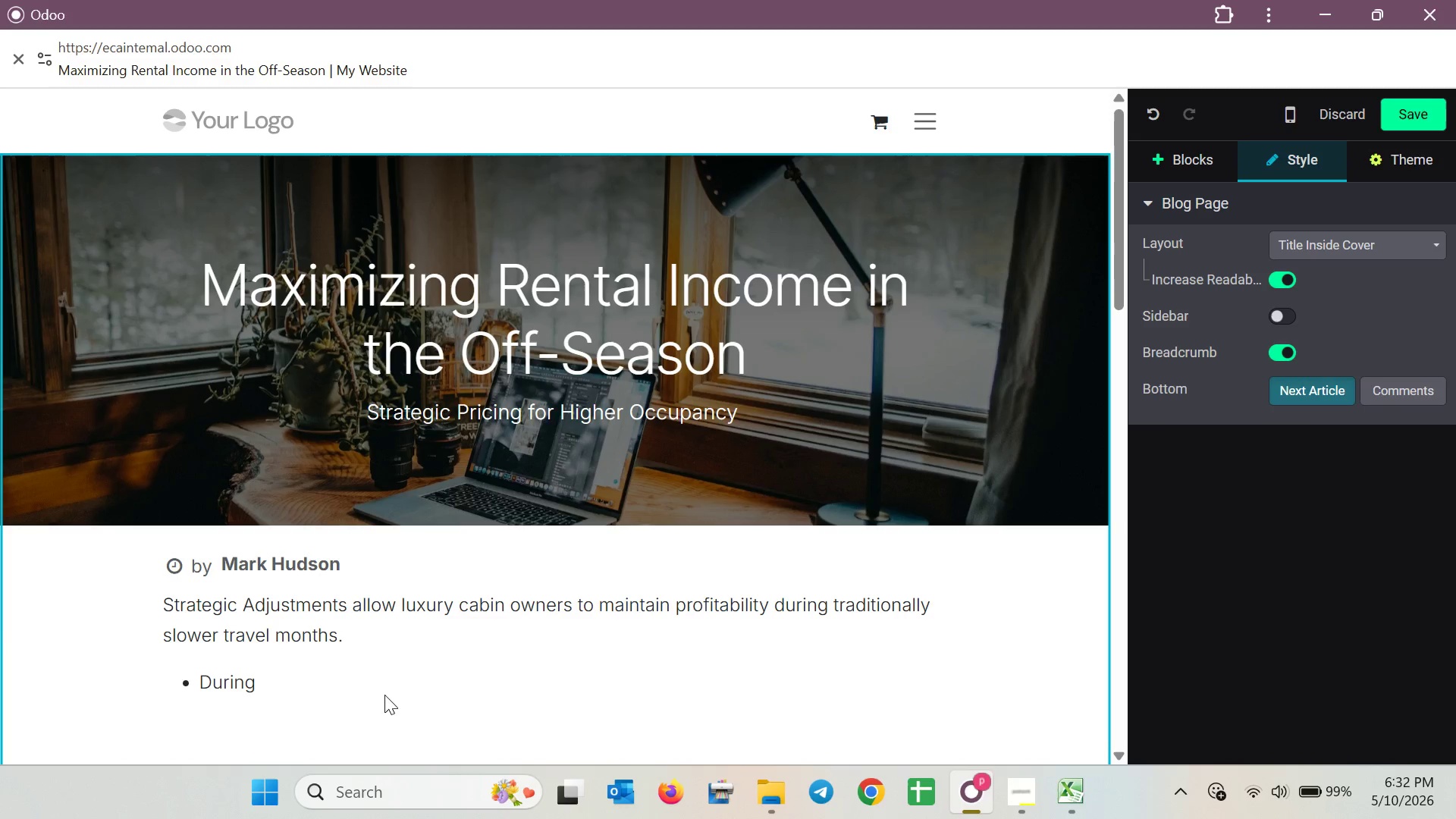 
left_click([381, 690])
 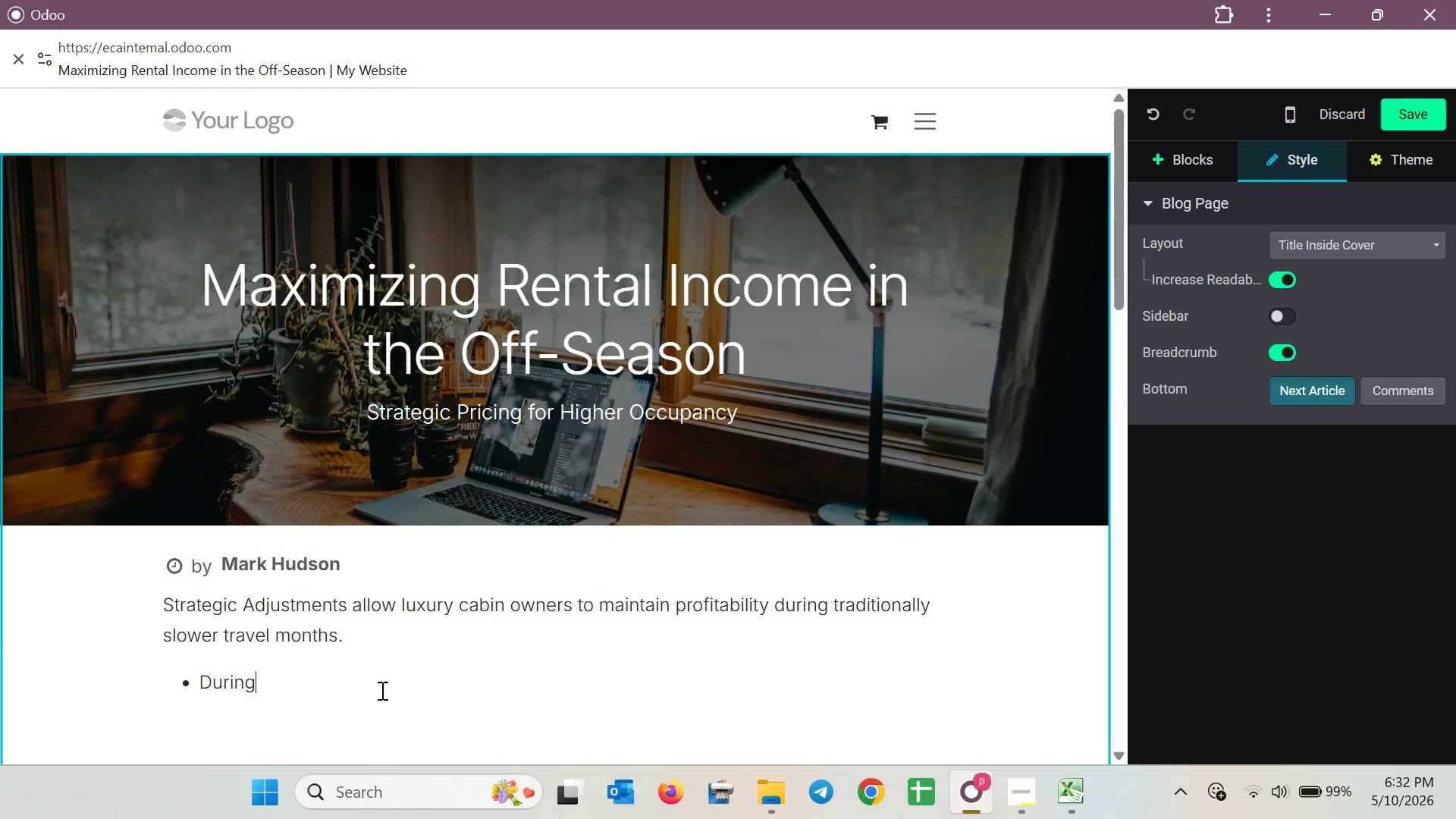 
type( the off-se)
 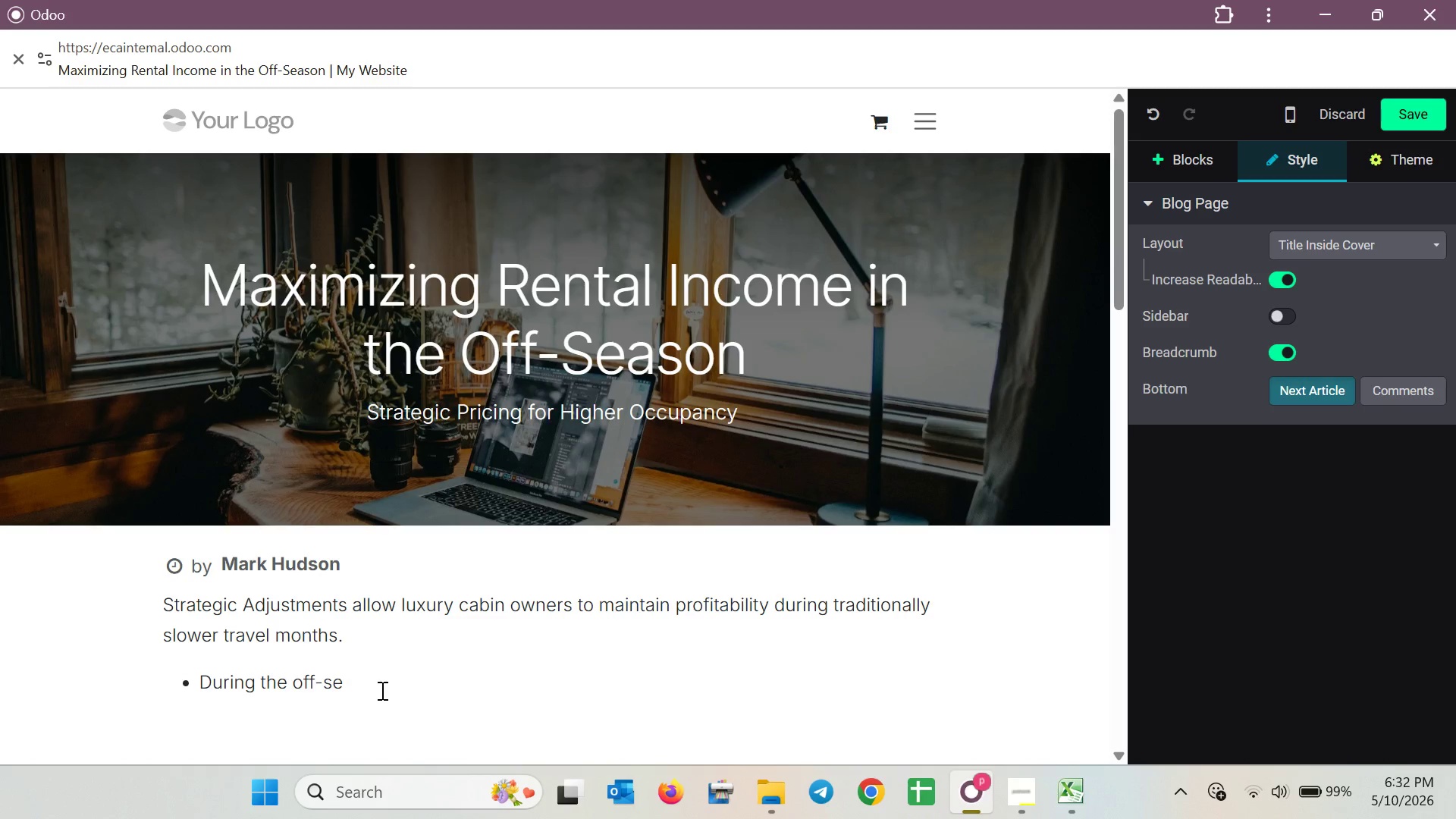 
type(ason, prioritizeze )
key(Backspace)
key(Backspace)
key(Backspace)
key(Backspace)
type(e consistent )
 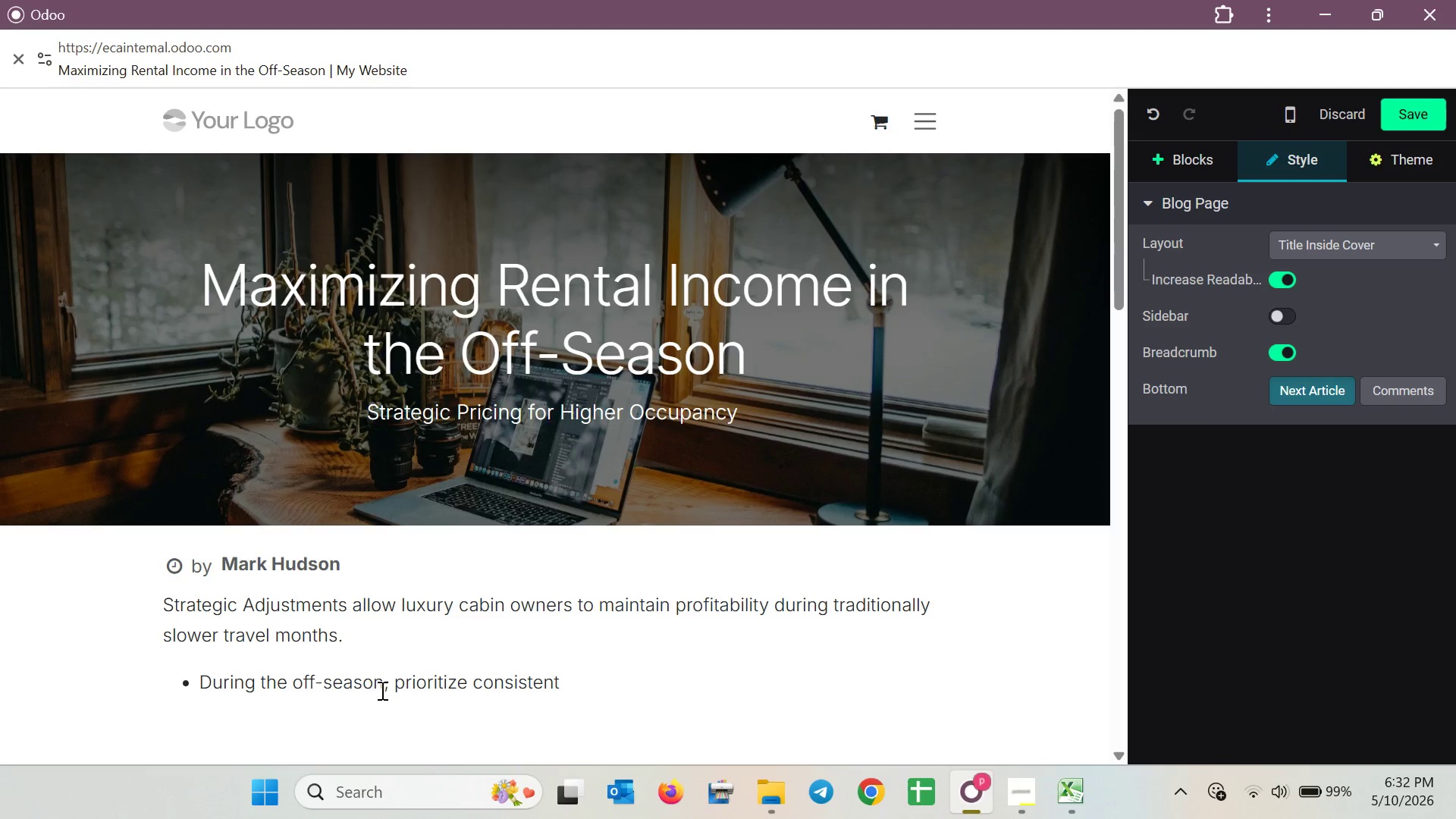 
type(occupanc)
 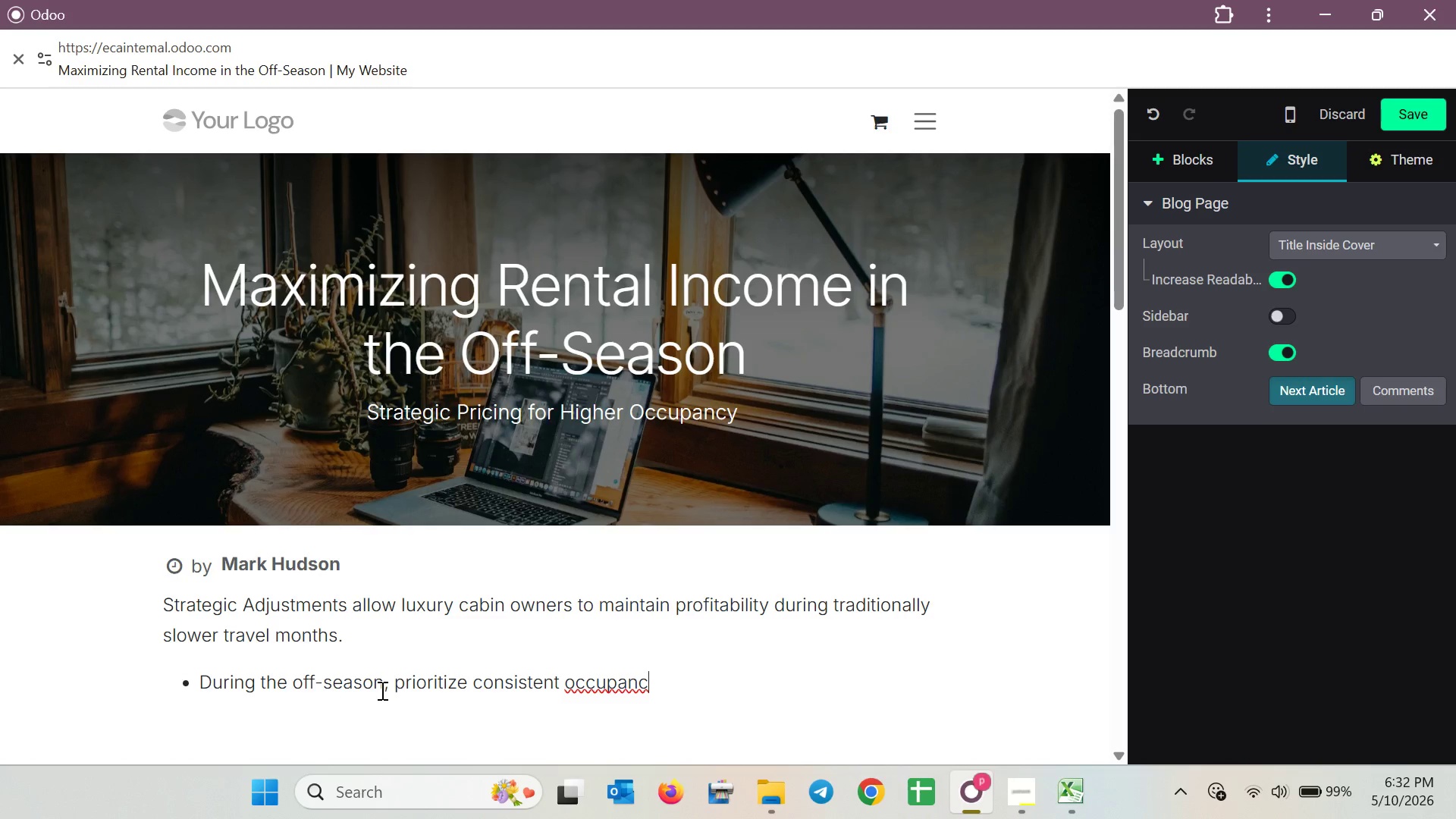 
type(y rates over)
 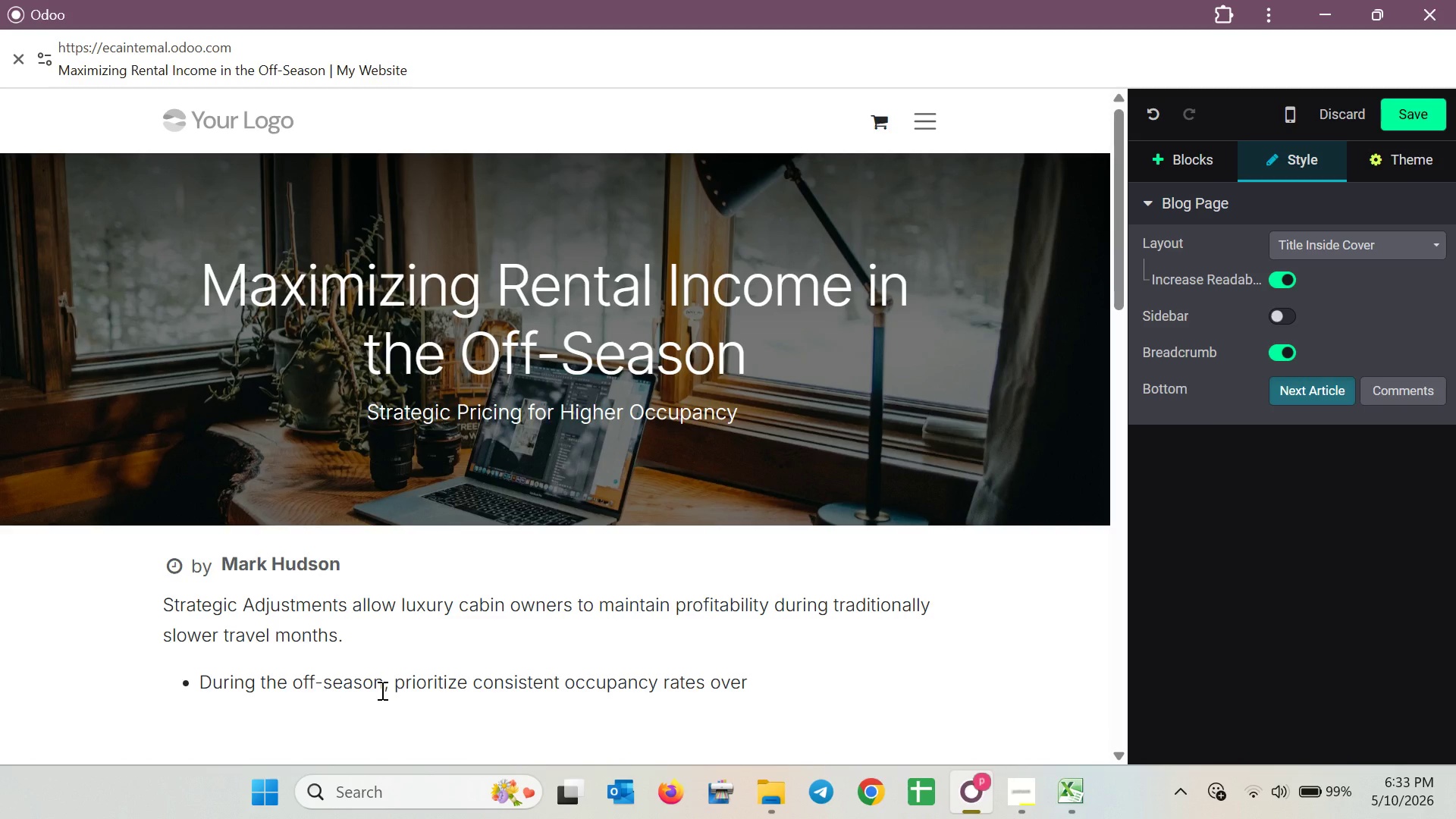 
type( maximizing individual nightly prices to ensure )
 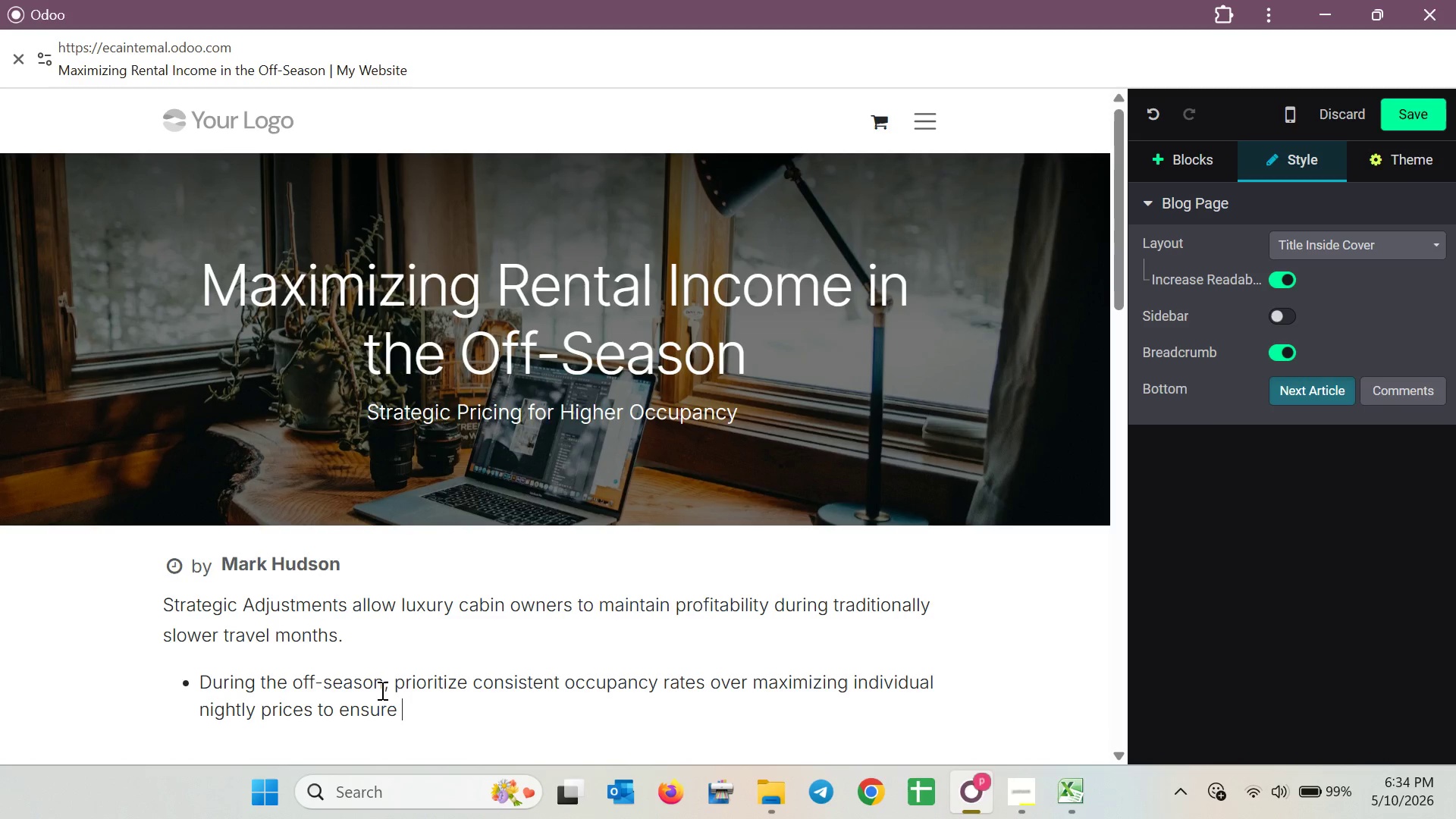 
type(steady )
 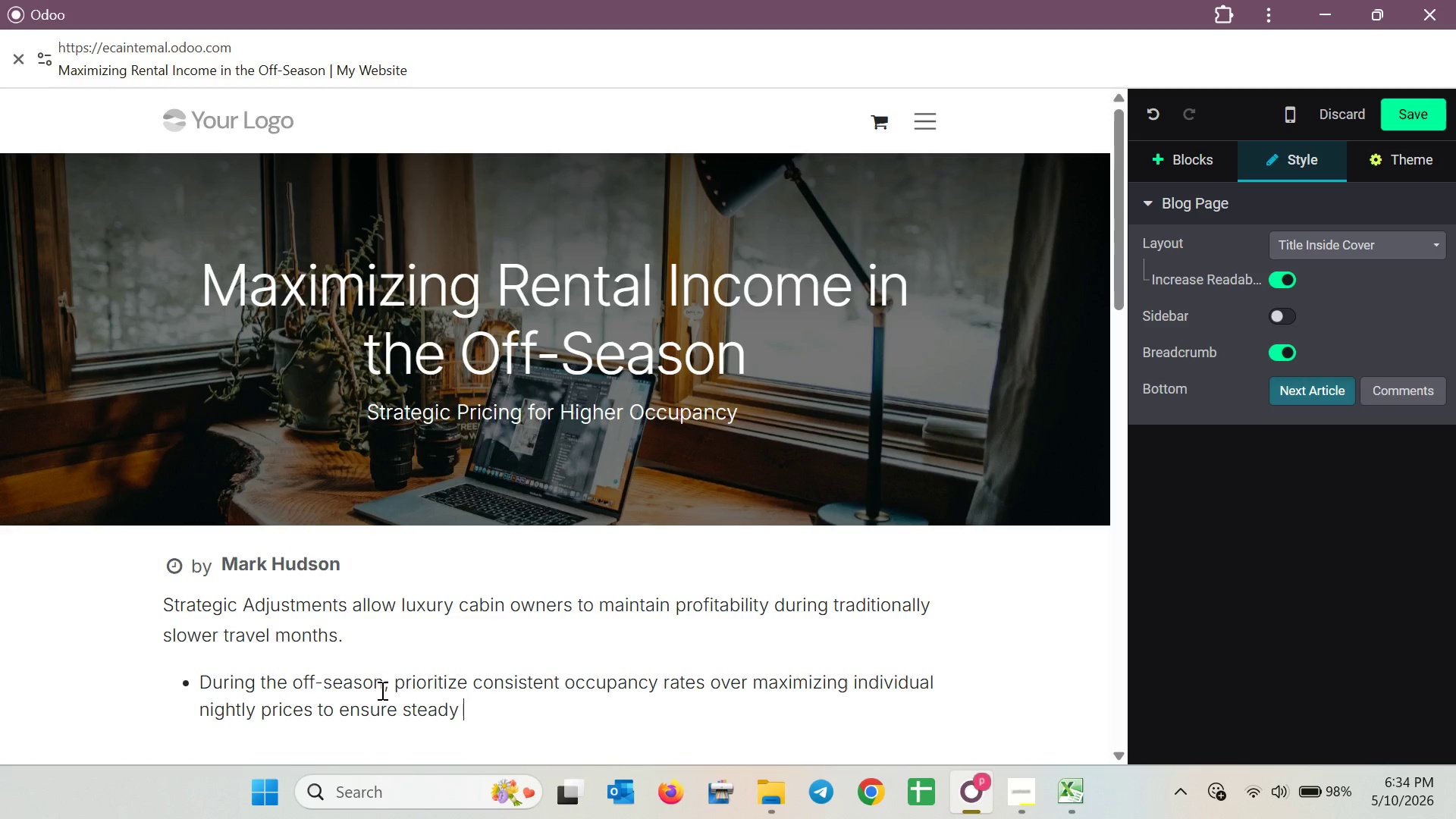 
wait(21.28)
 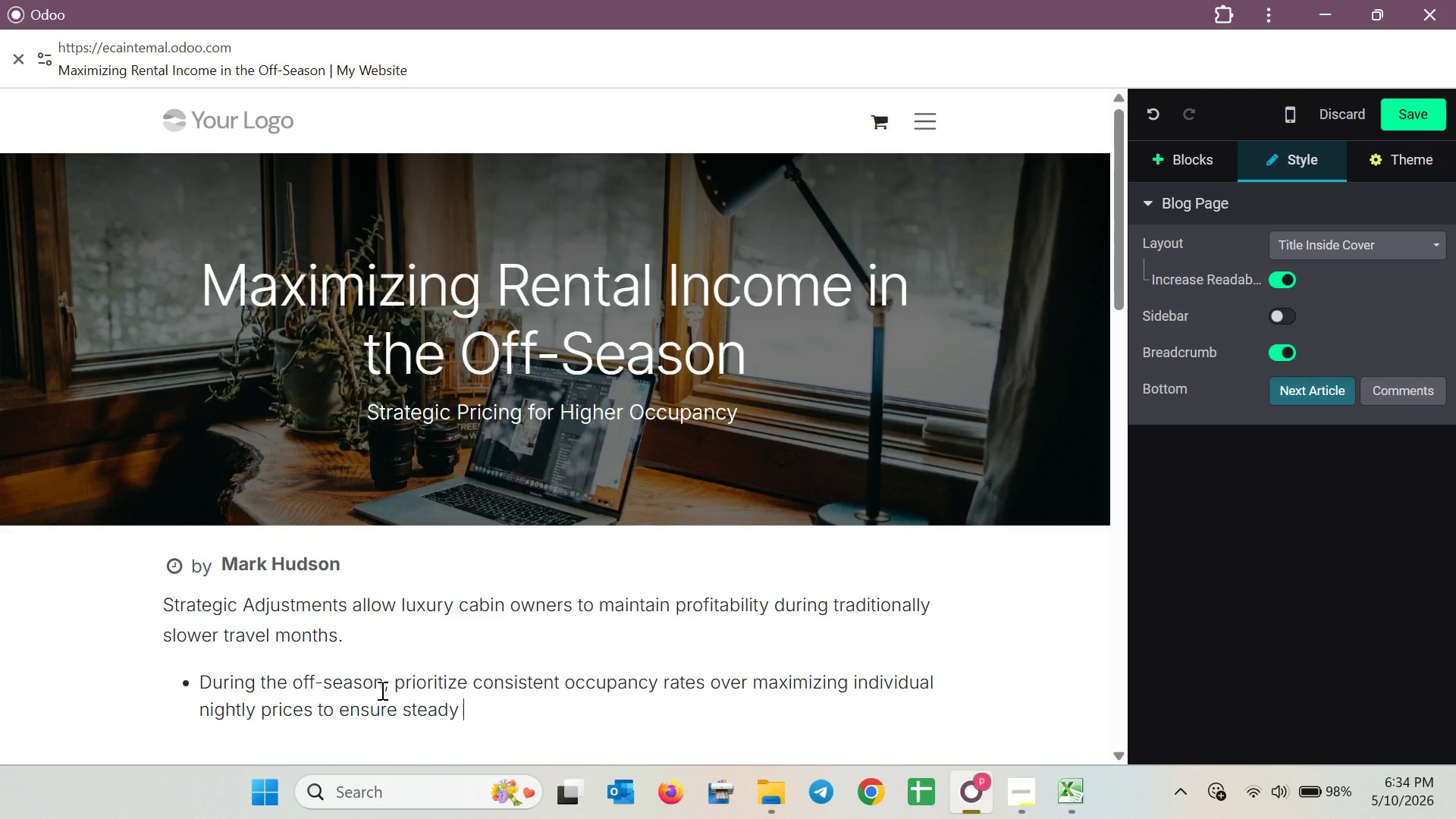 
type(cash )
 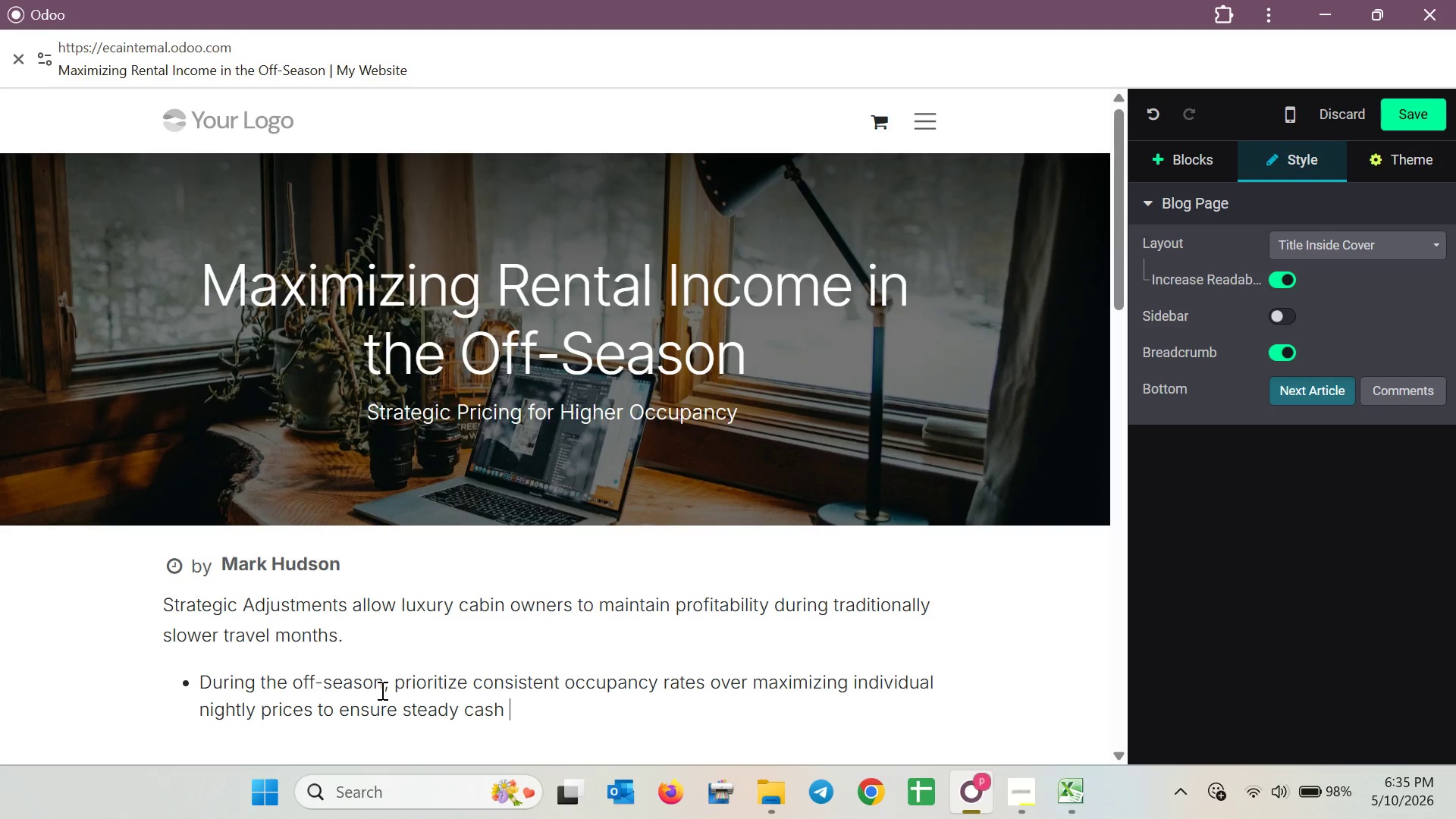 
wait(31.47)
 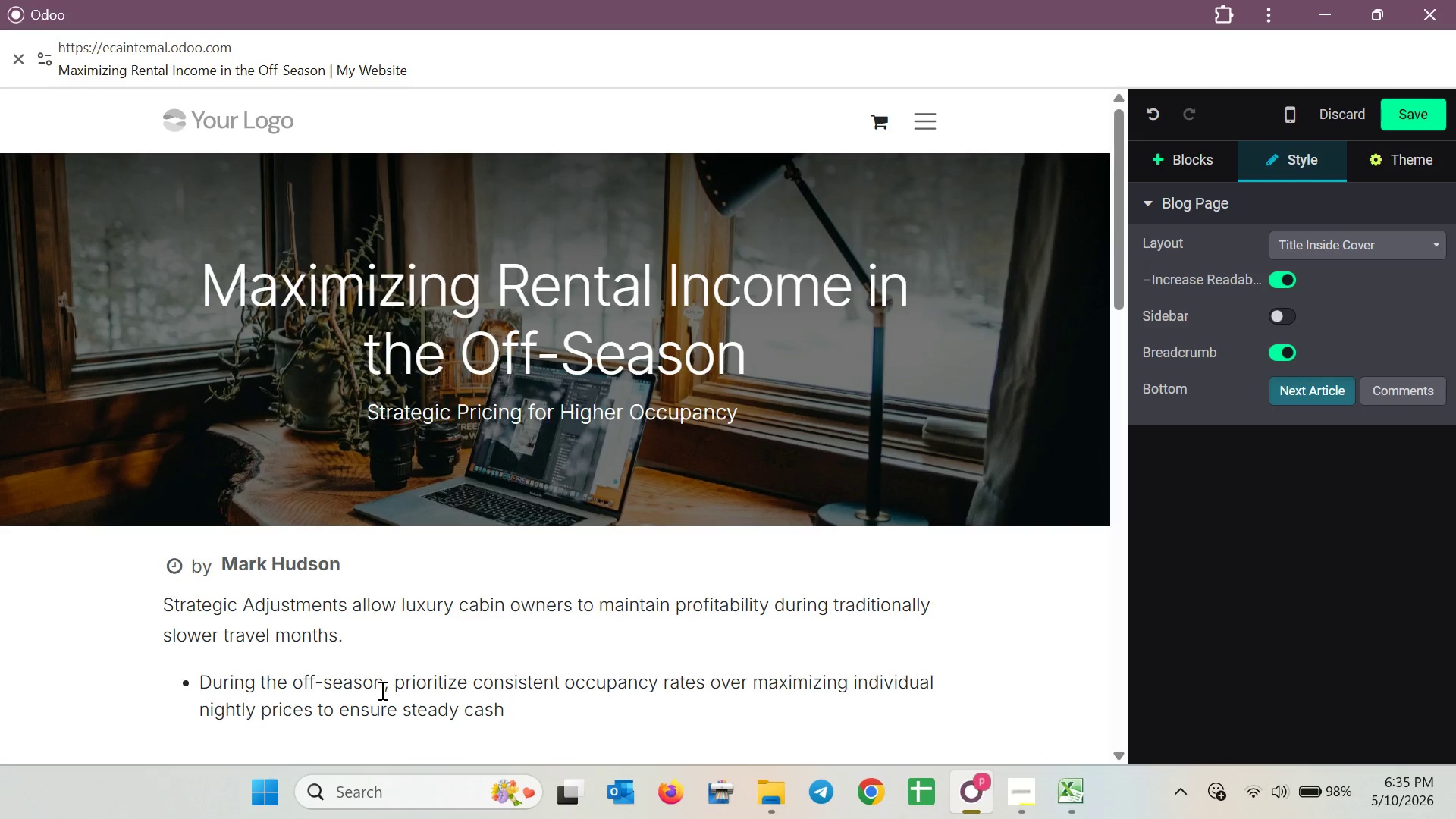 
type(flow. )
 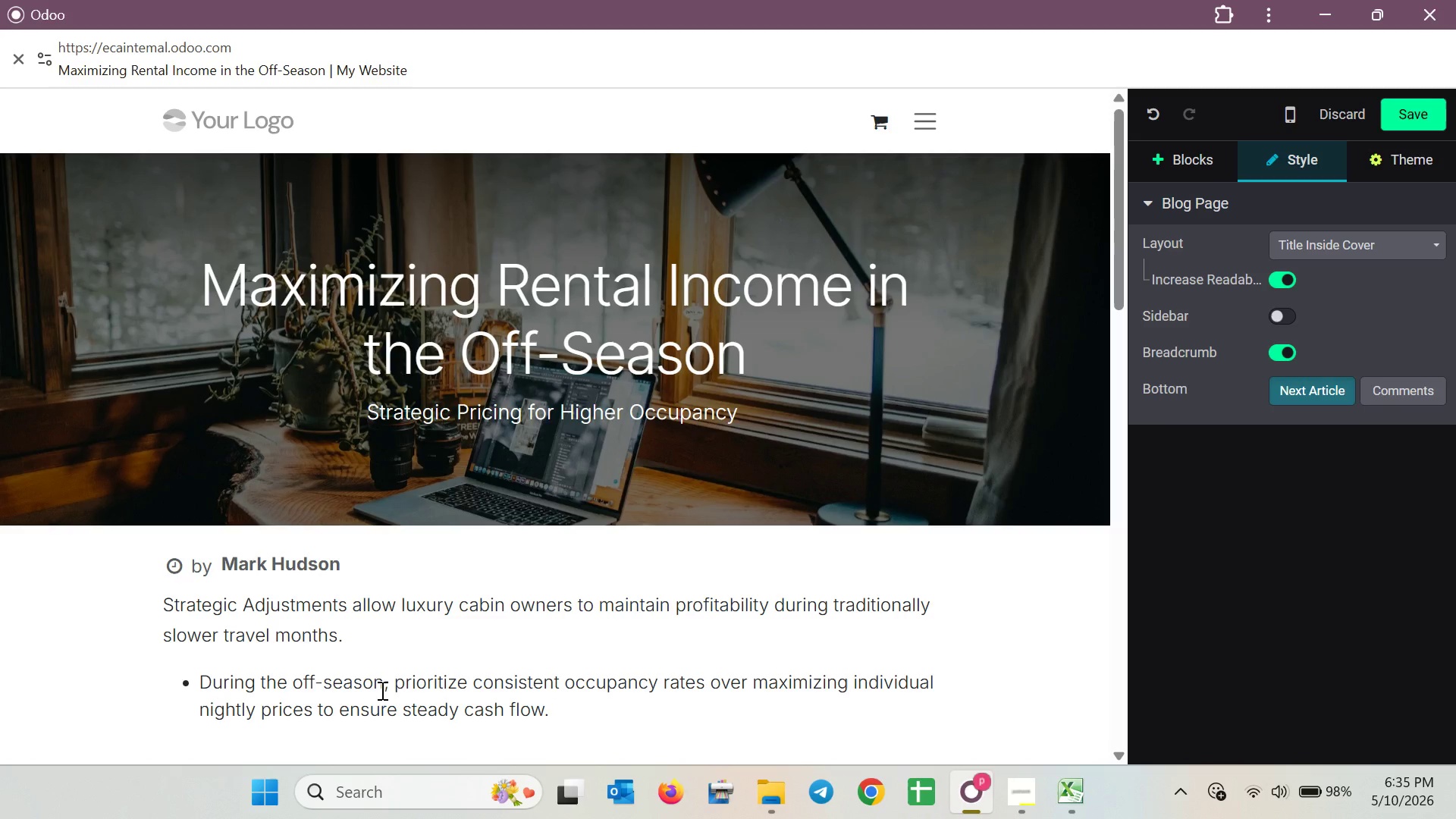 
key(Enter)
 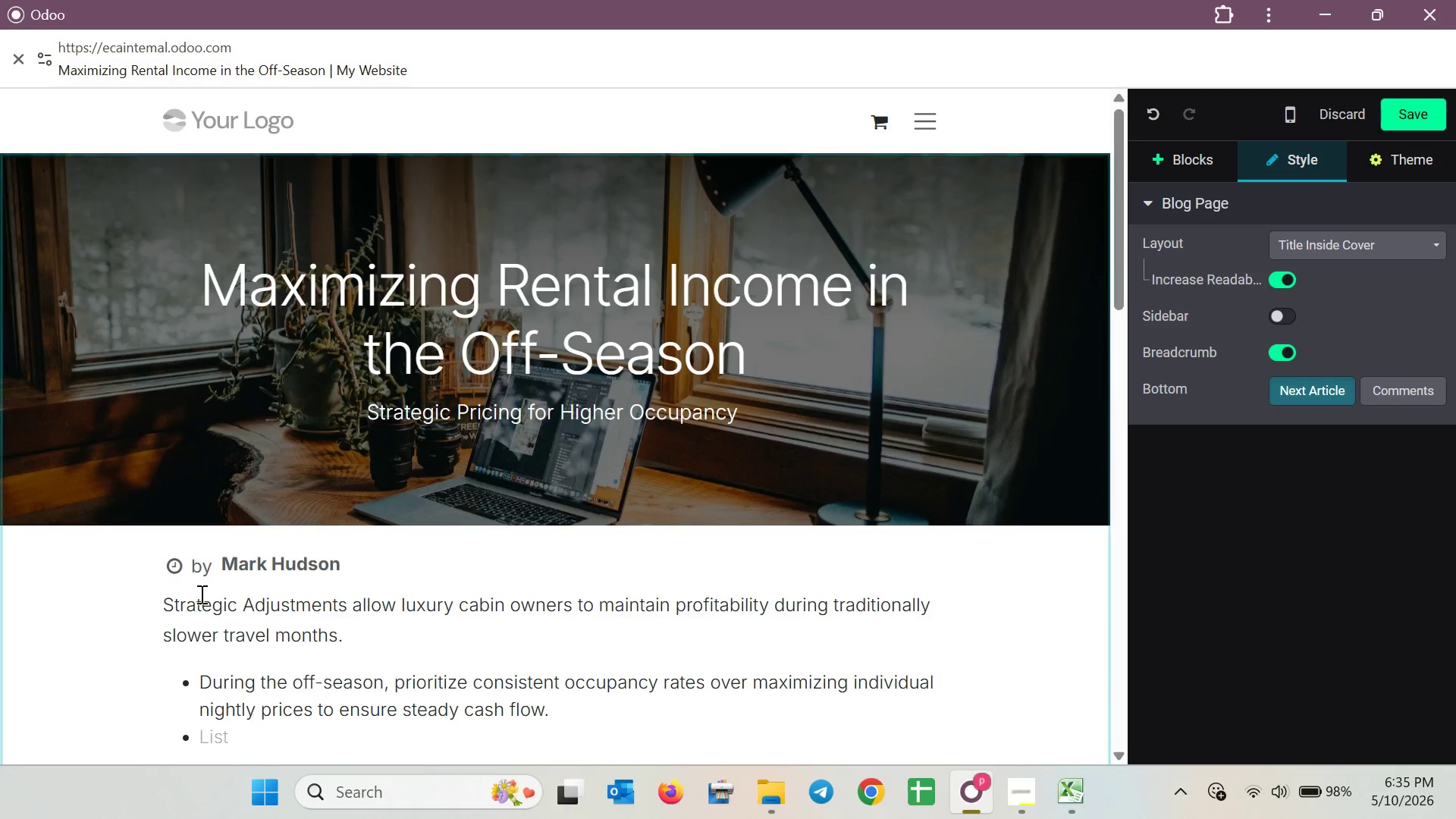 
scroll: coordinate [413, 533], scroll_direction: down, amount: 1.0
 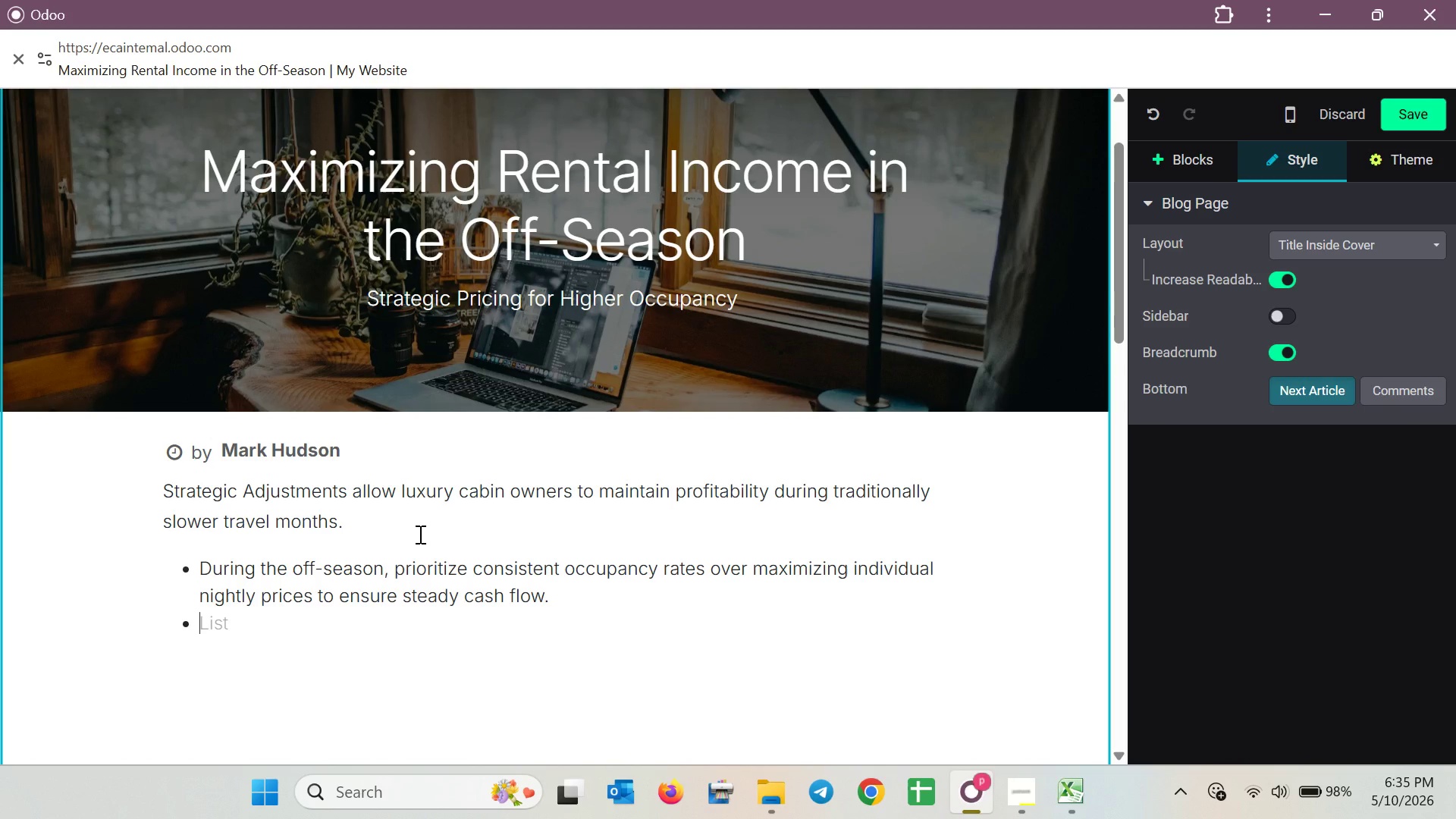 
wait(19.23)
 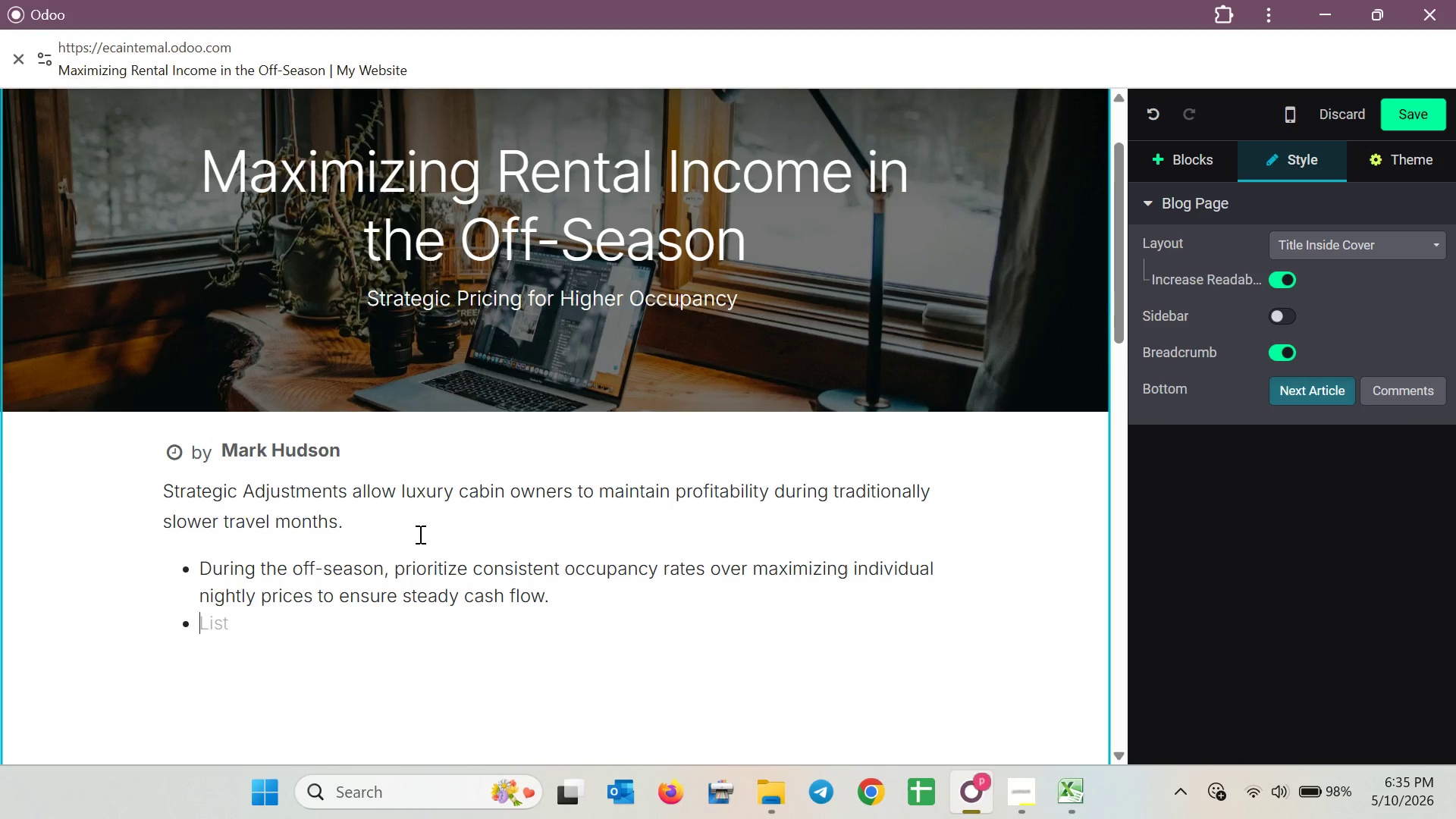 
type(An)
 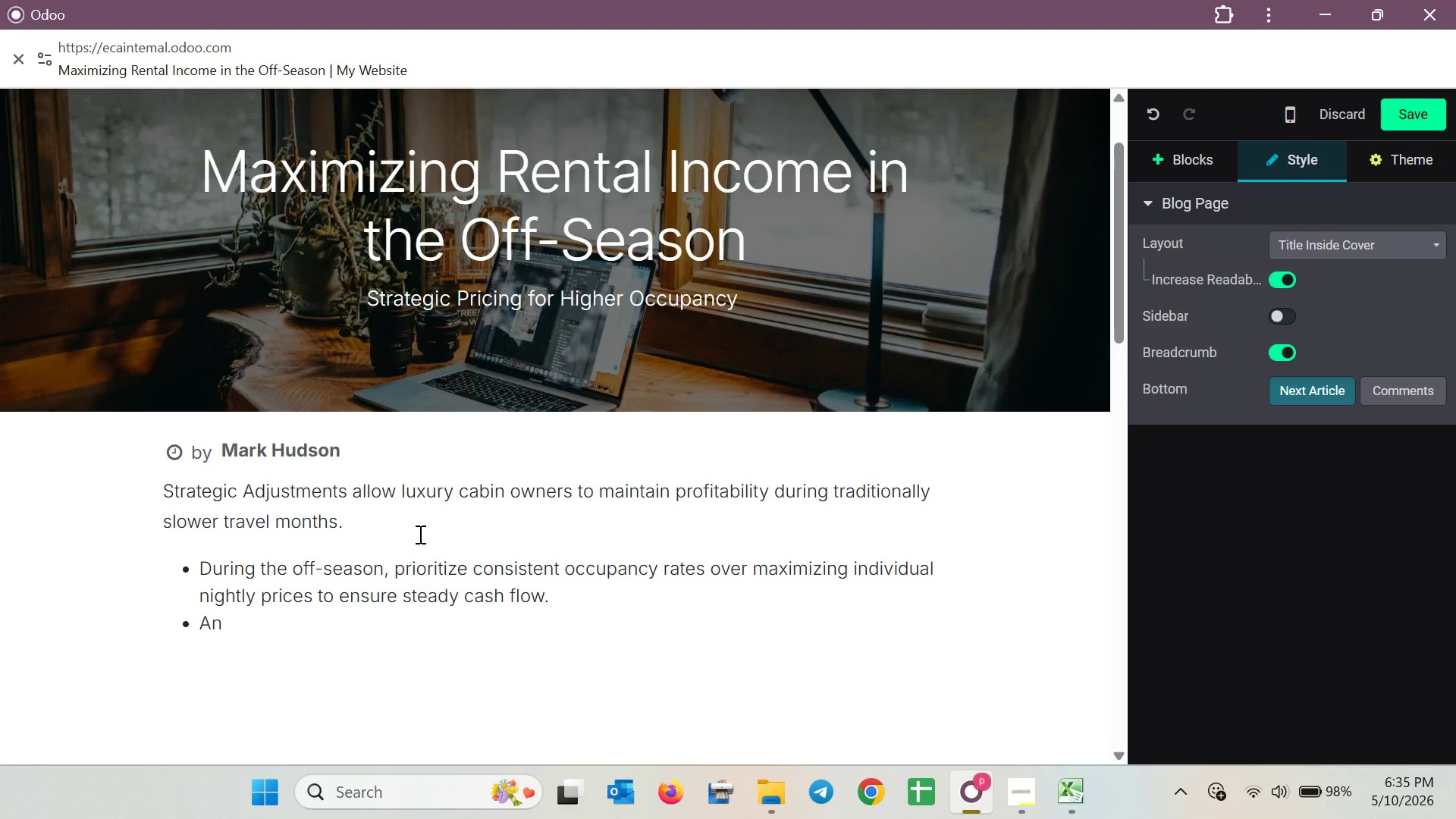 
type(n)
key(Backspace)
type(alyze )
 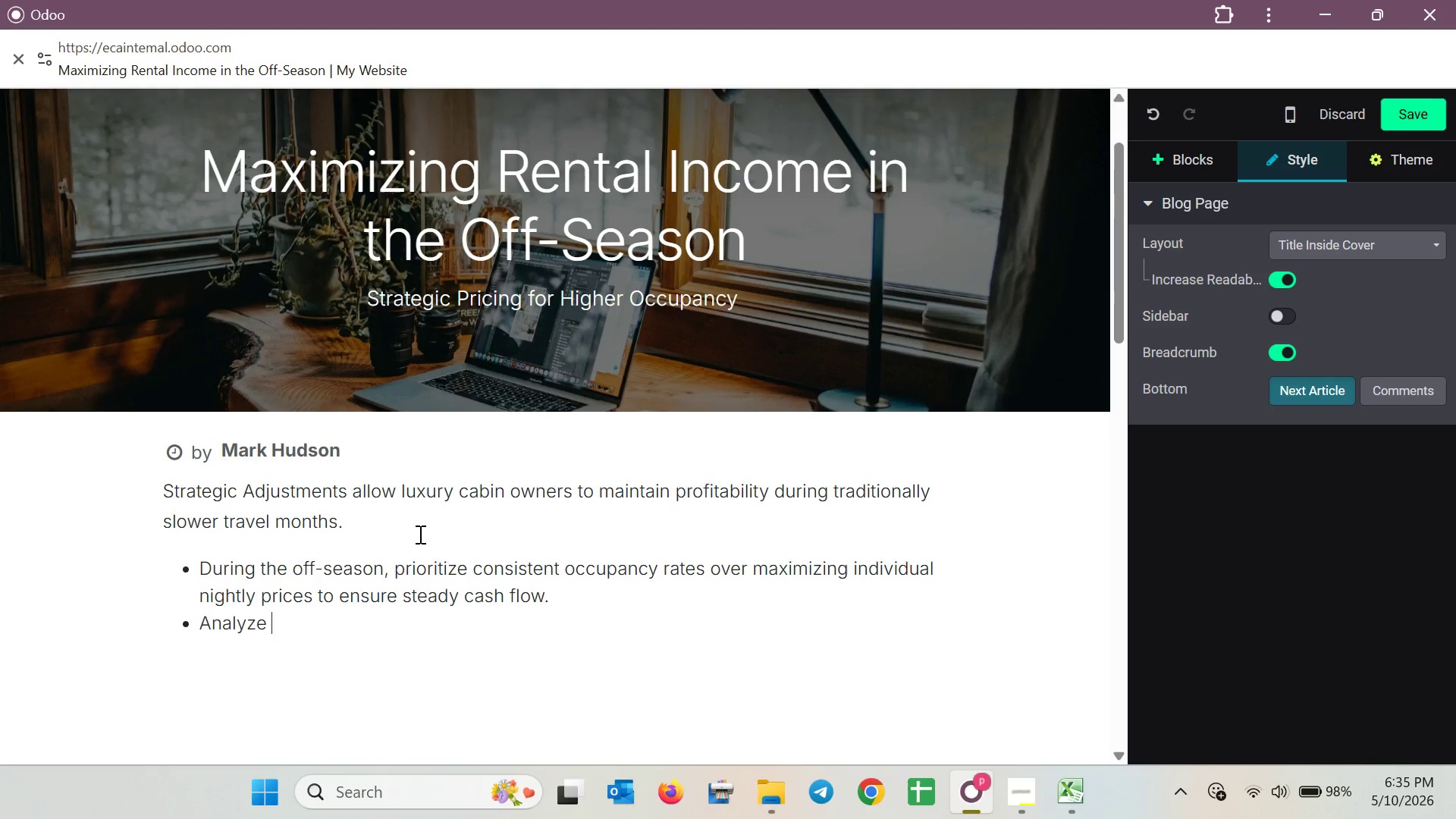 
wait(5.62)
 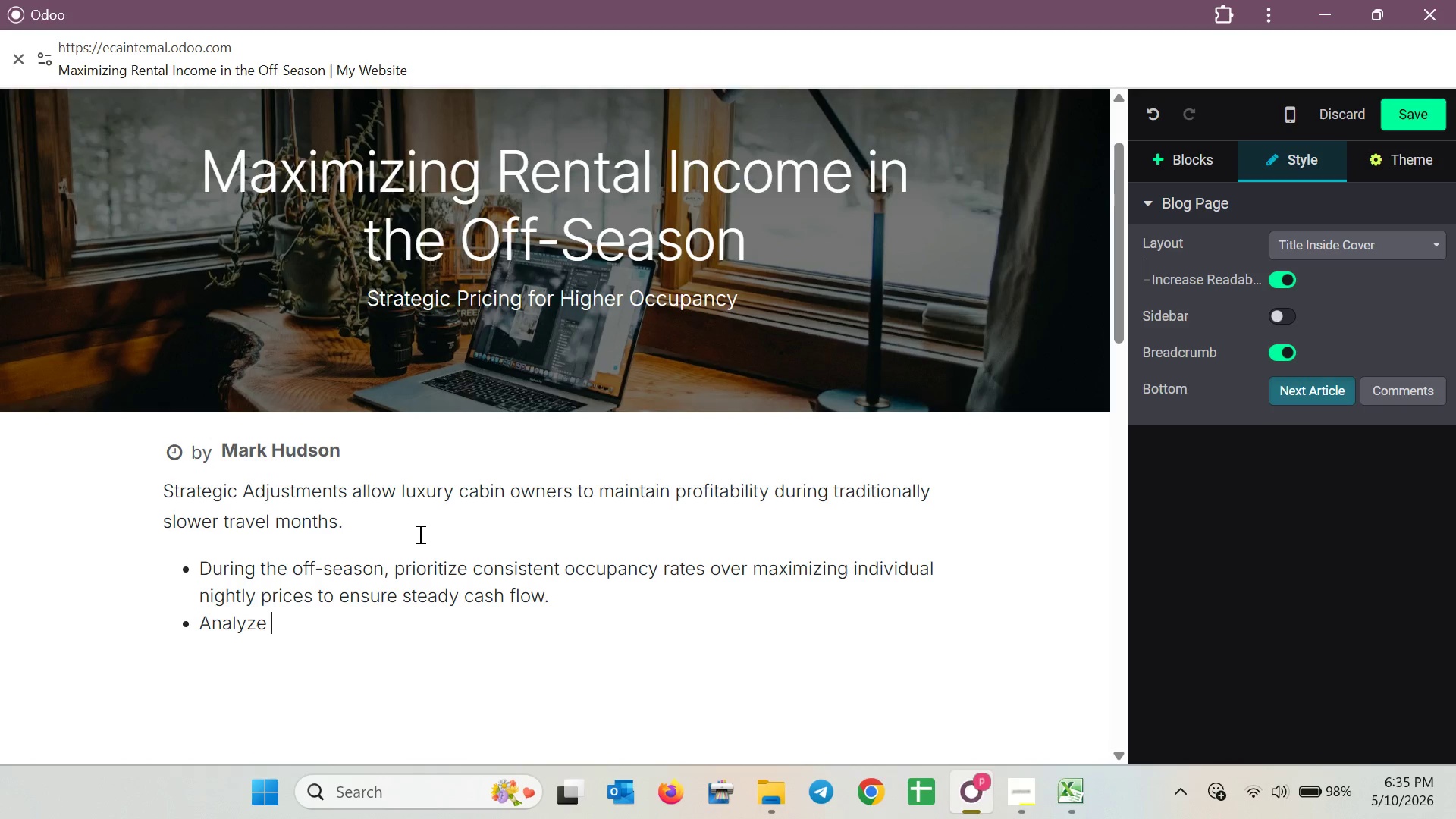 
type(market demand )
 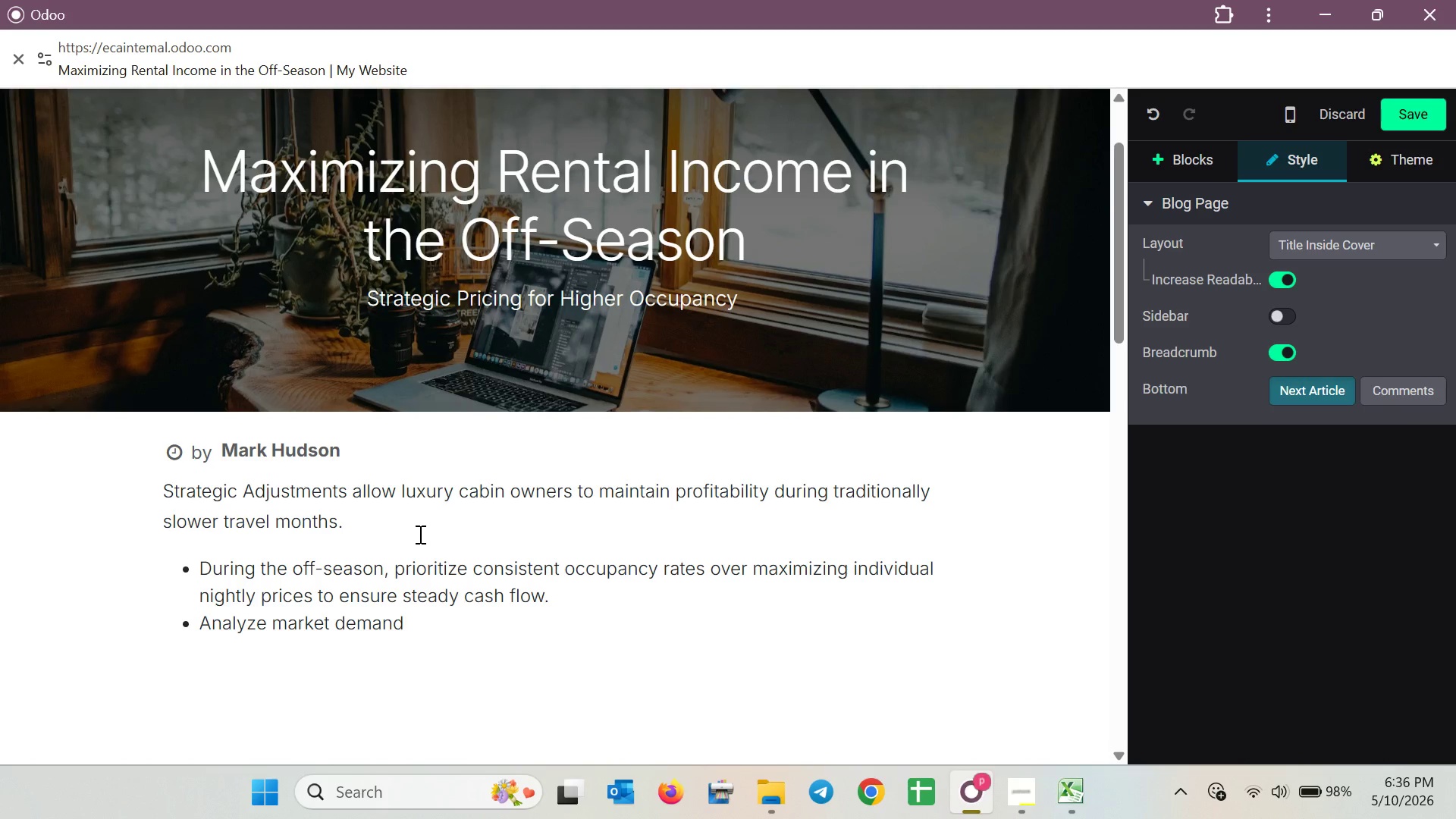 
wait(19.64)
 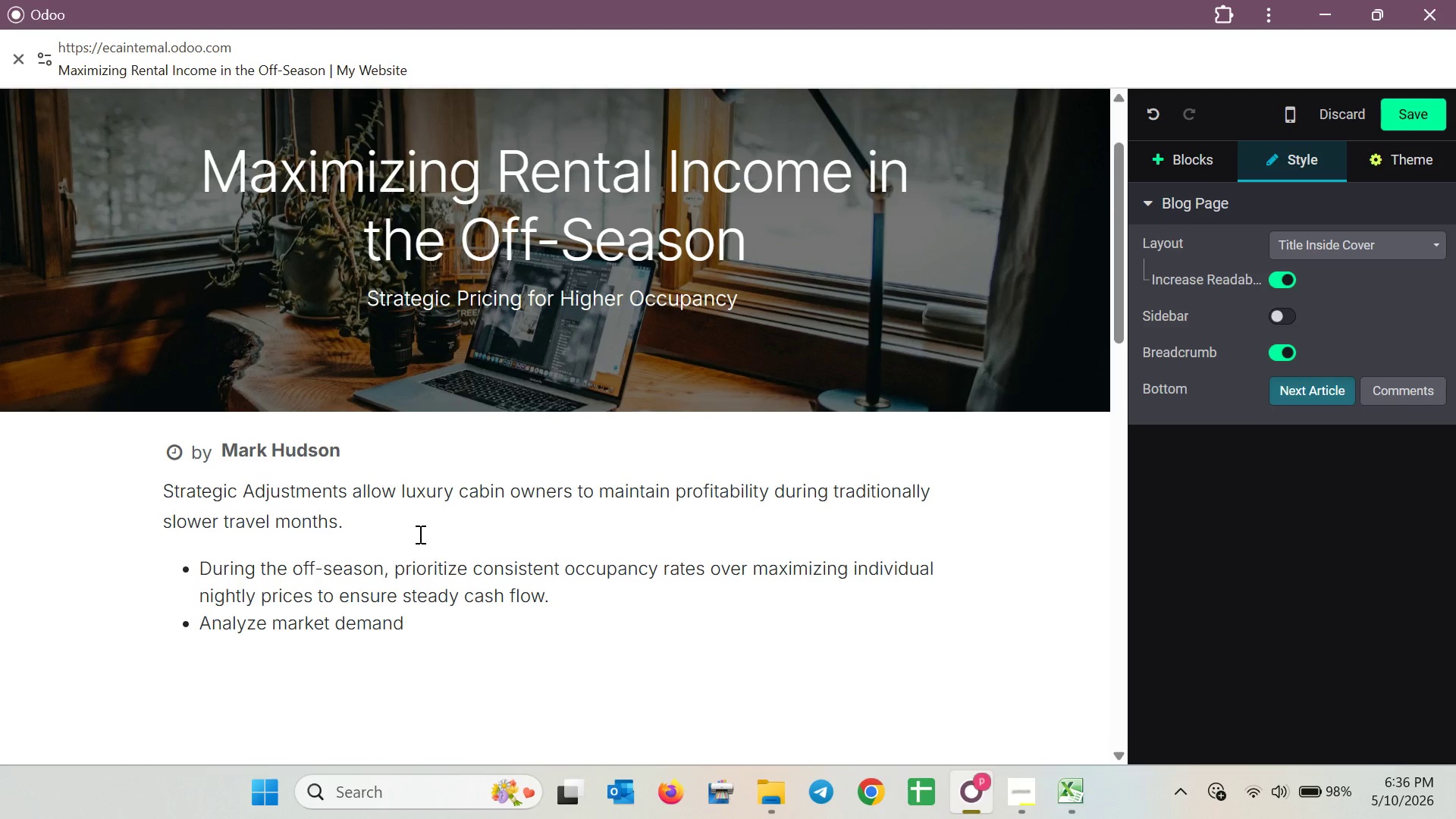 
left_click_drag(start_coordinate=[736, 300], to_coordinate=[364, 316])
 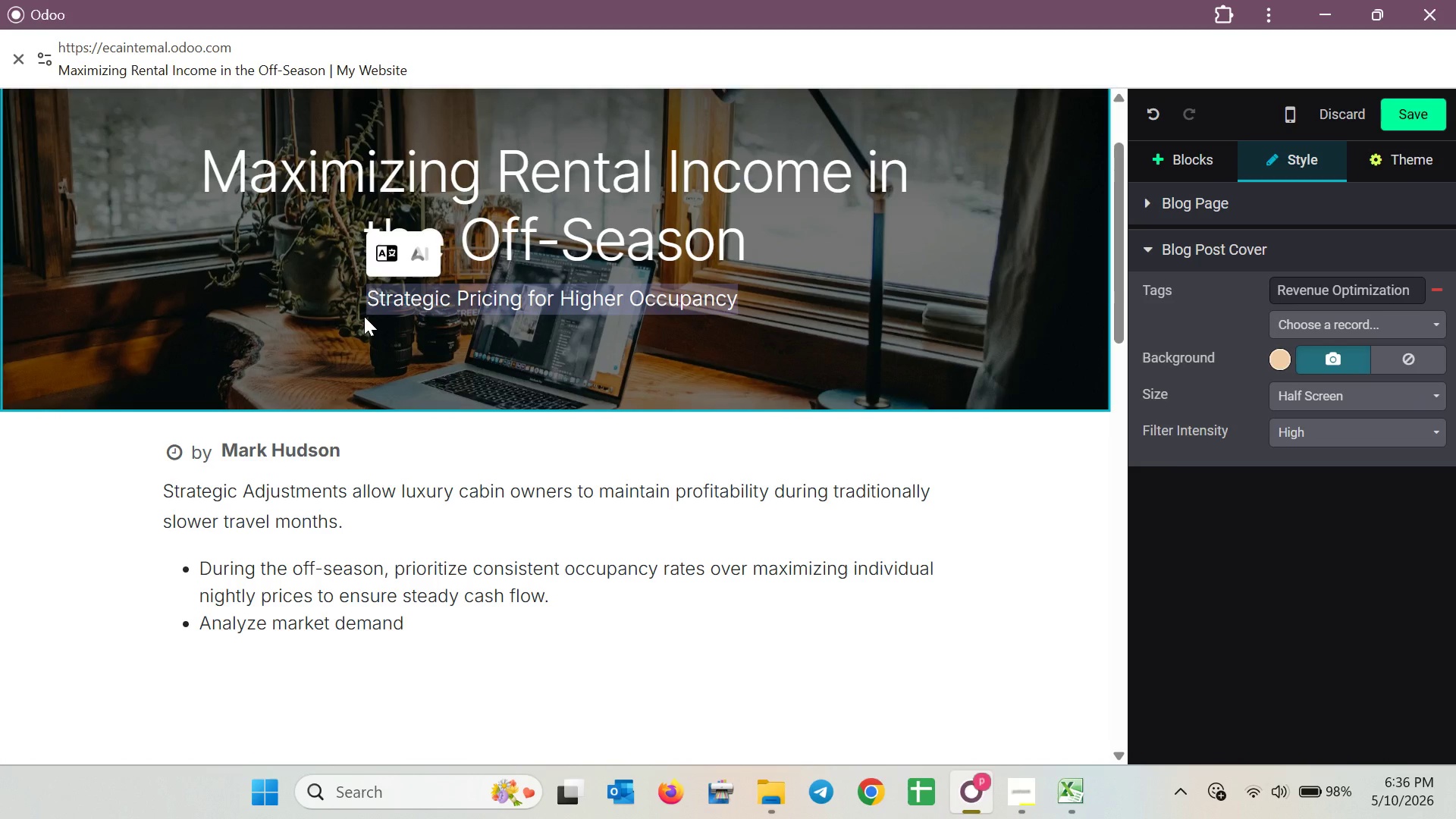 
key(Control+X)
 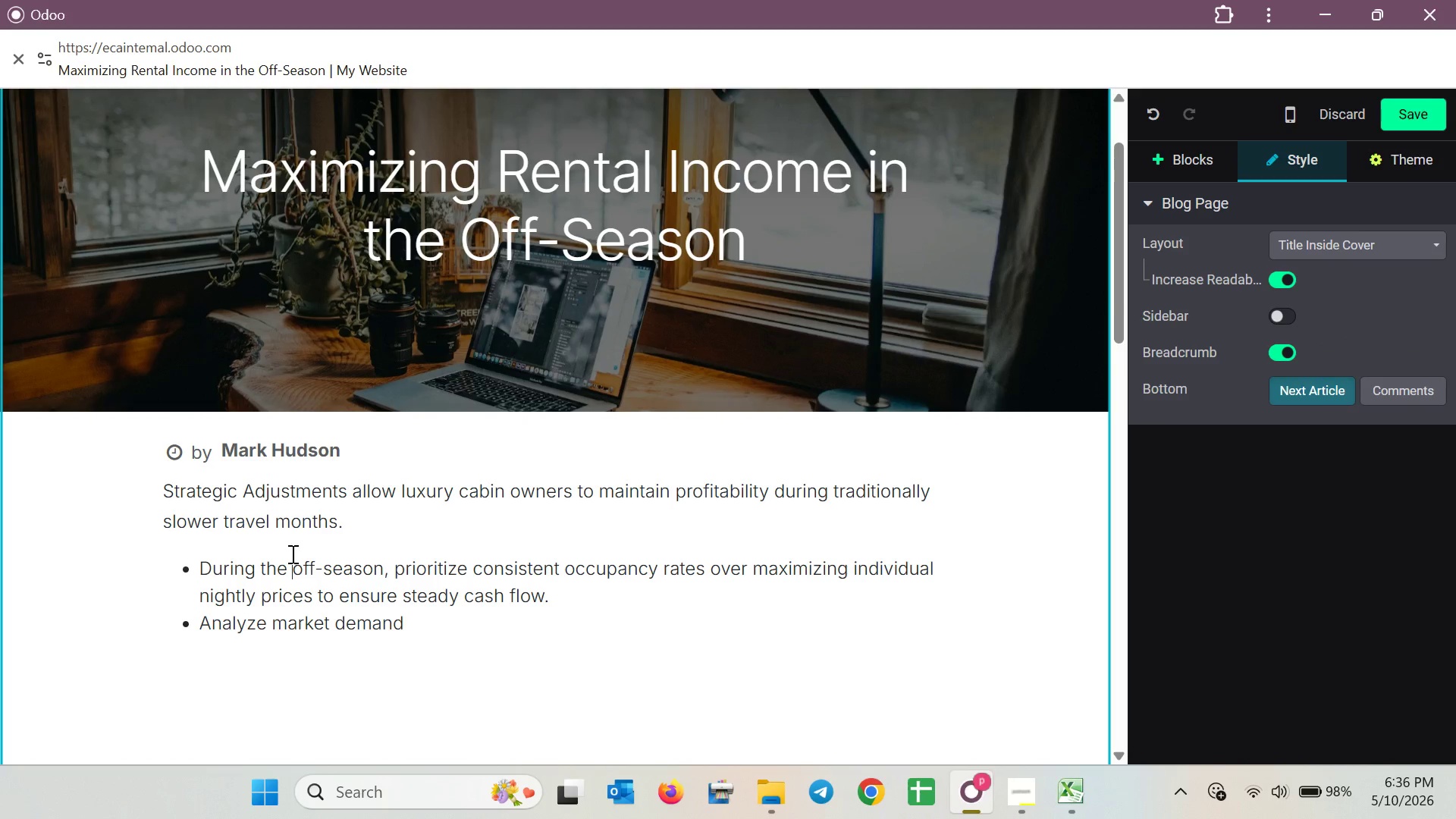 
left_click([509, 294])
 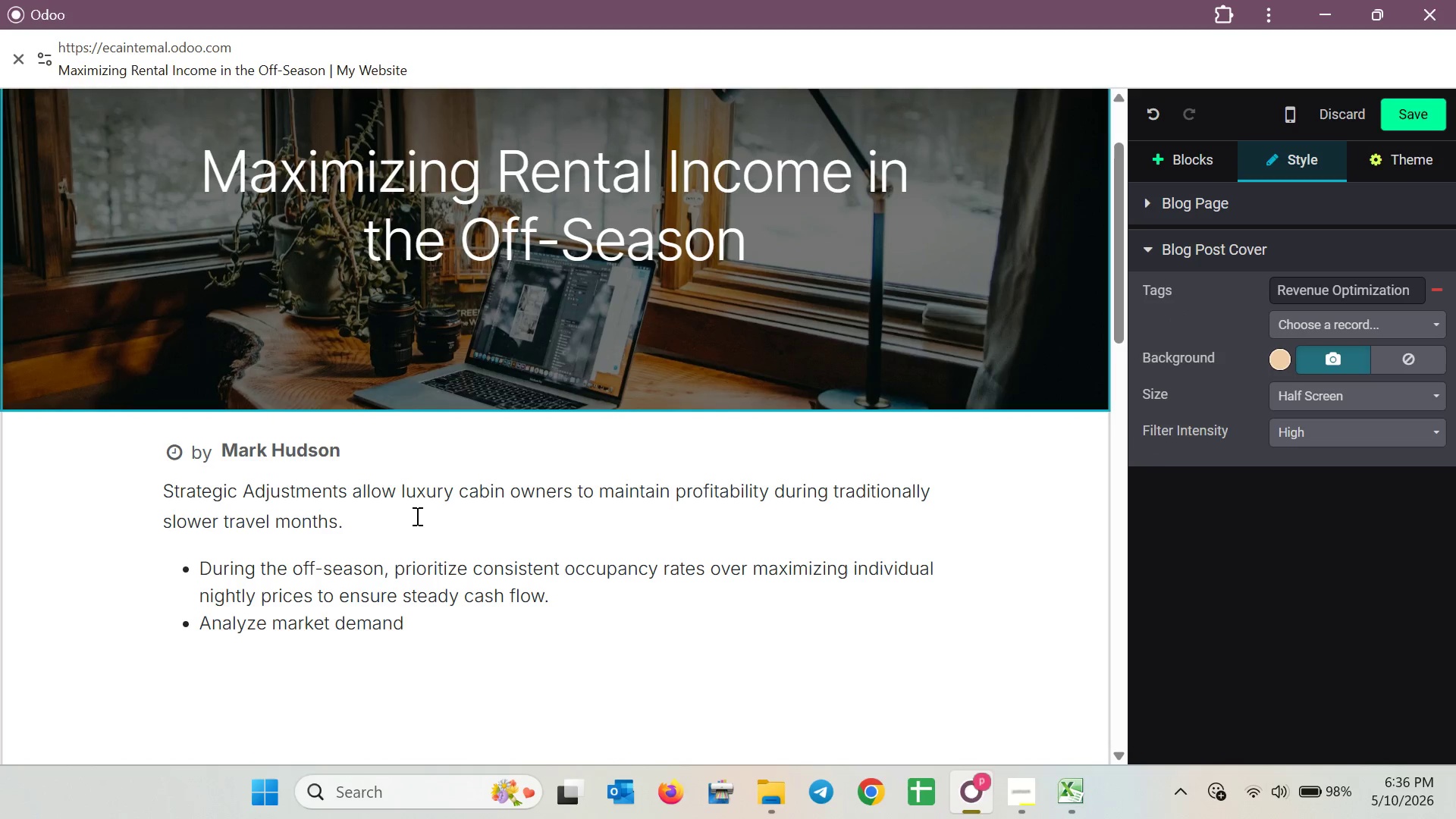 
left_click([402, 533])
 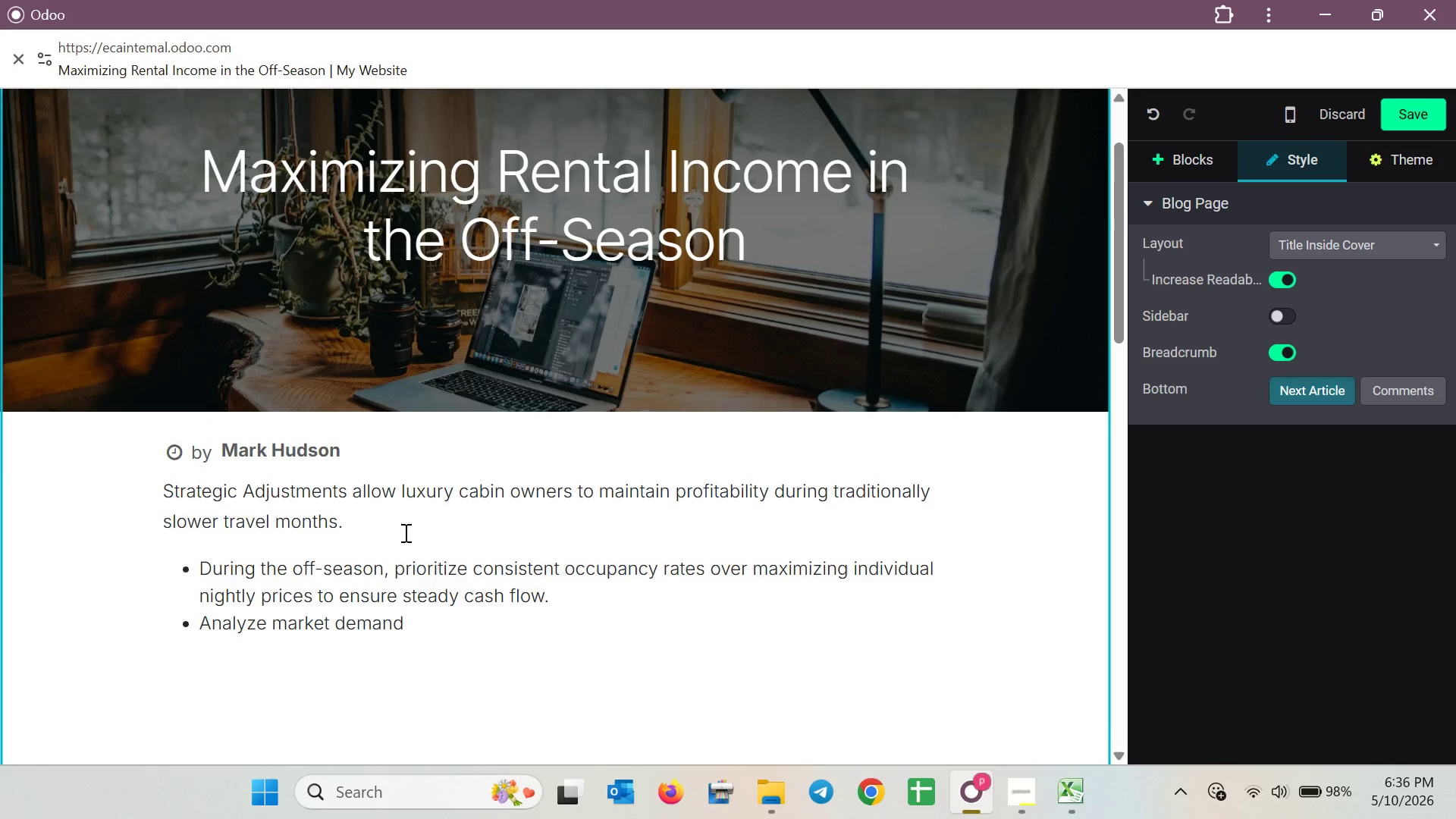 
key(Enter)
 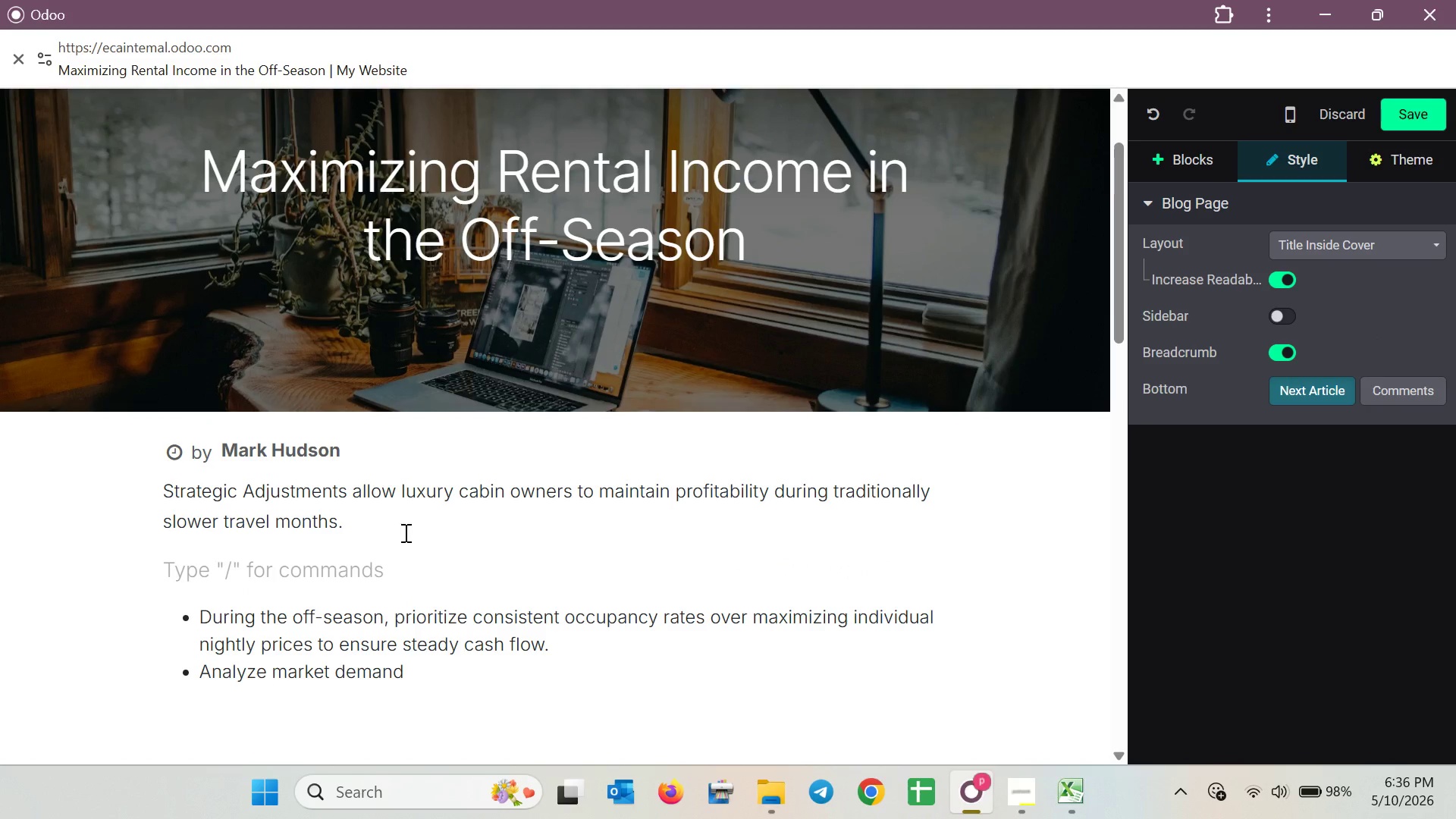 
key(Control+V)
 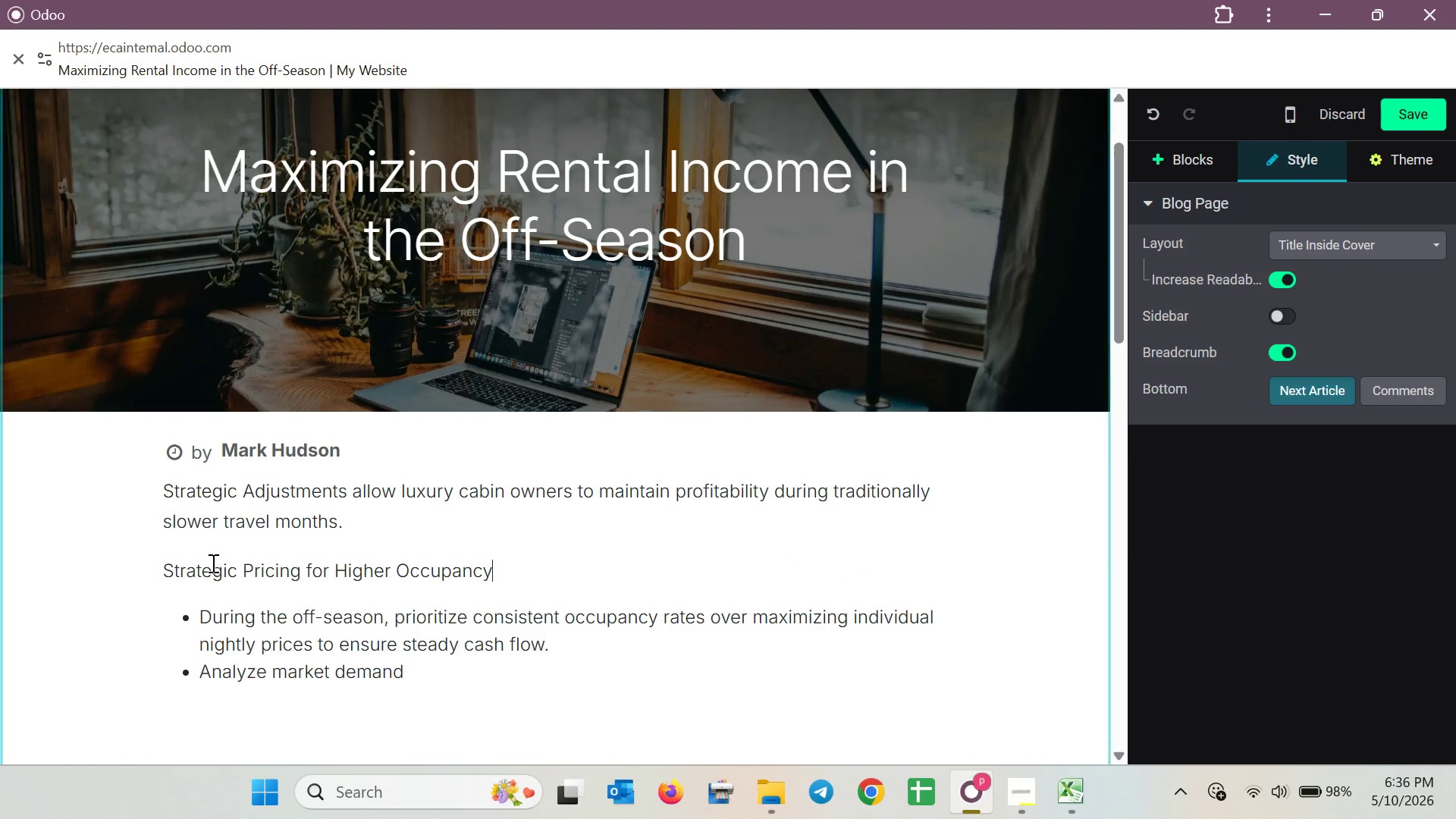 
left_click_drag(start_coordinate=[150, 565], to_coordinate=[408, 582])
 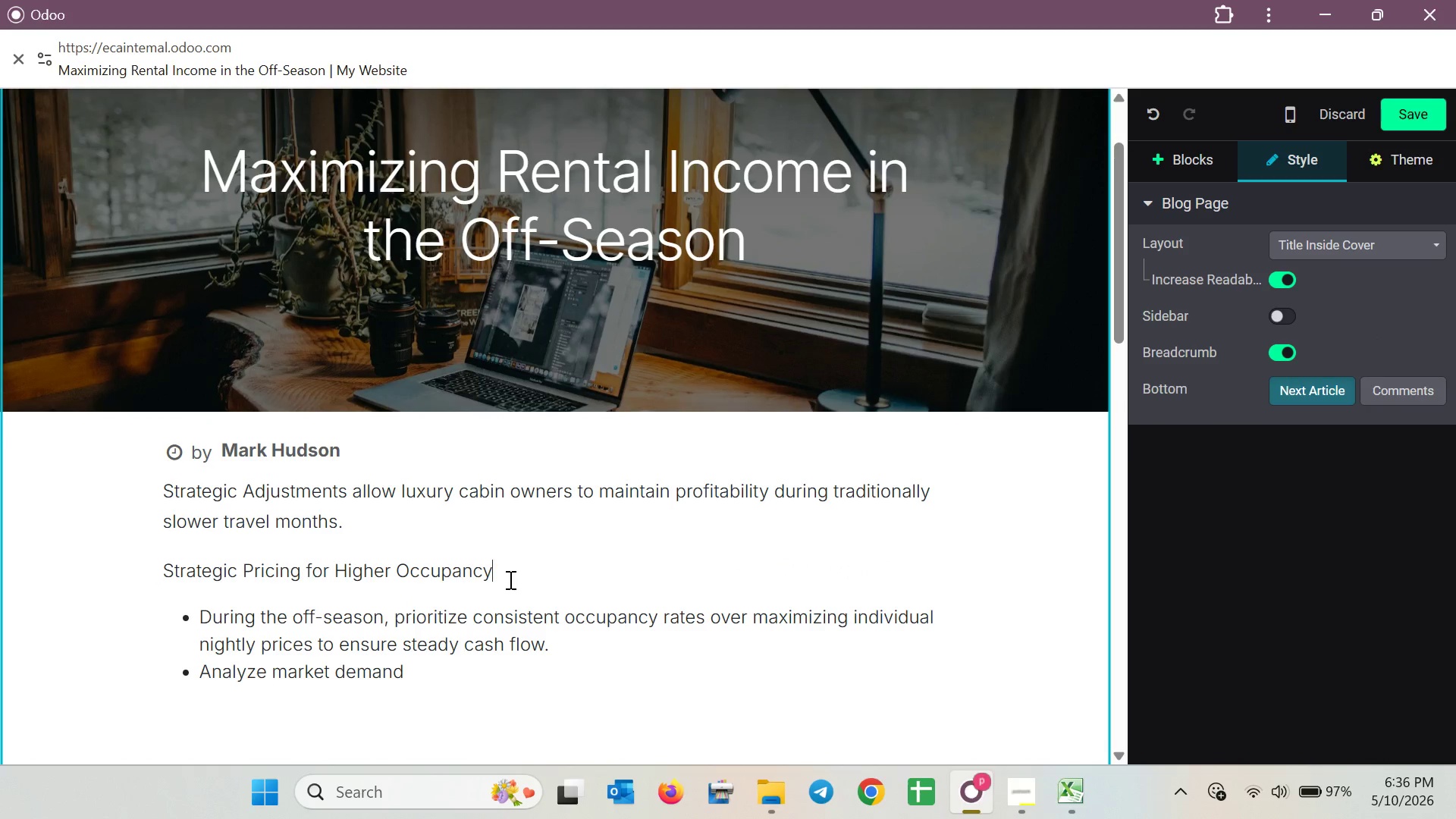 
left_click_drag(start_coordinate=[509, 579], to_coordinate=[156, 571])
 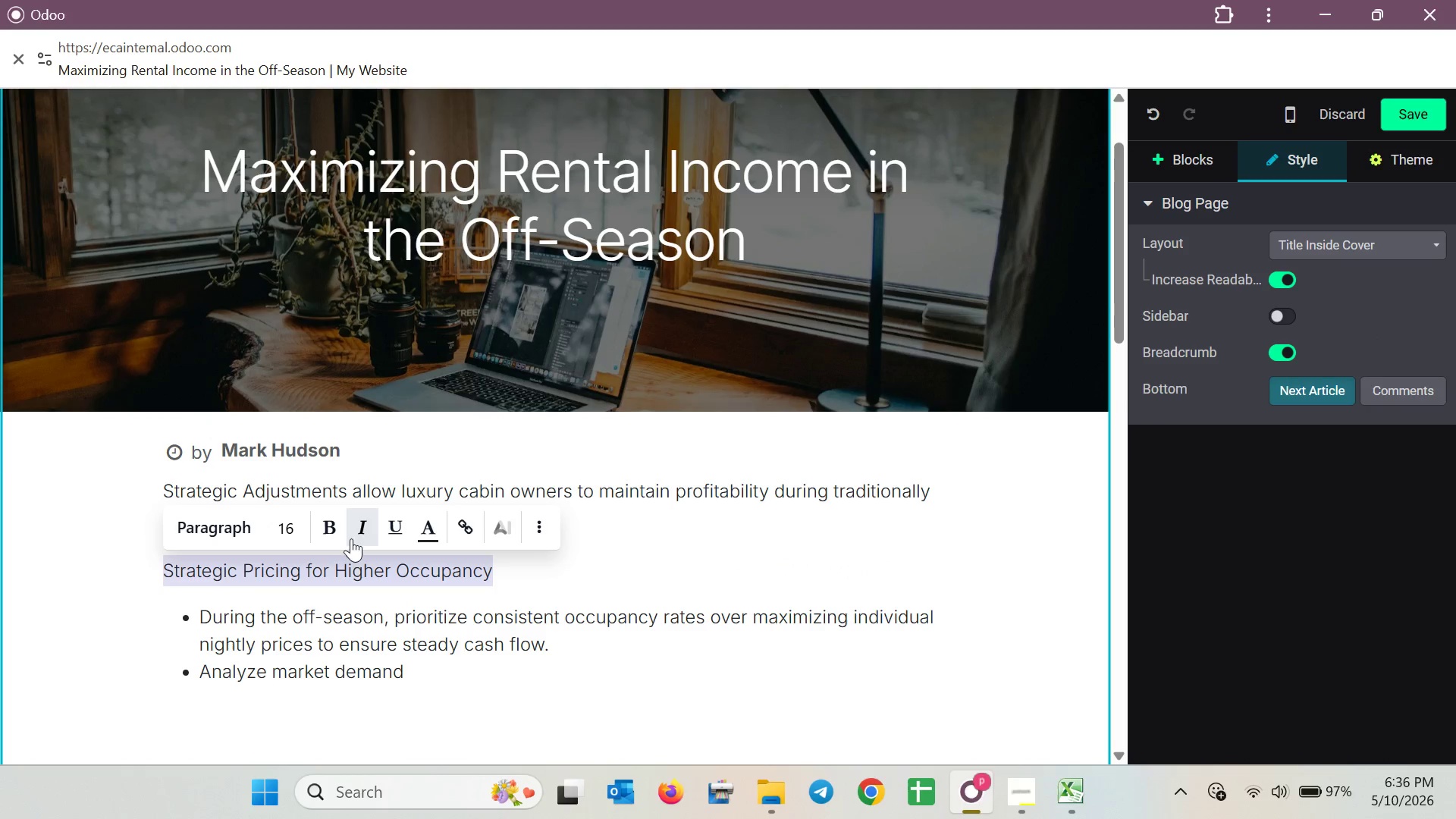 
left_click([330, 530])
 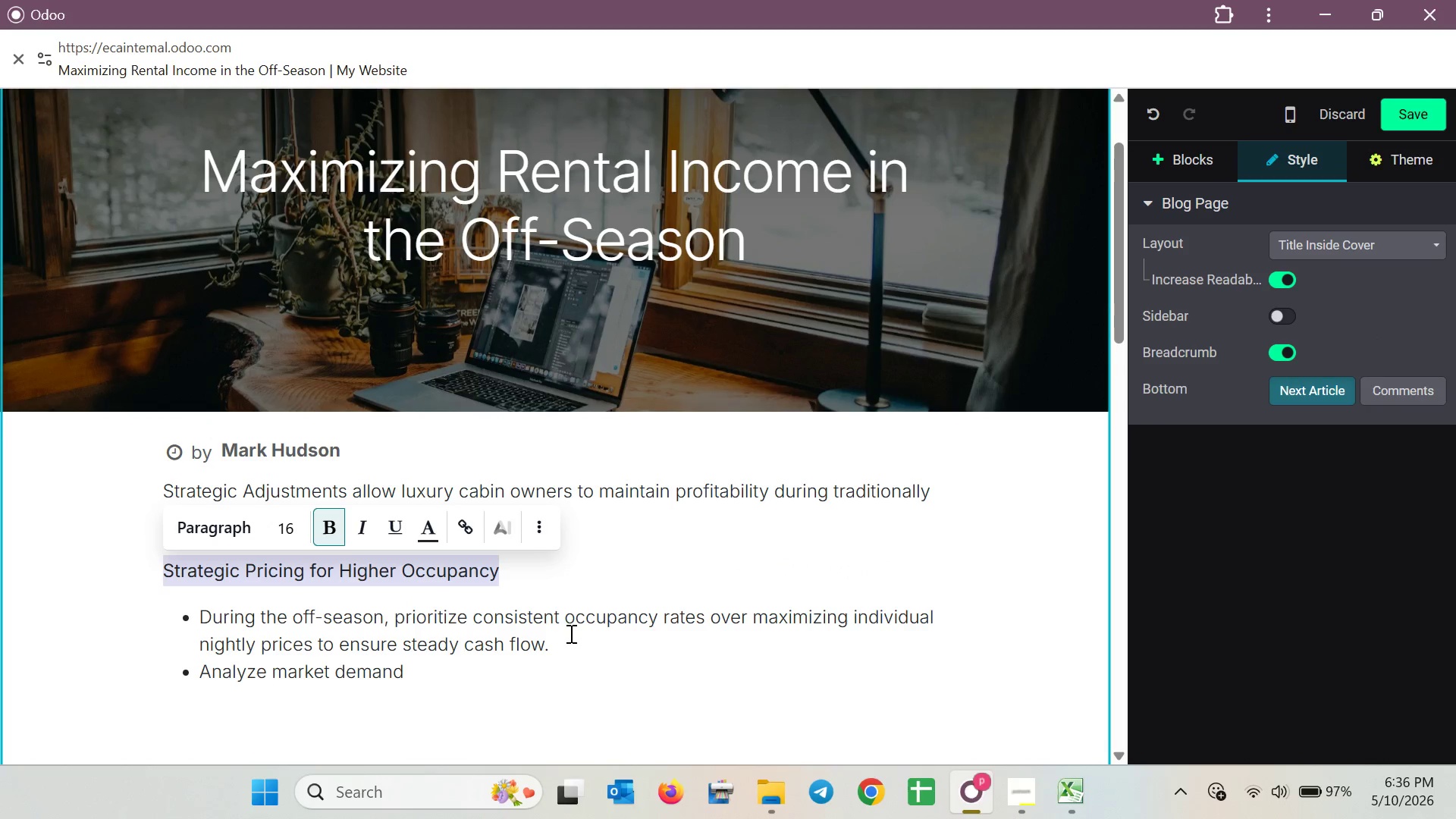 
left_click([545, 679])
 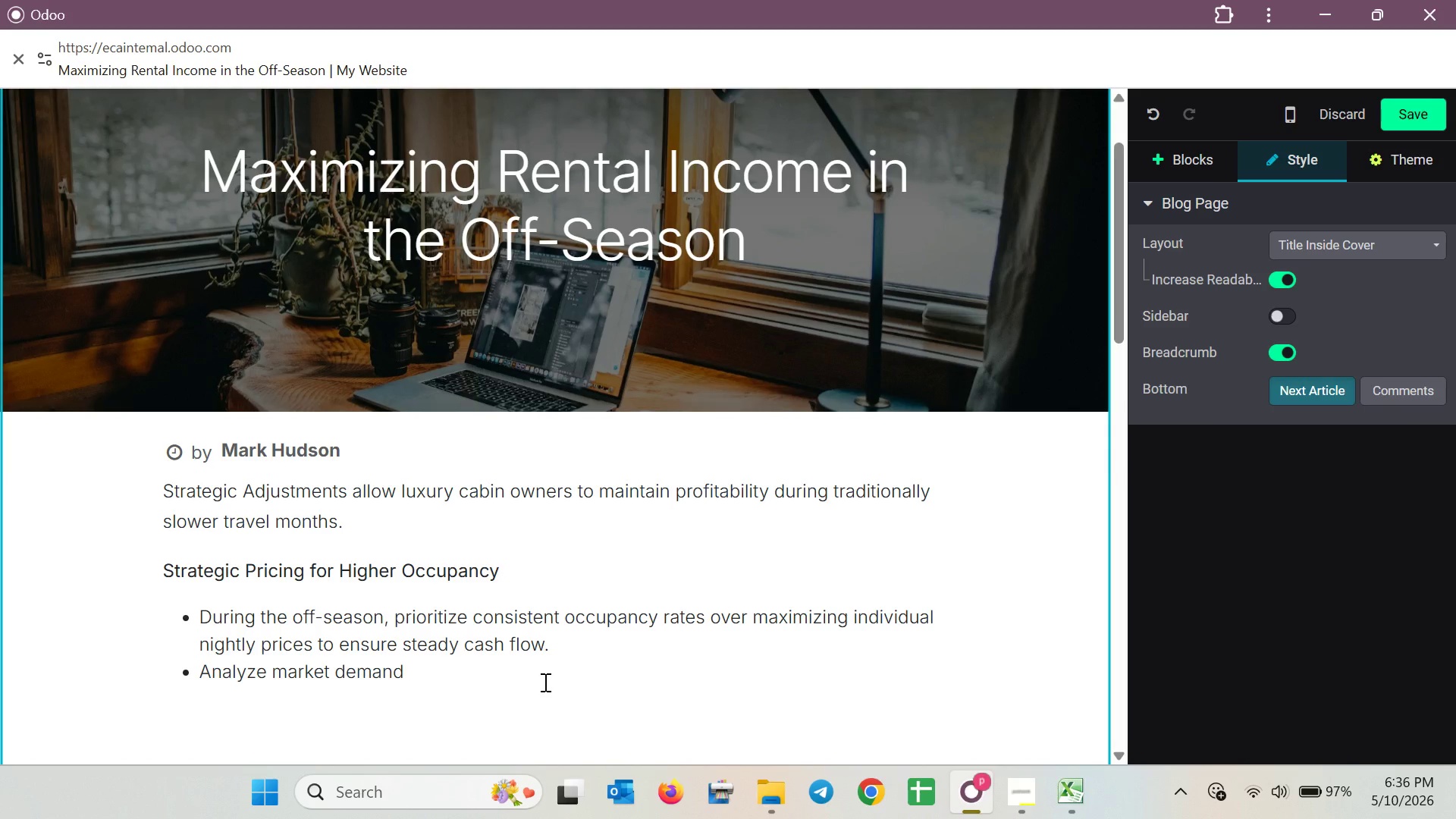 
wait(16.27)
 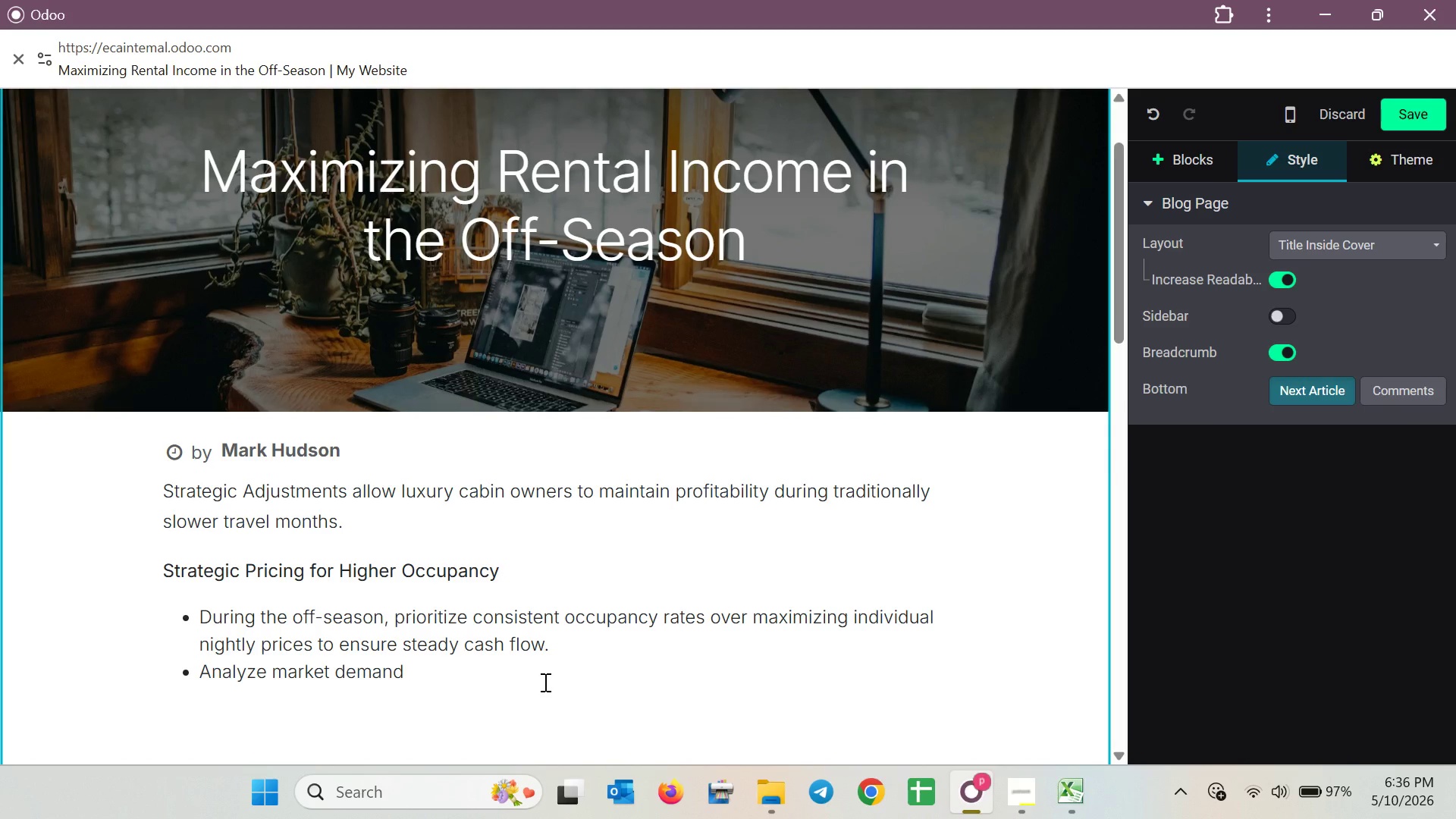 
type(tools and implement seasonal adjust)
 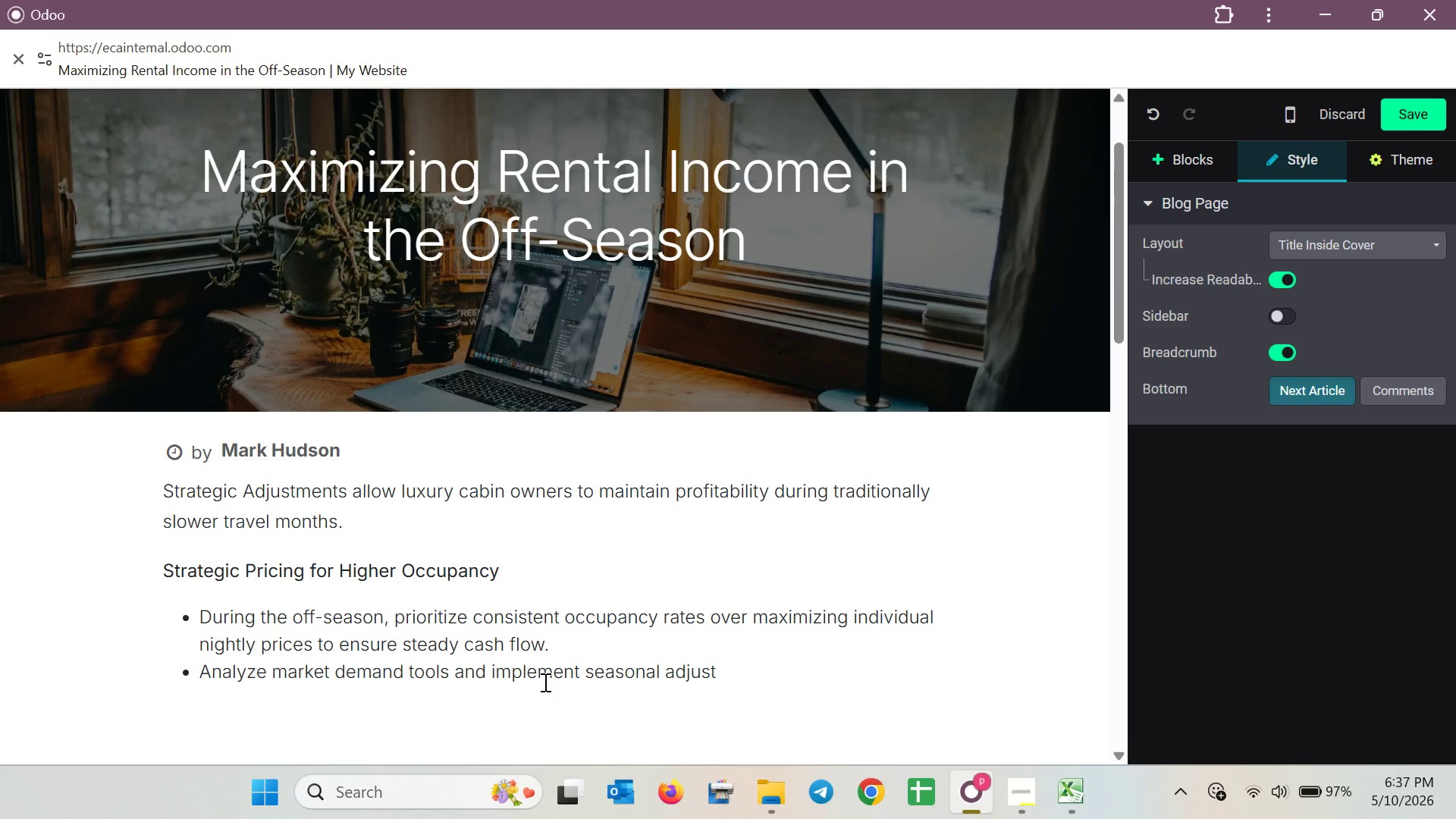 
wait(12.22)
 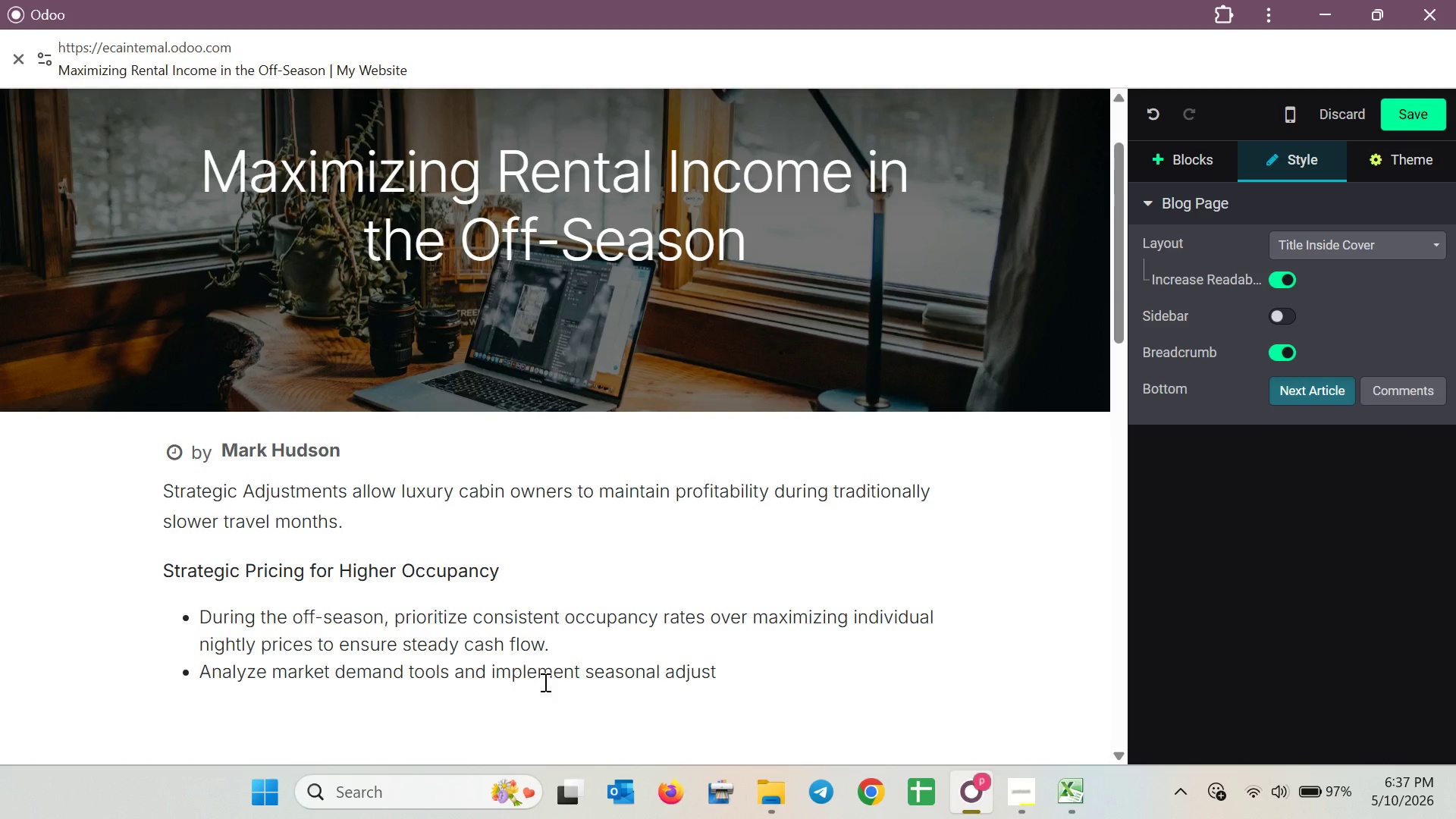 
type(ments)
 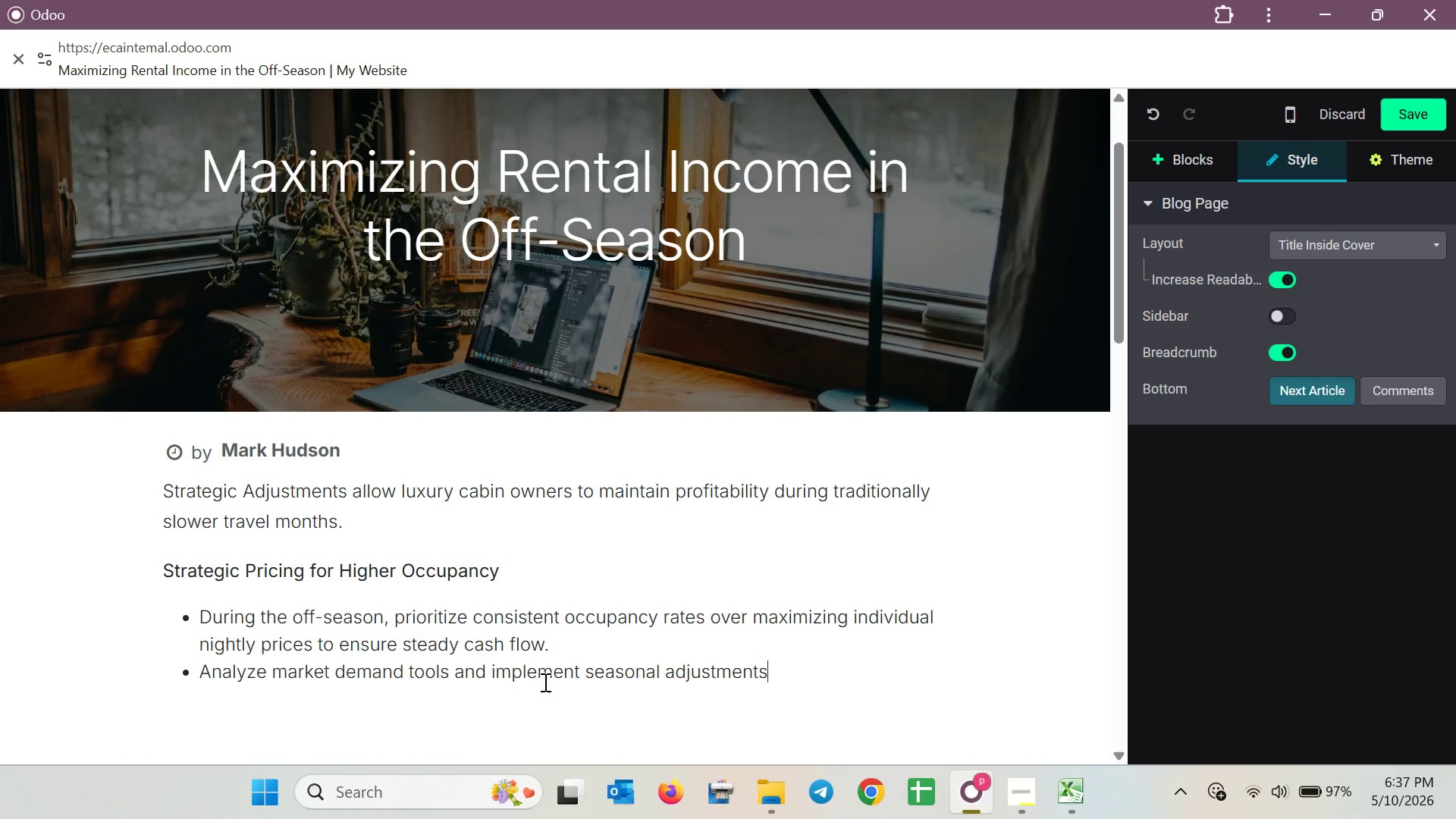 
type( to stay competitive)
 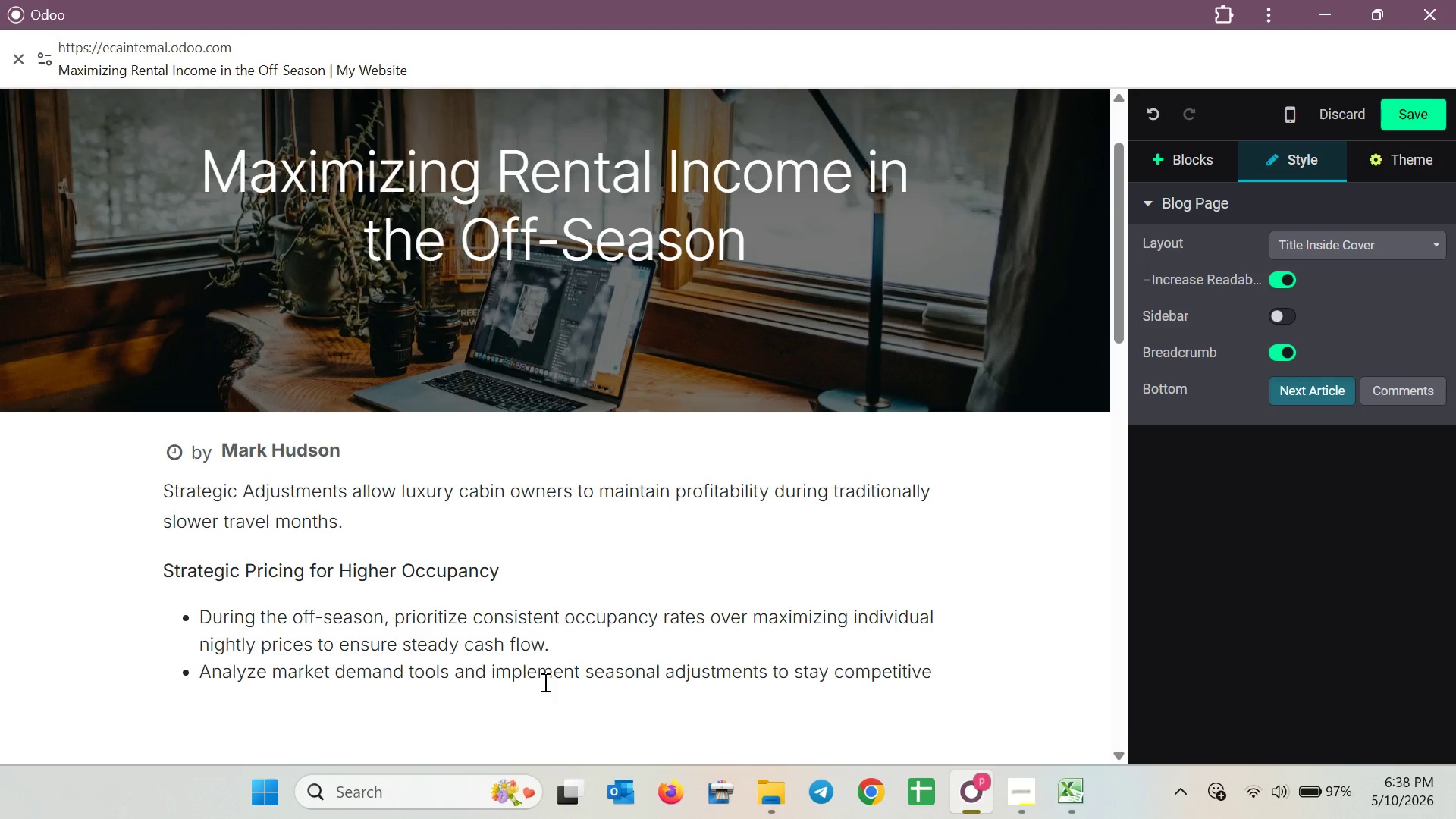 
key(Space)
 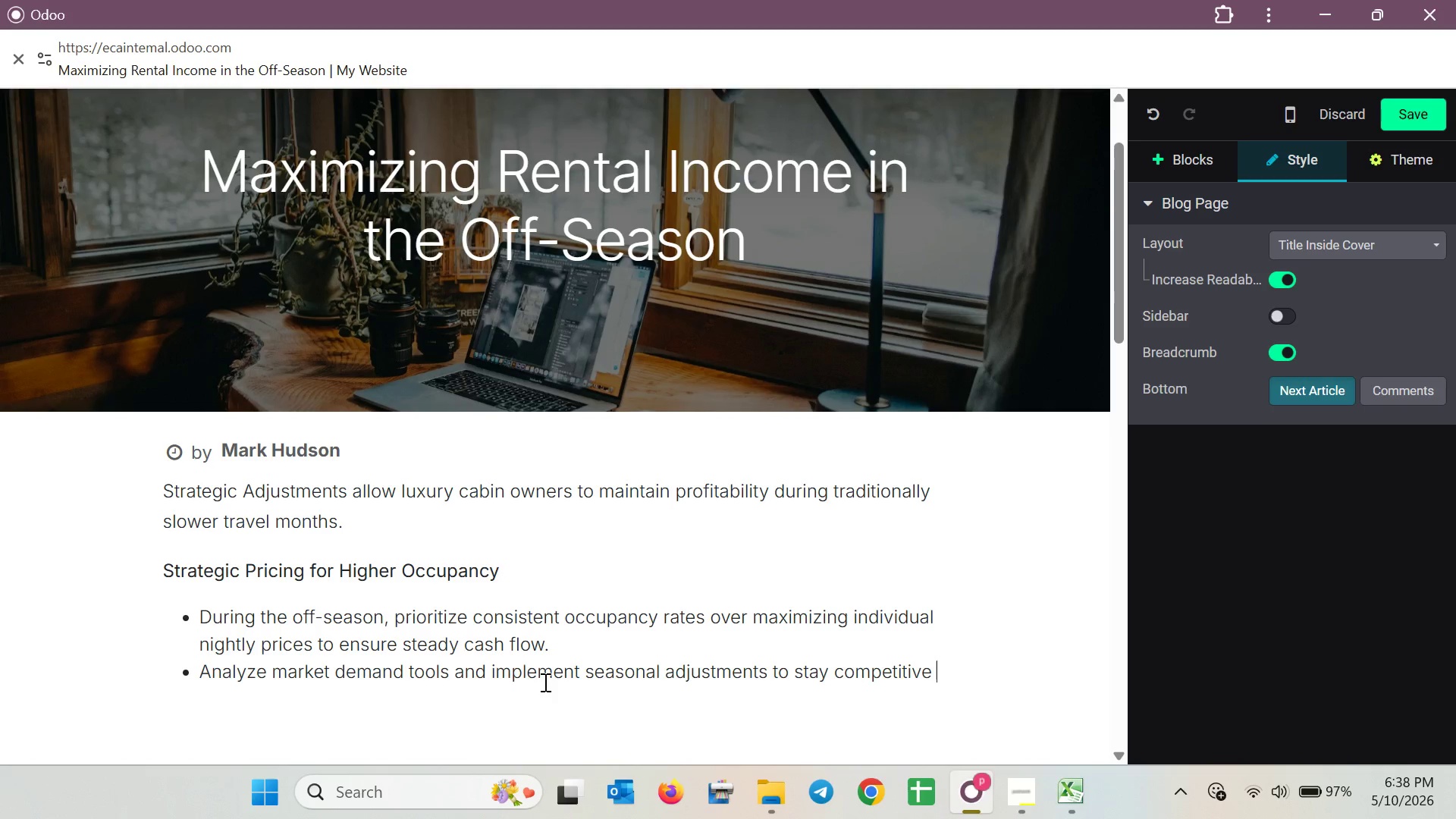 
type(with local )
 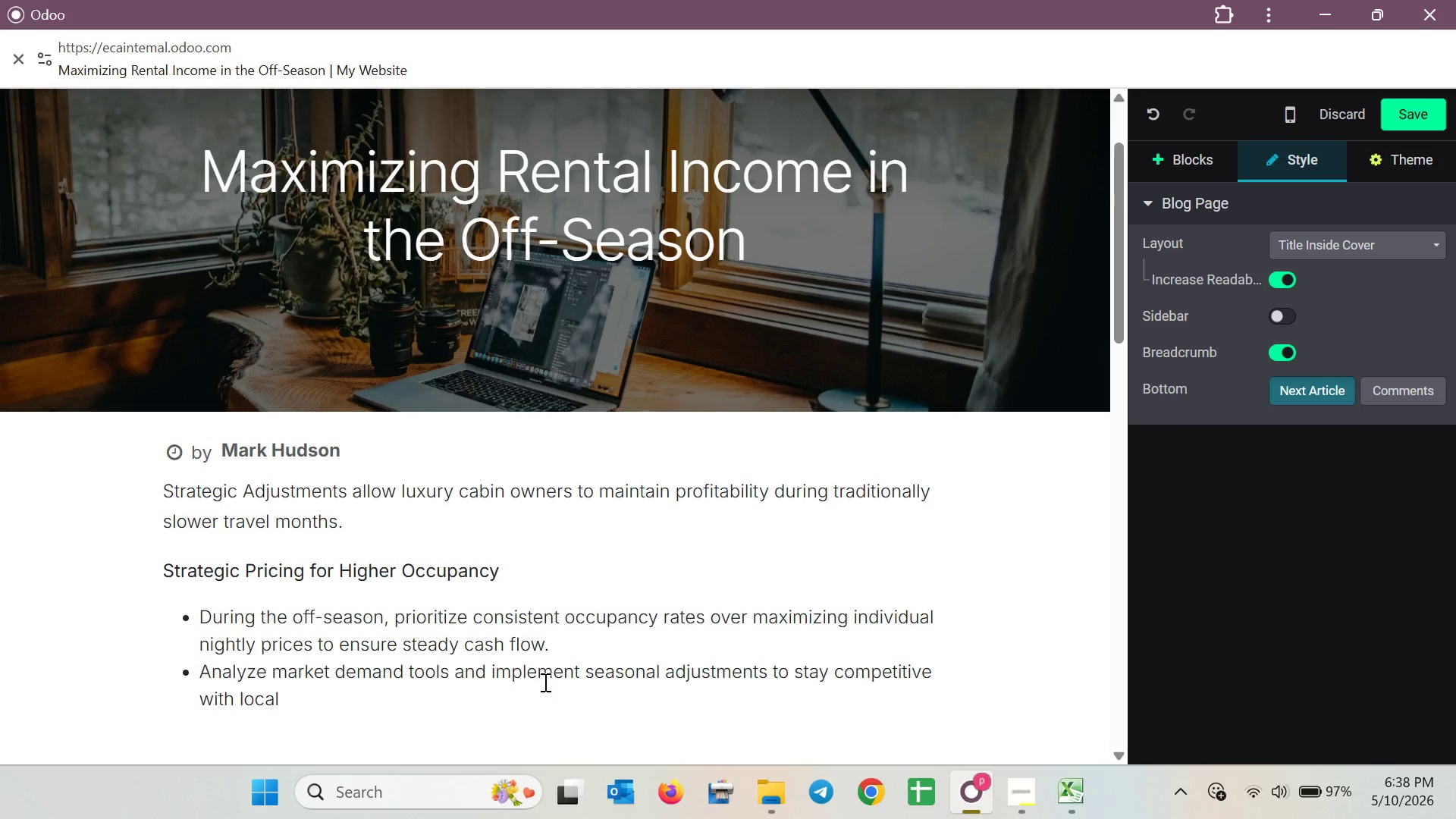 
wait(6.28)
 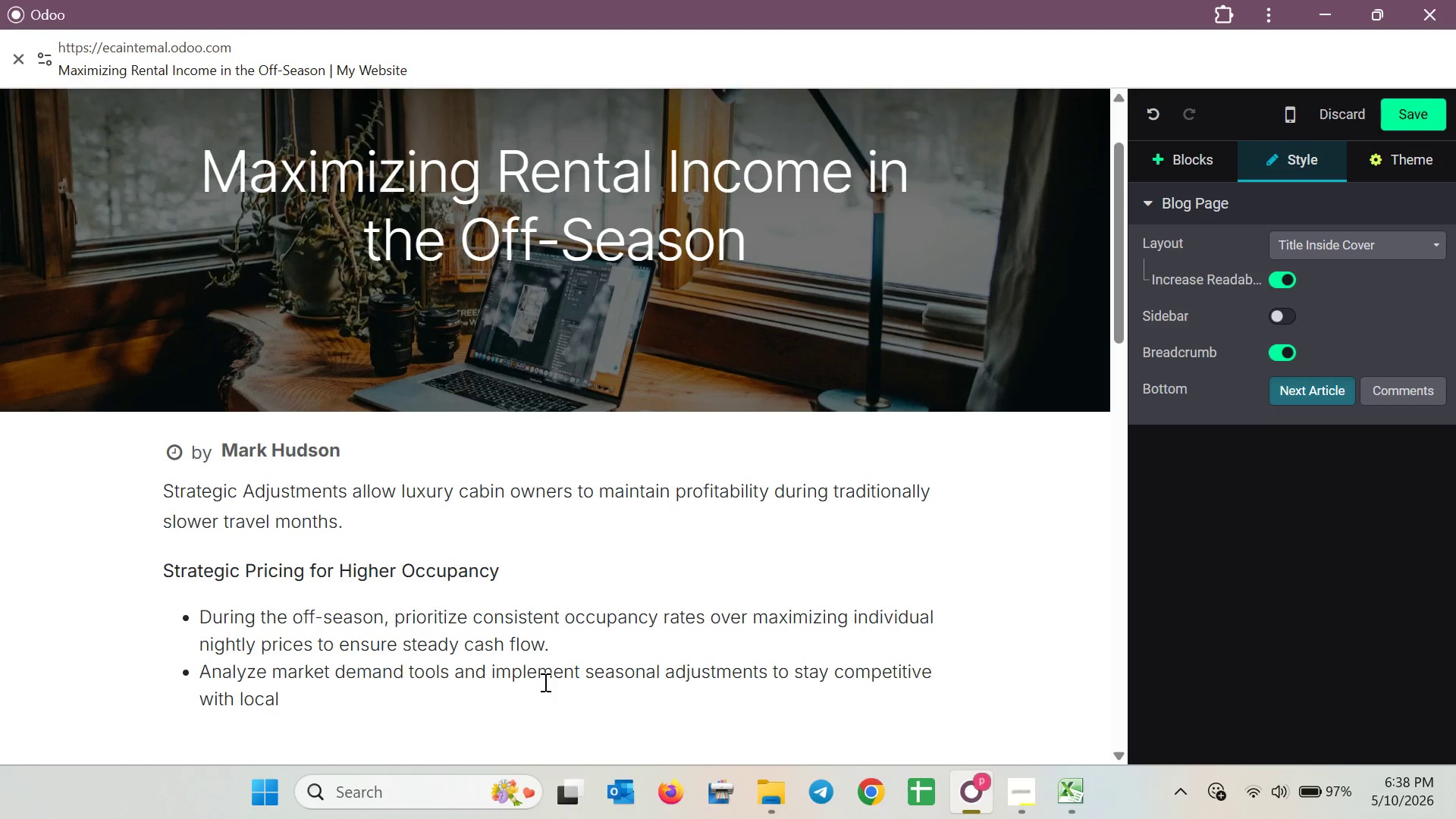 
type(lodging options. )
 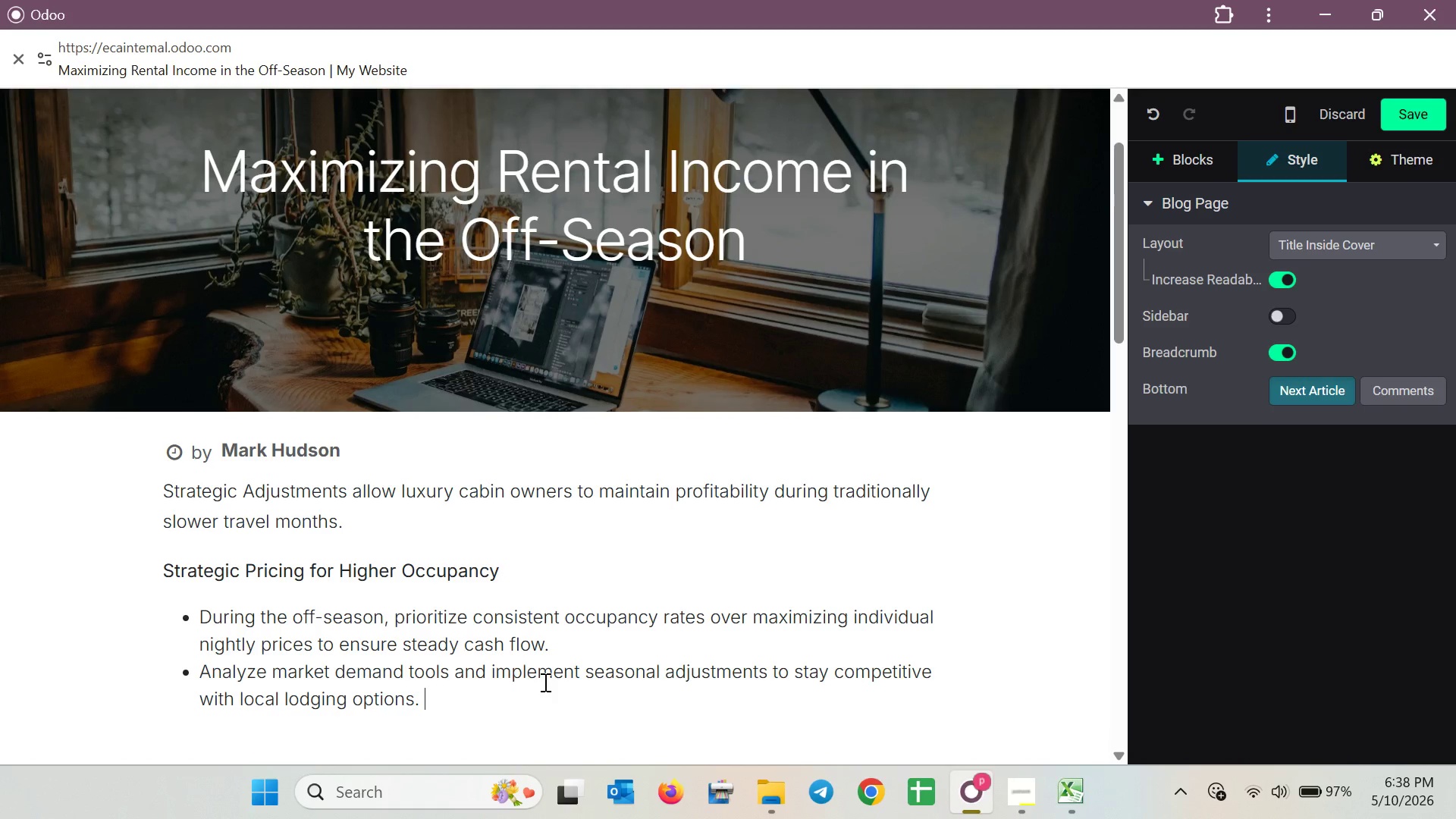 
key(Enter)
 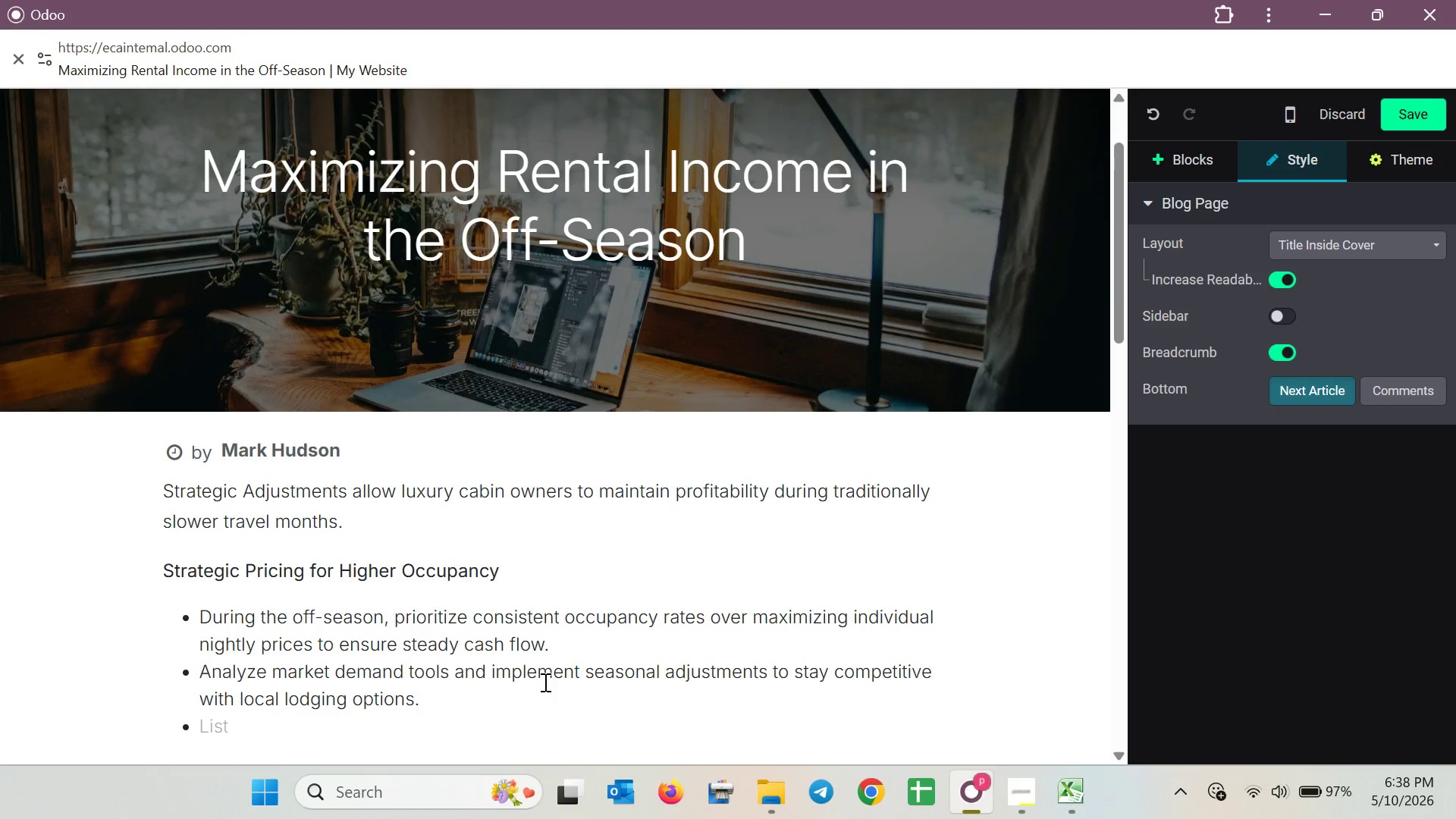 
key(Backspace)
 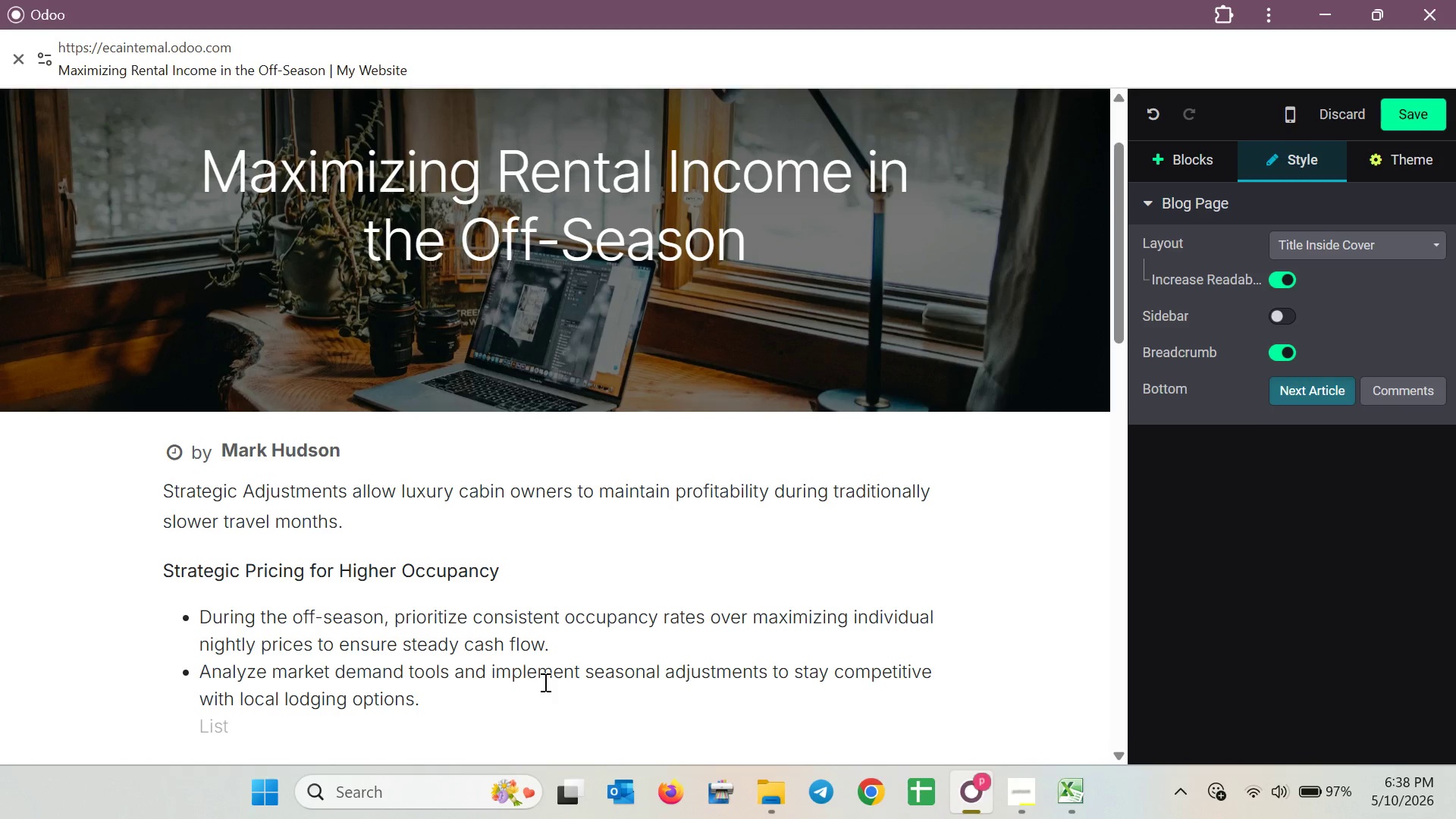 
key(Backspace)
 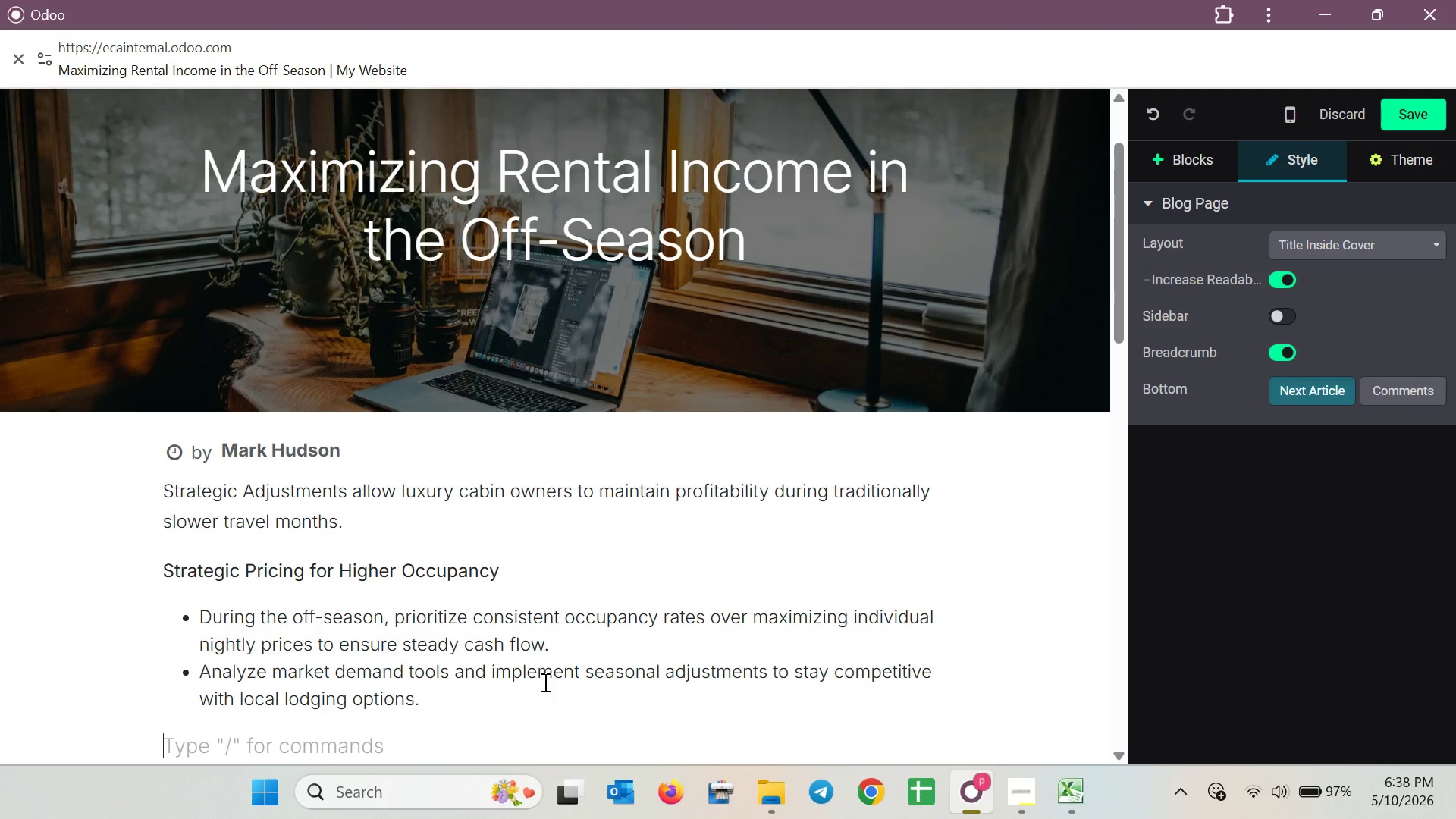 
scroll: coordinate [483, 673], scroll_direction: down, amount: 1.0
 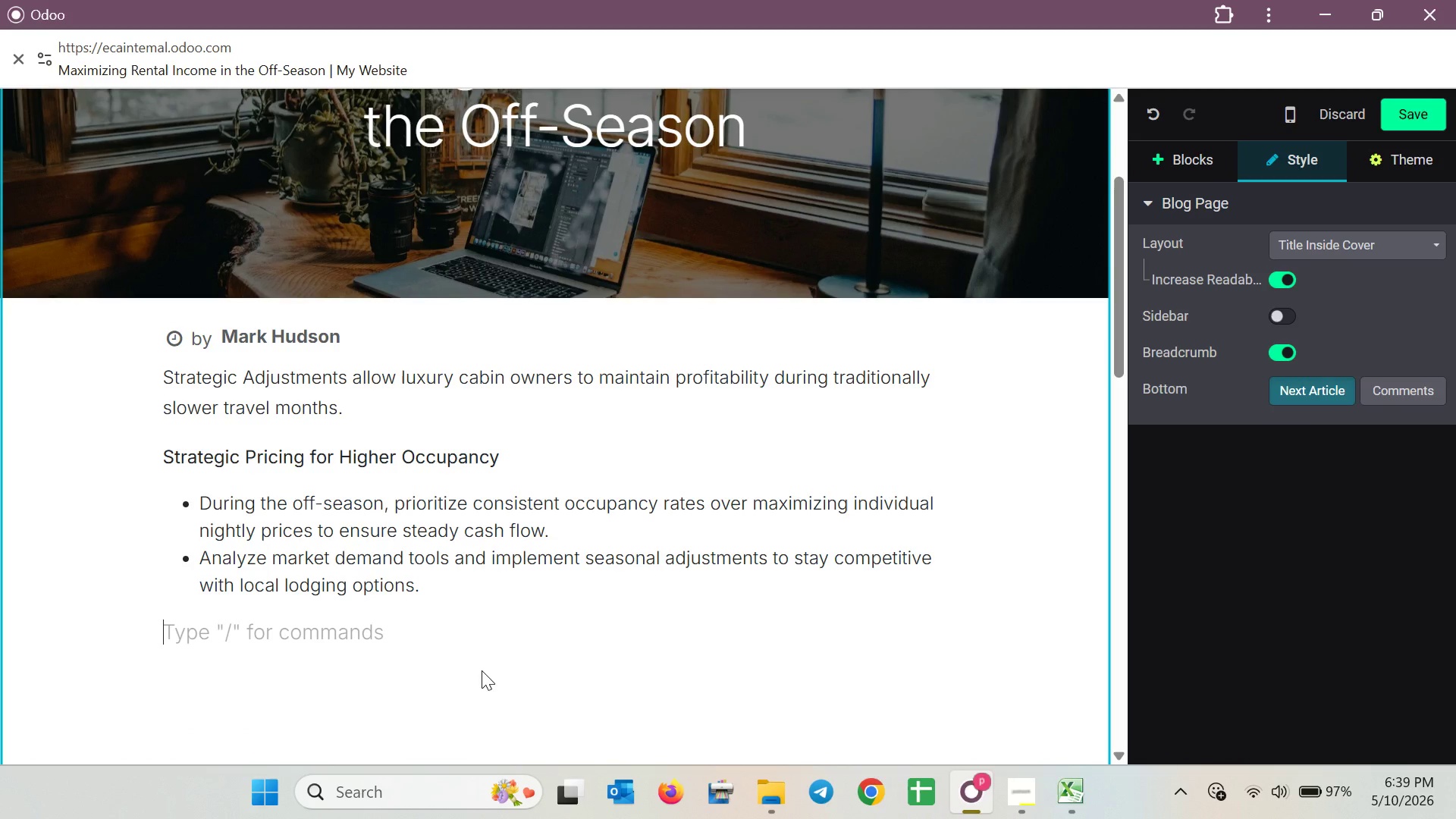 
type(Tapping )
 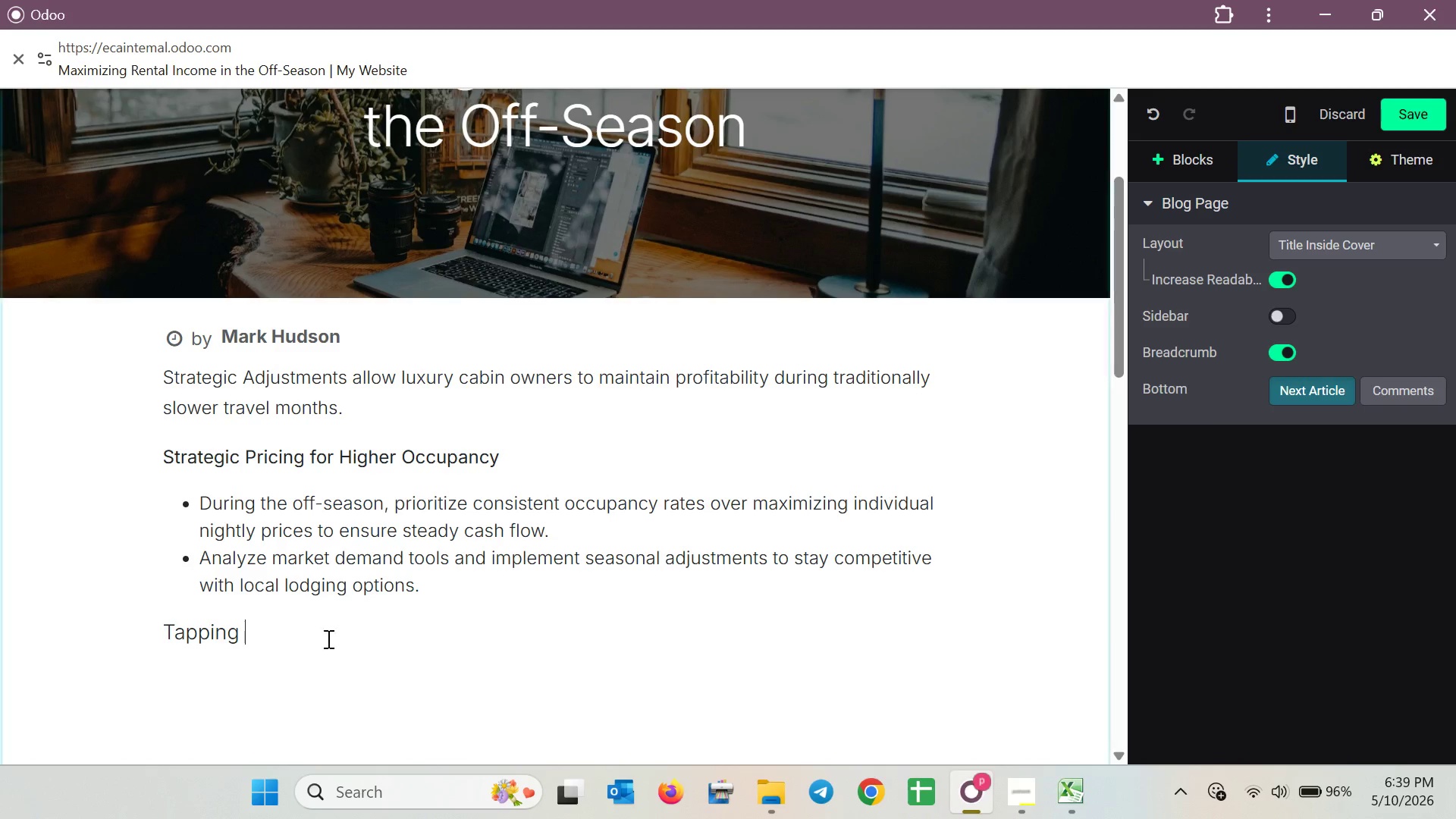 
left_click_drag(start_coordinate=[247, 635], to_coordinate=[160, 635])
 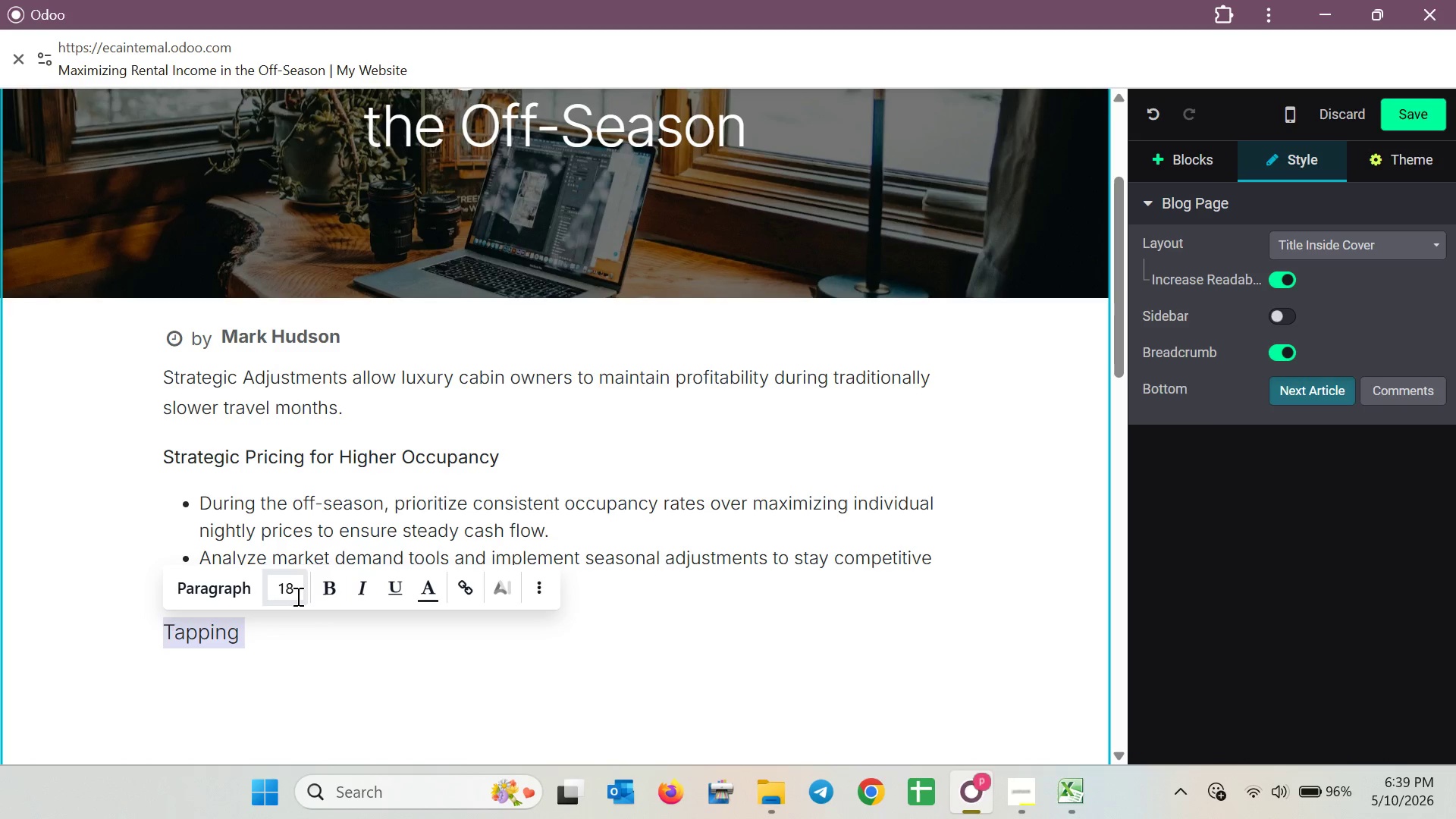 
left_click([293, 595])
 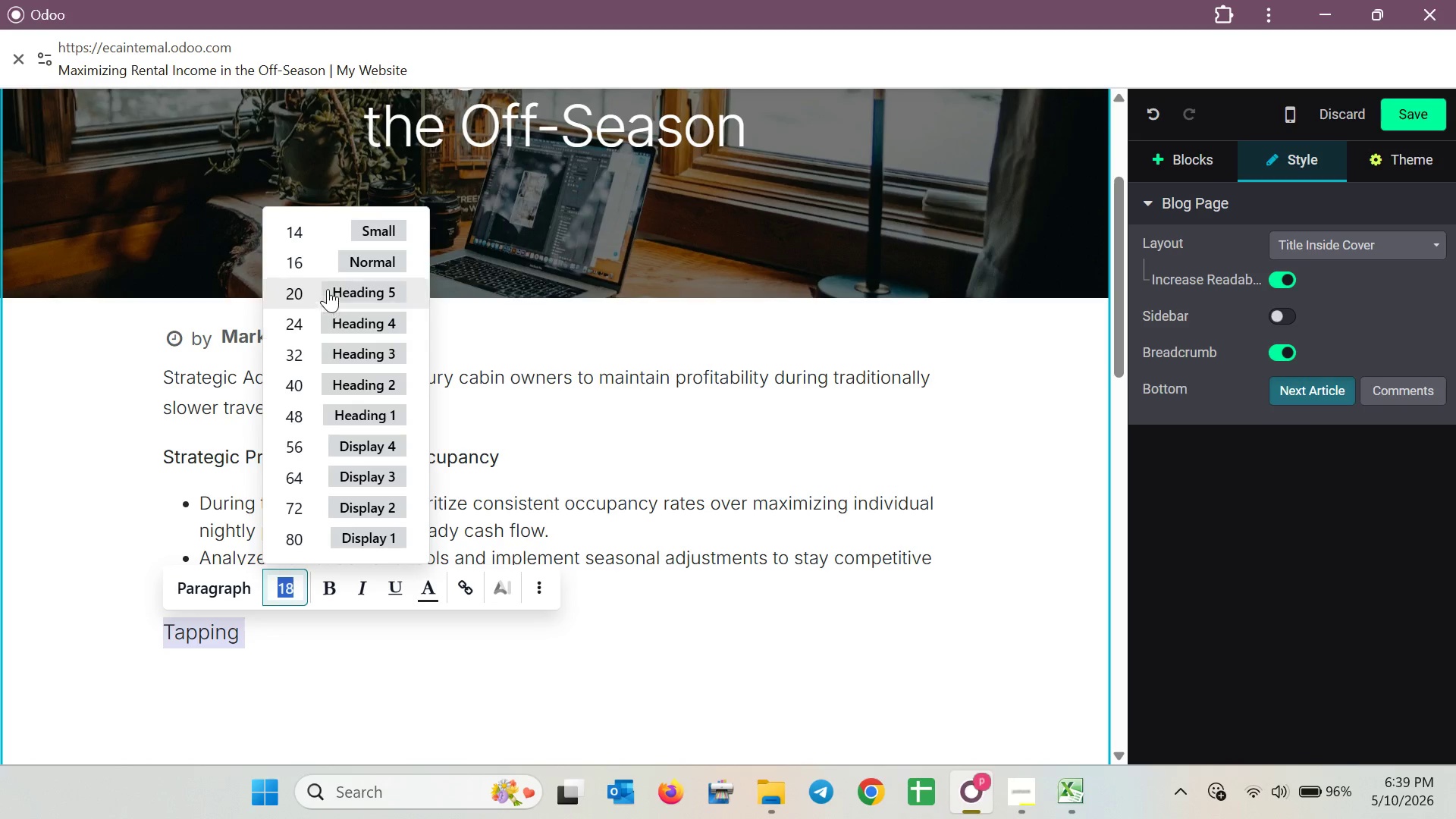 
left_click([325, 265])
 